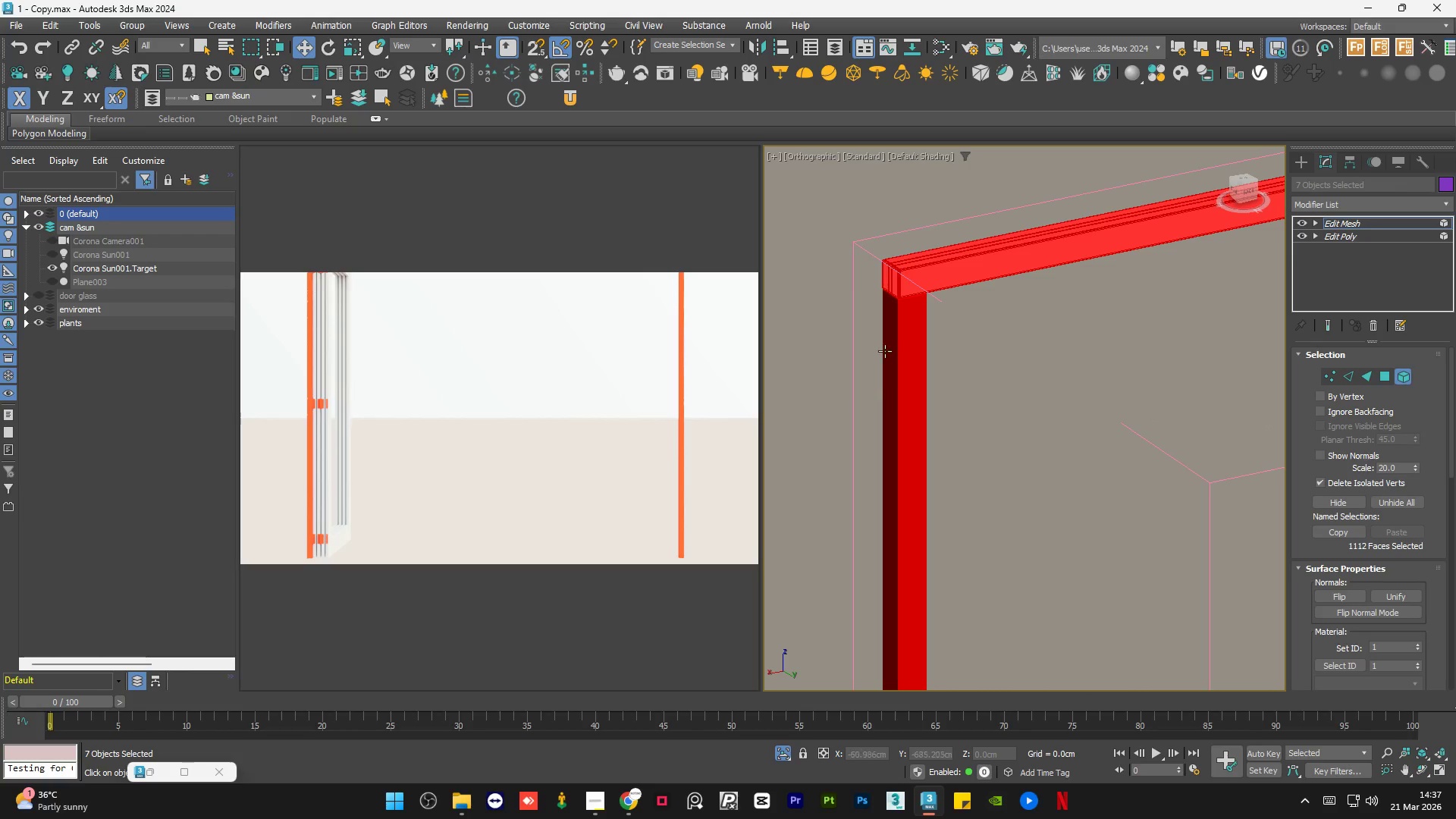 
left_click([899, 326])
 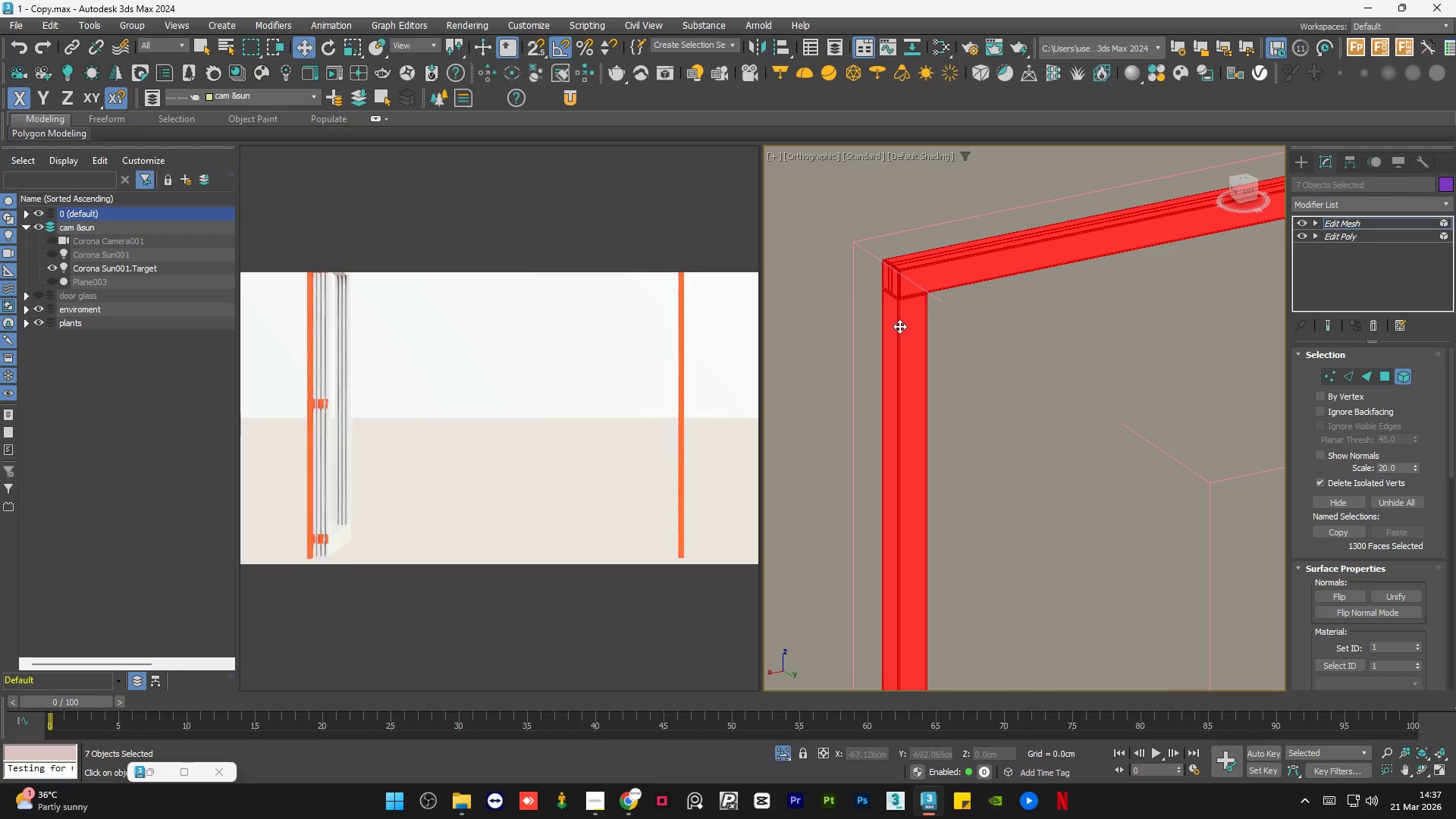 
scroll: coordinate [899, 326], scroll_direction: down, amount: 6.0
 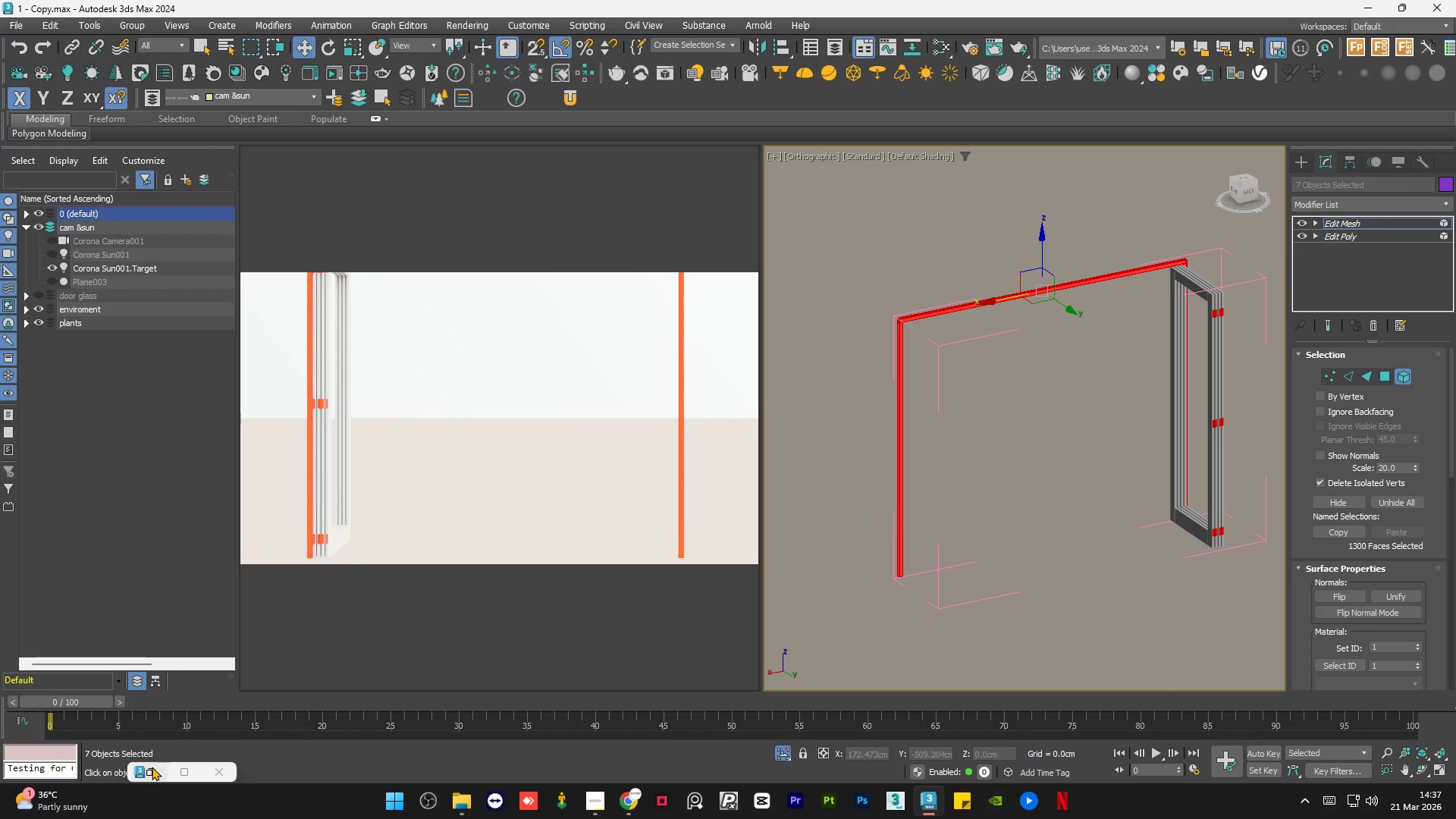 
left_click([152, 767])
 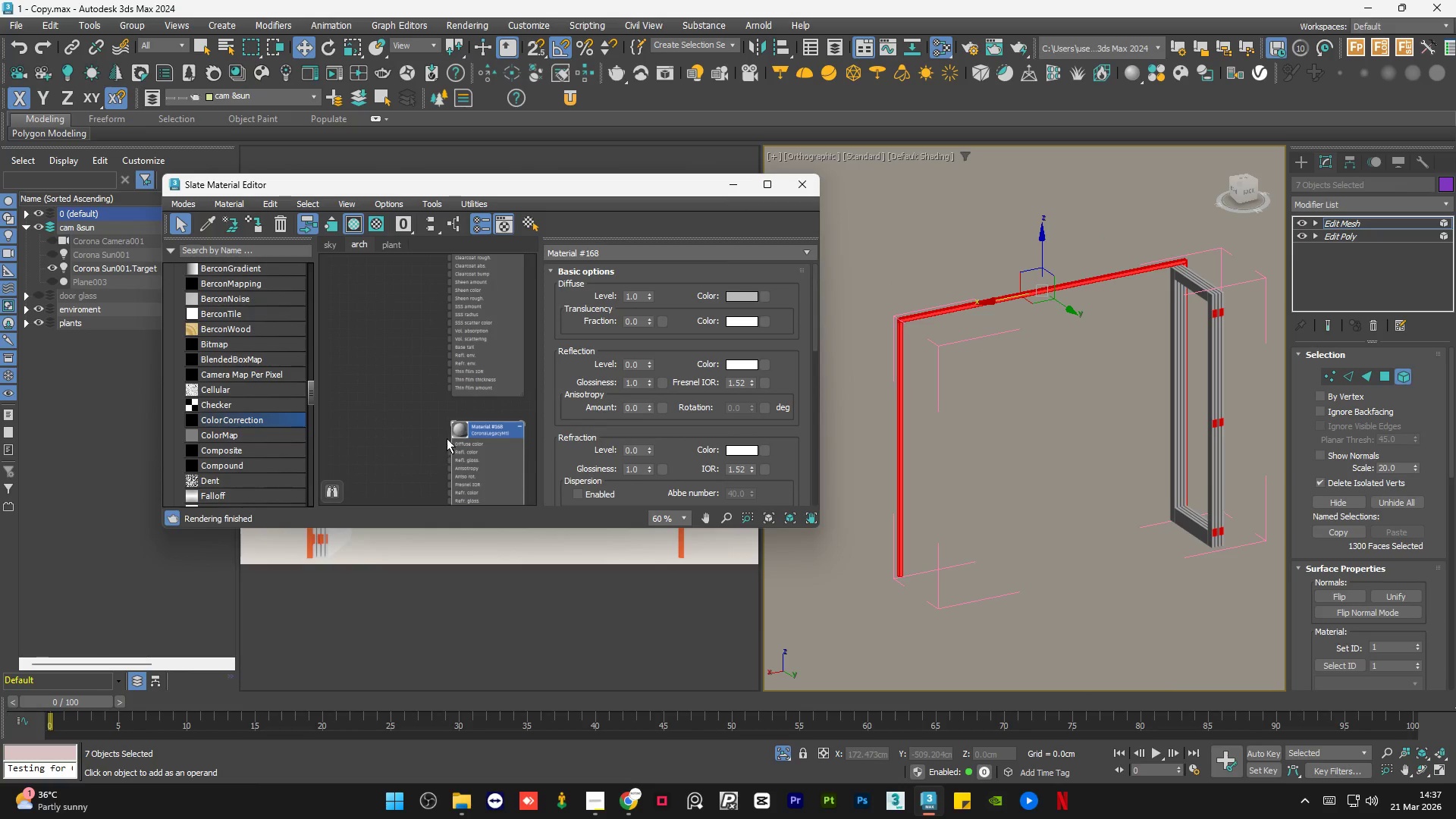 
left_click([483, 477])
 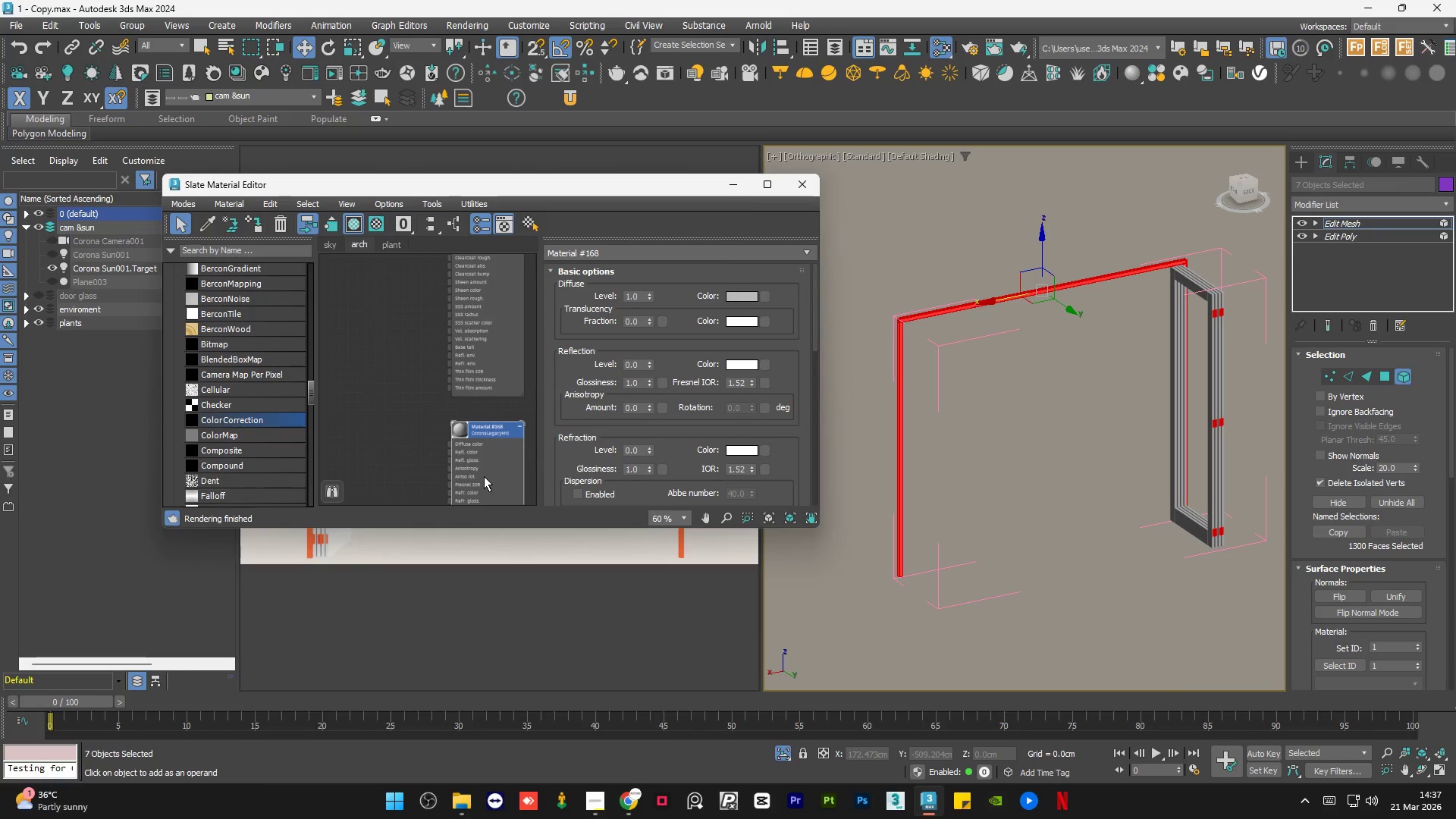 
key(A)
 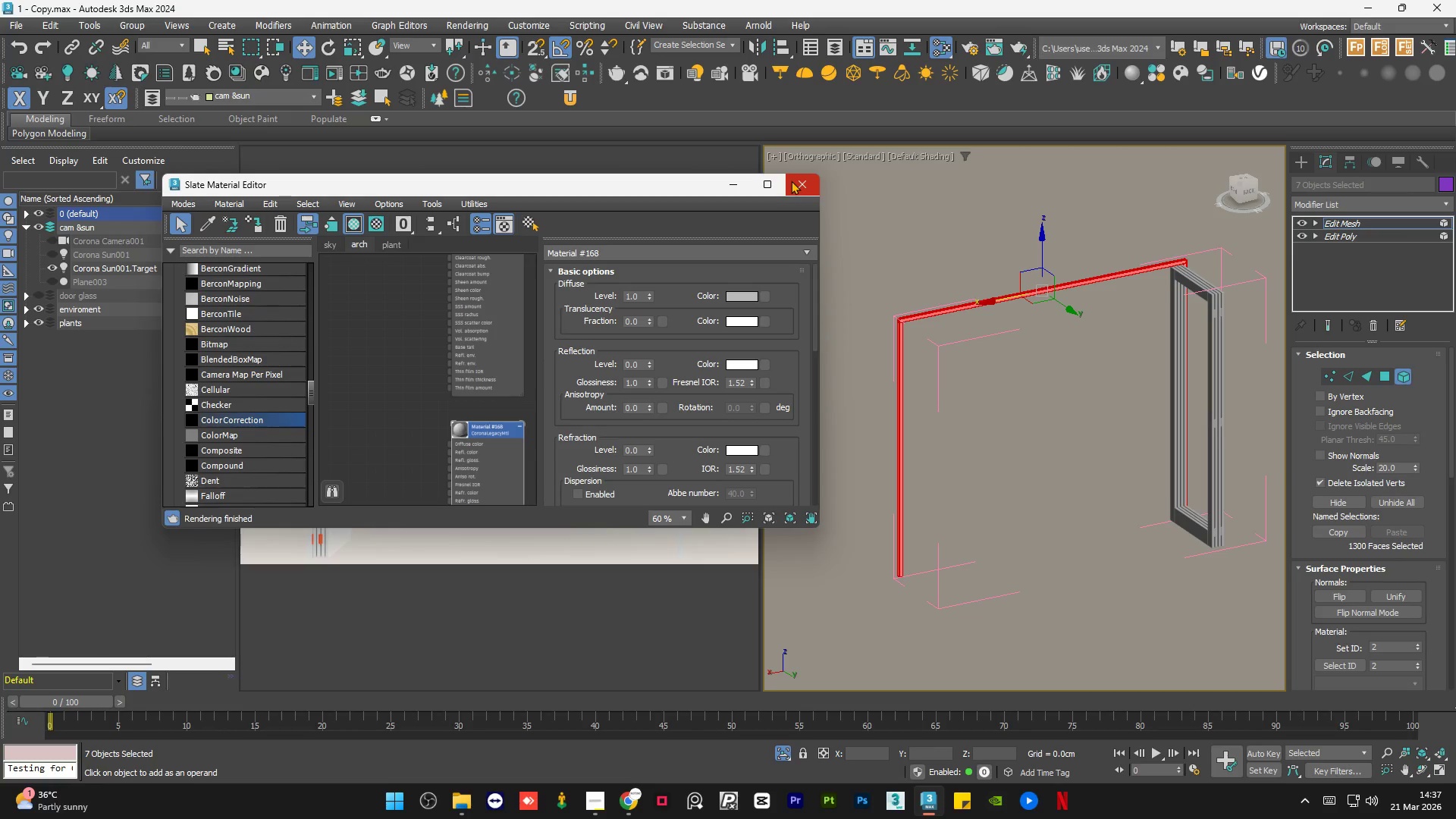 
double_click([831, 318])
 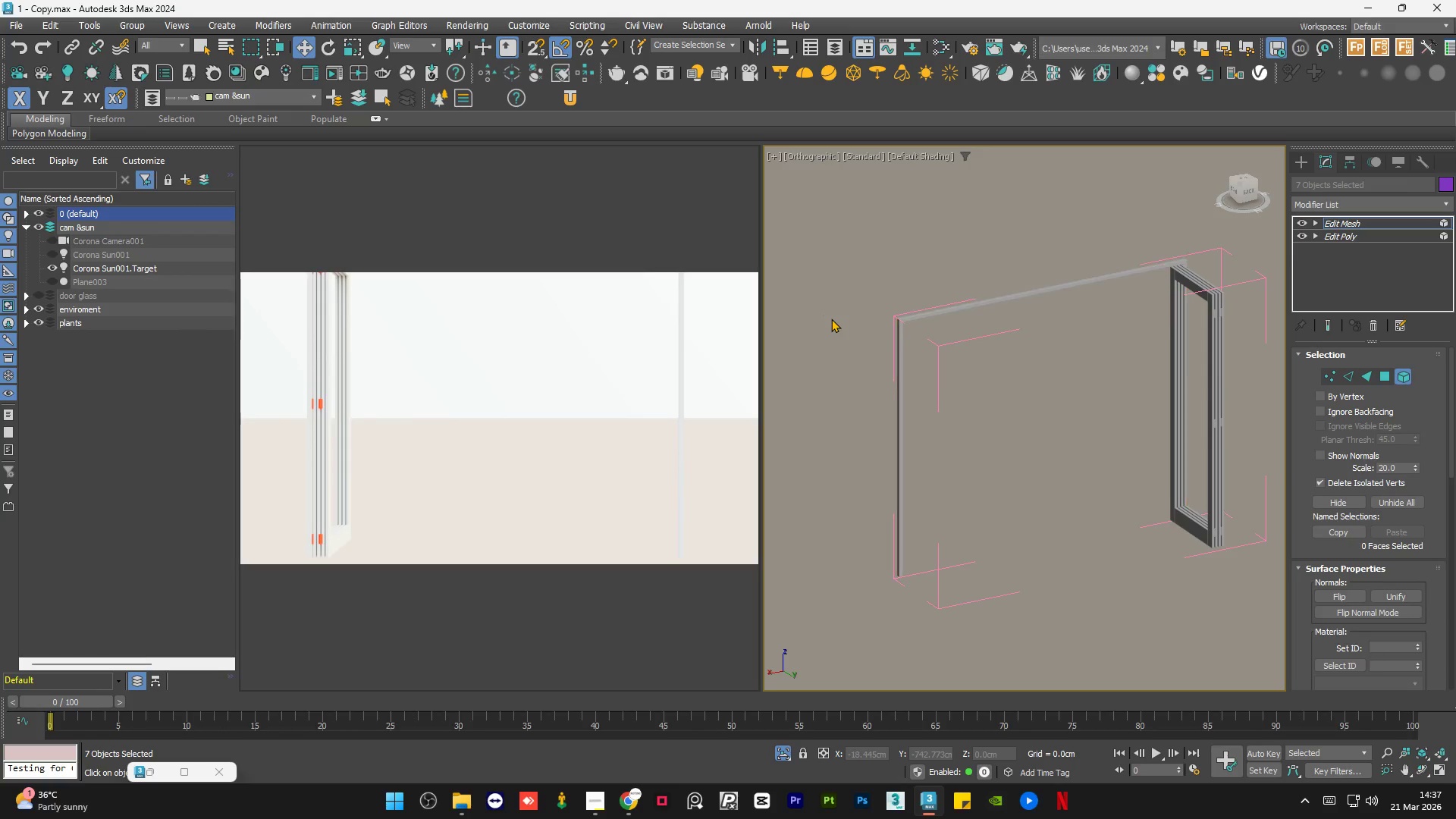 
triple_click([831, 318])
 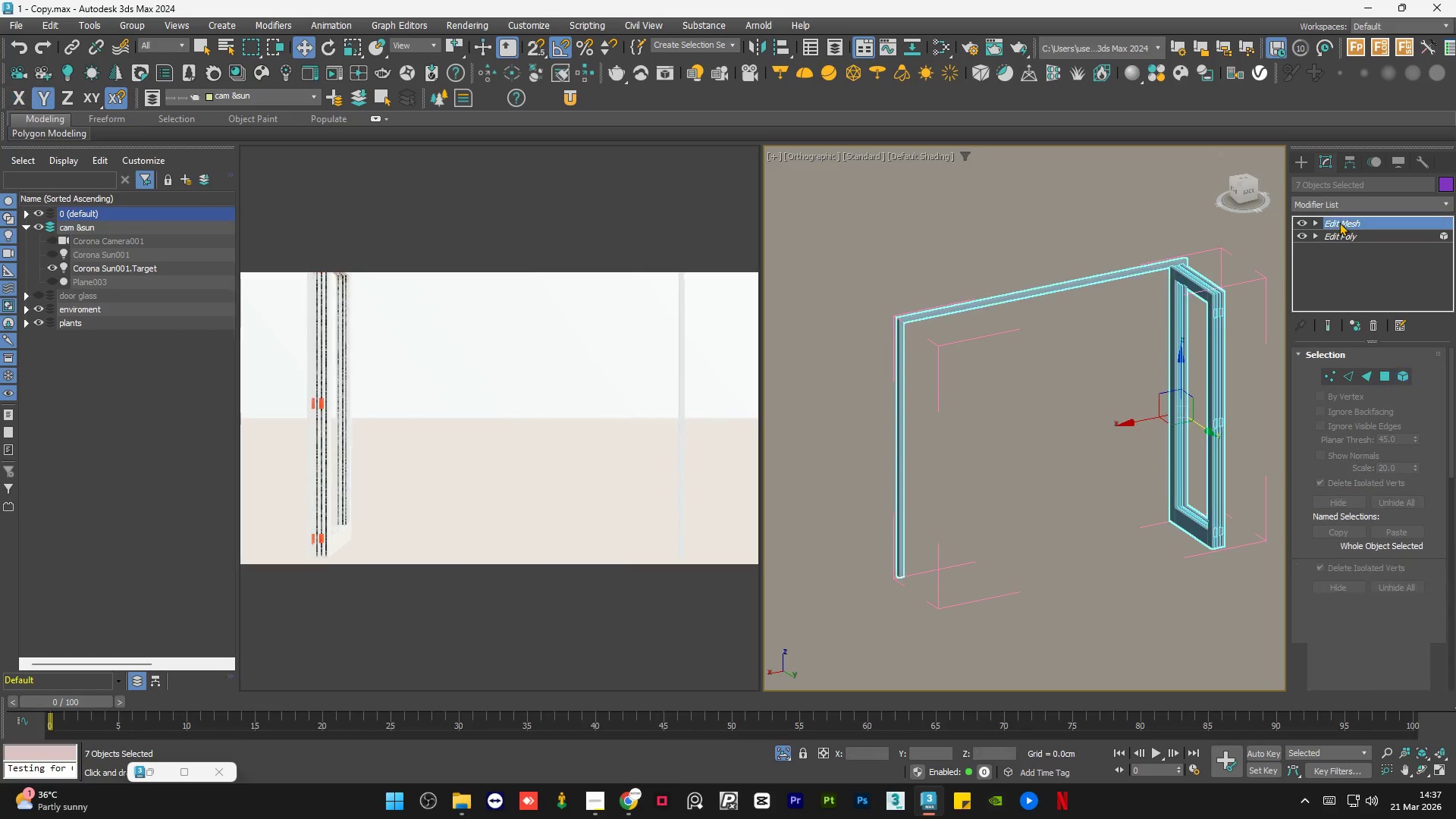 
hold_key(key=AltLeft, duration=1.14)
 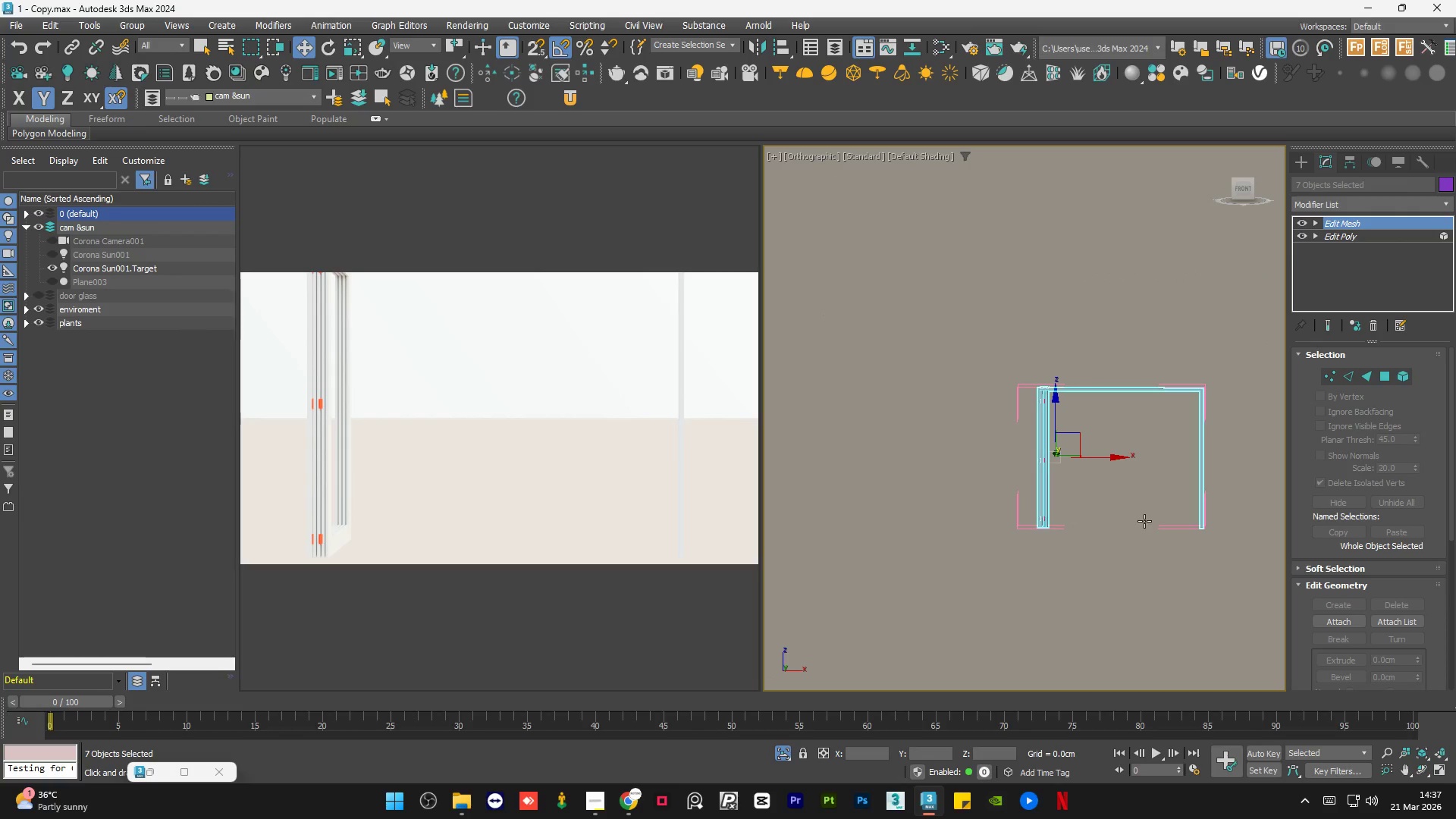 
scroll: coordinate [930, 503], scroll_direction: down, amount: 2.0
 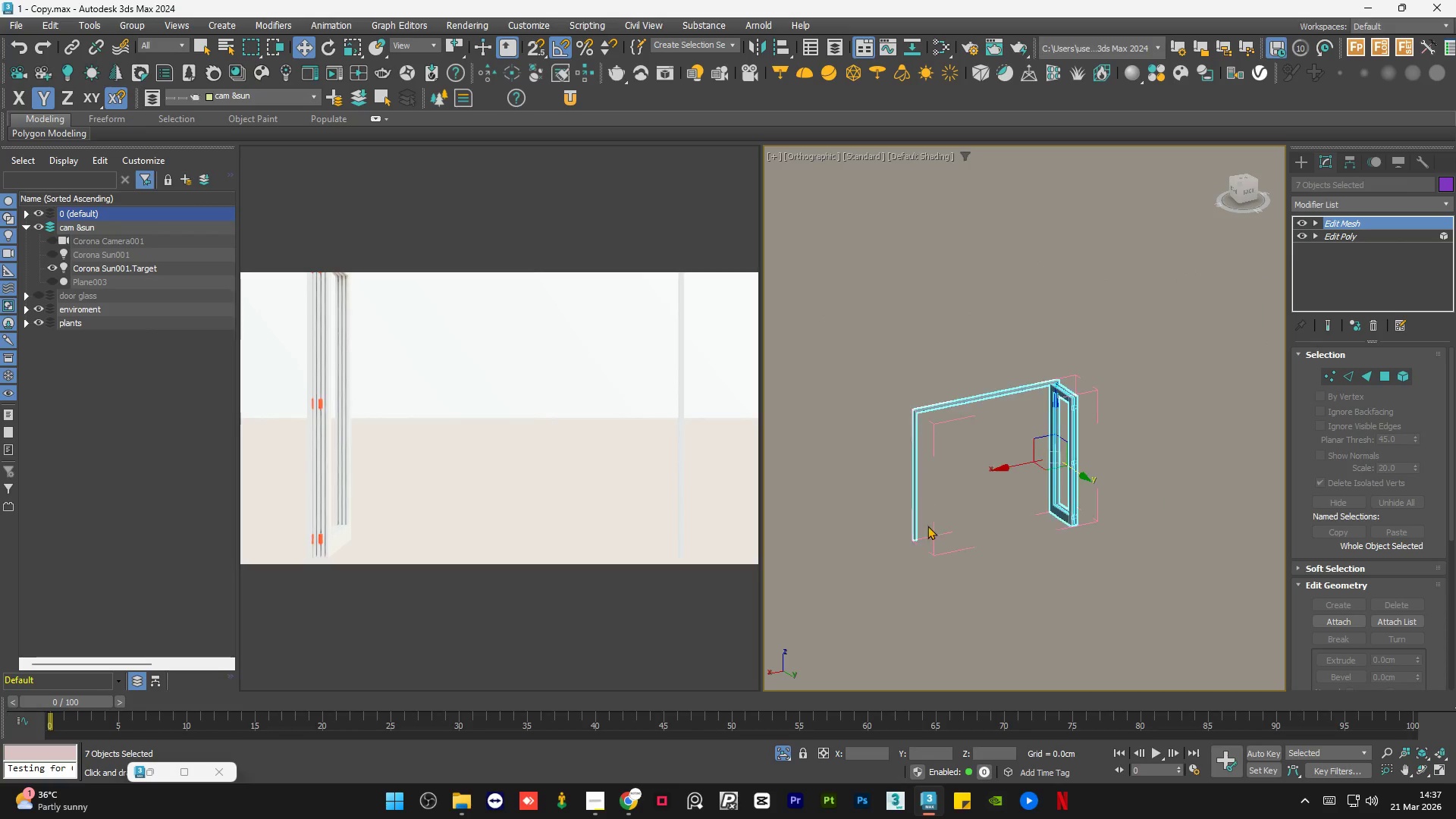 
left_click([1145, 509])
 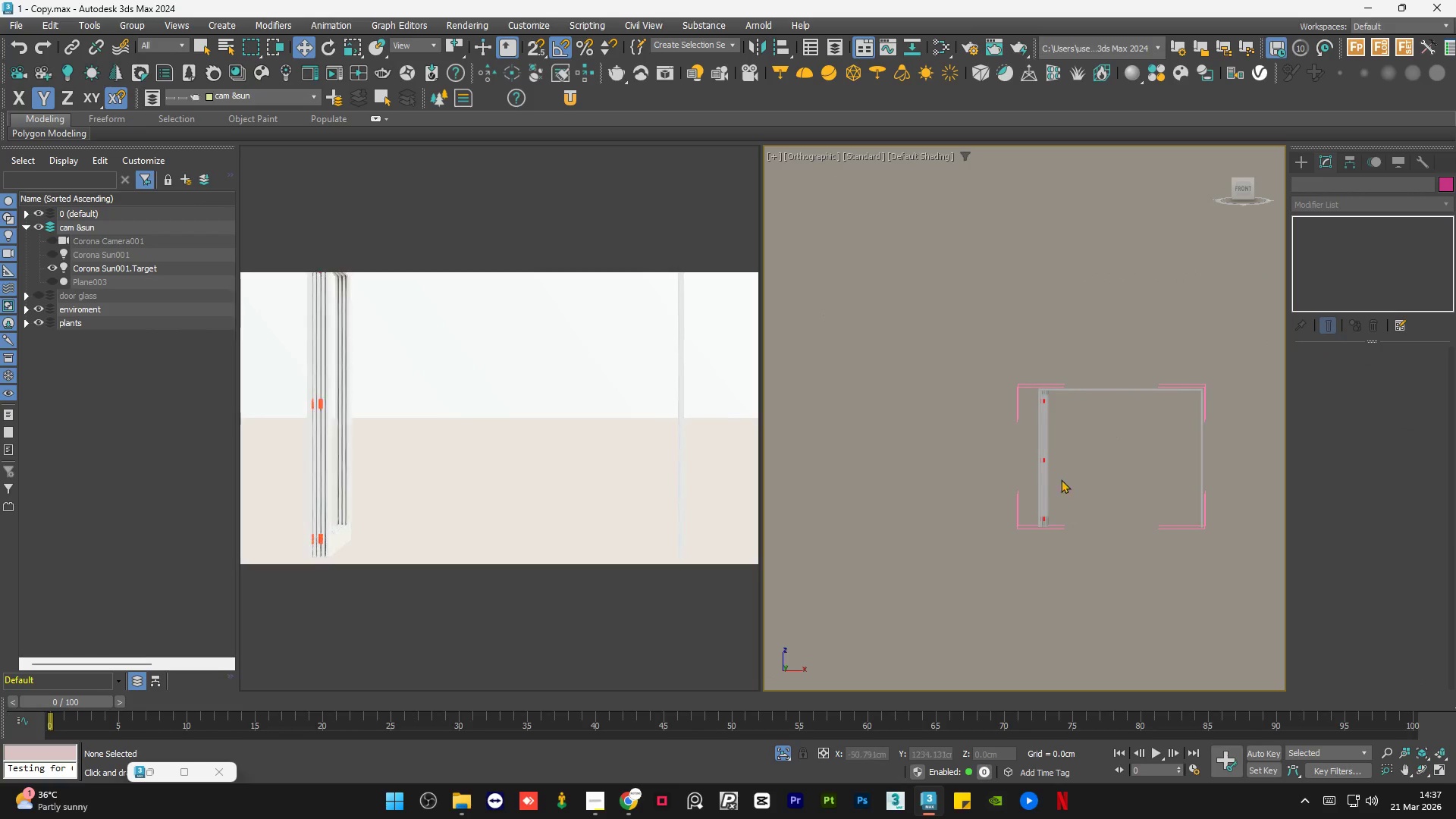 
scroll: coordinate [1022, 397], scroll_direction: up, amount: 11.0
 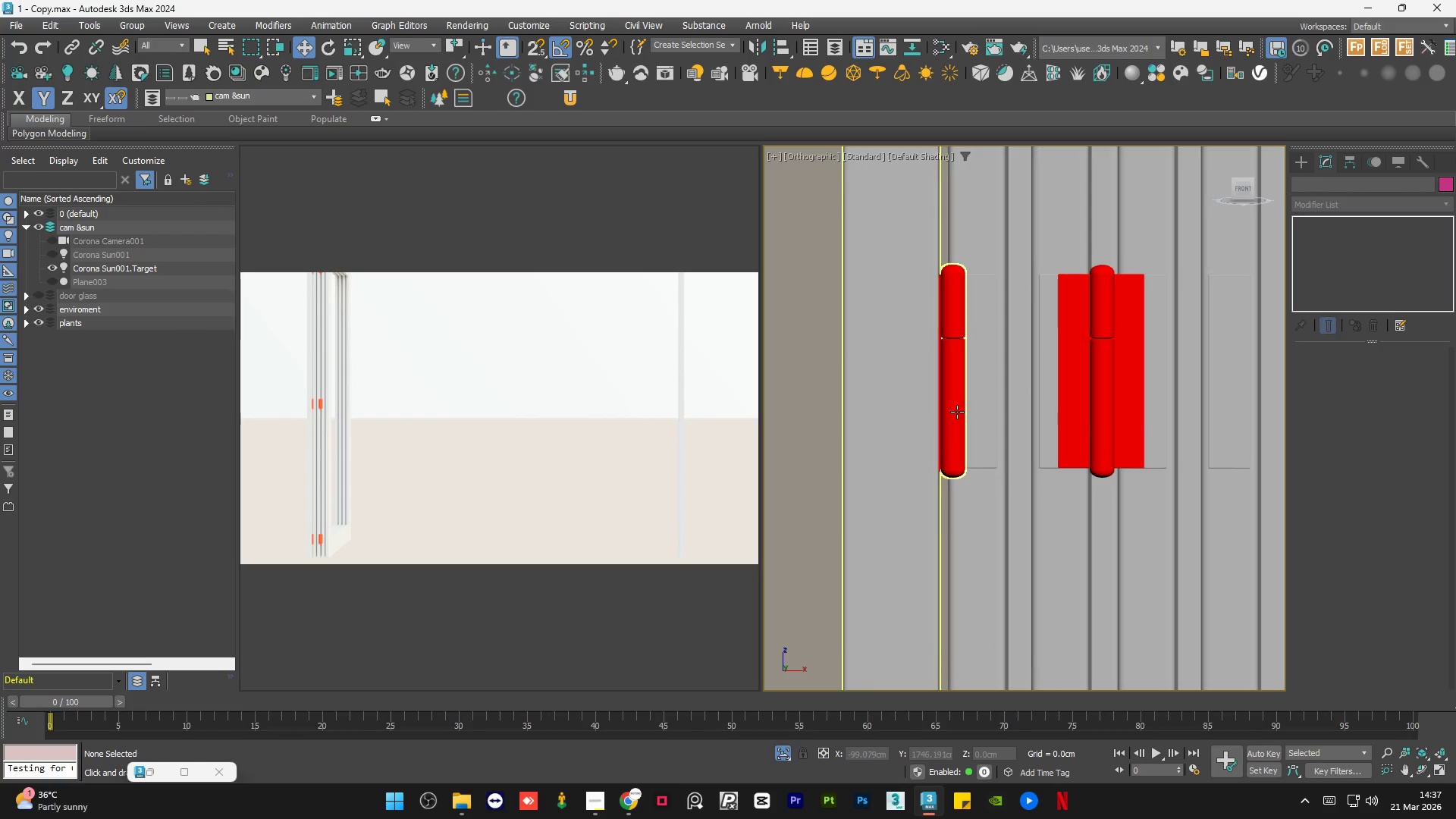 
scroll: coordinate [957, 412], scroll_direction: down, amount: 3.0
 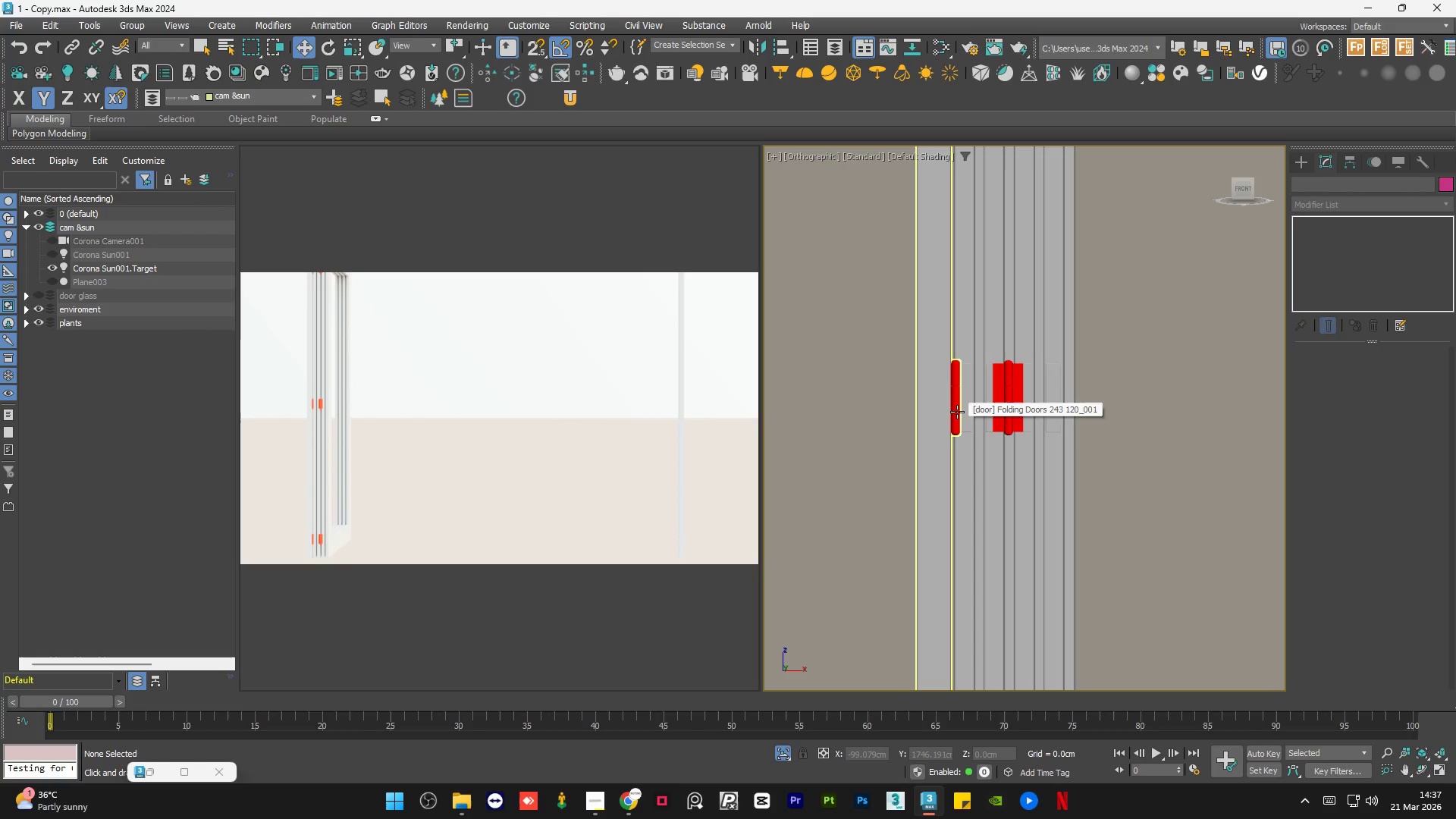 
hold_key(key=AltLeft, duration=0.7)
 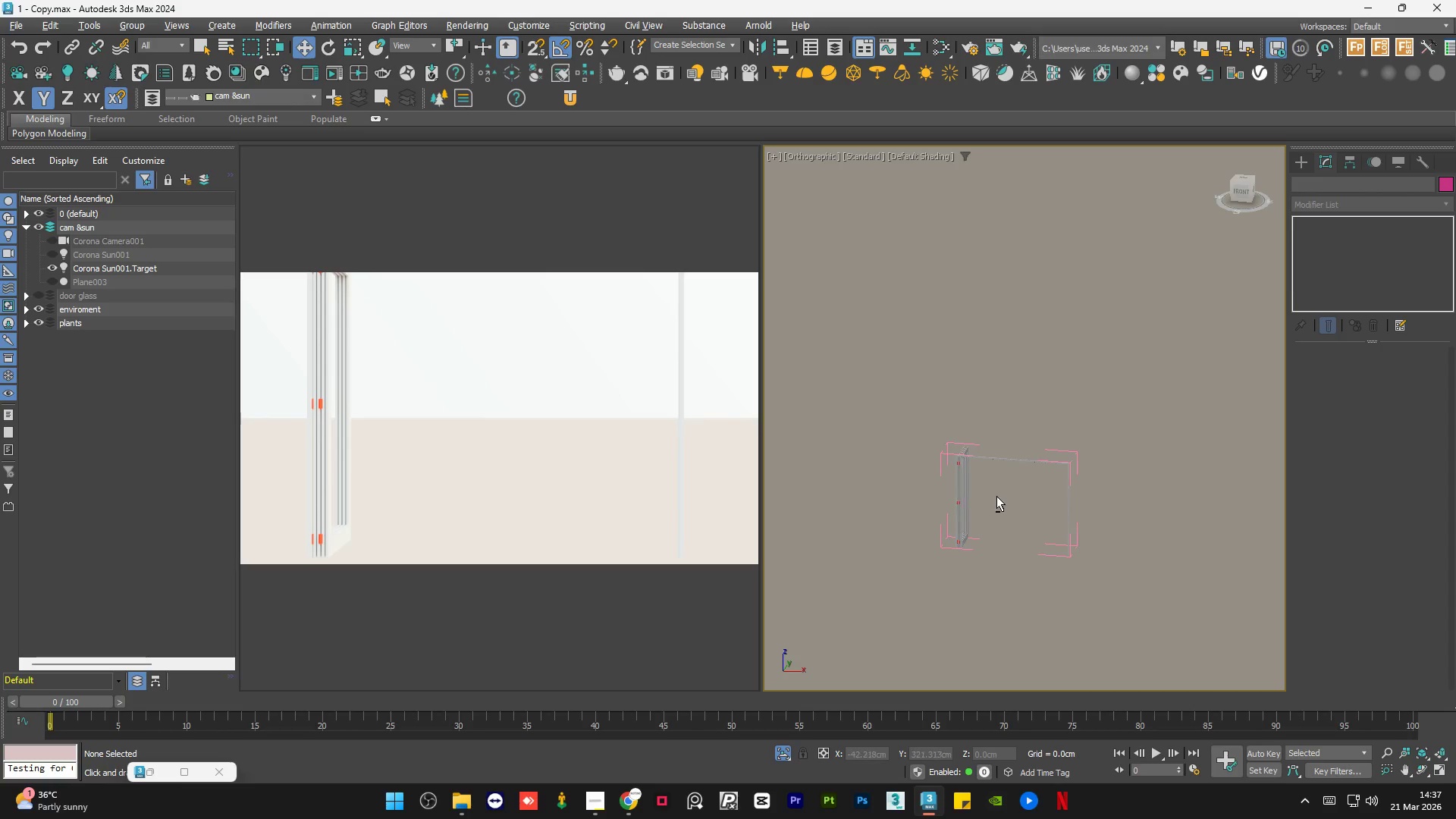 
scroll: coordinate [956, 416], scroll_direction: down, amount: 7.0
 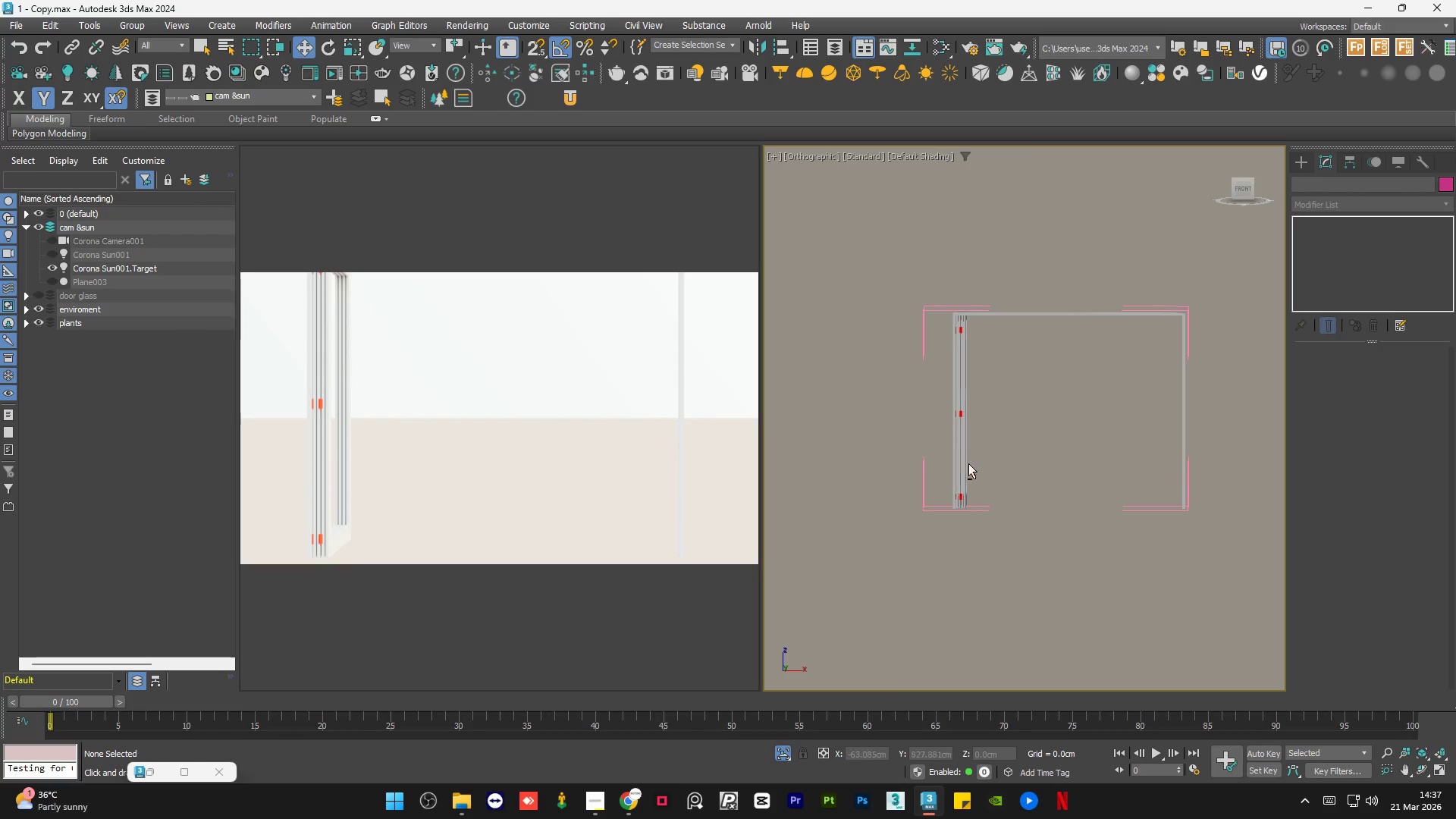 
hold_key(key=AltLeft, duration=1.11)
scroll: coordinate [1068, 435], scroll_direction: down, amount: 2.0
 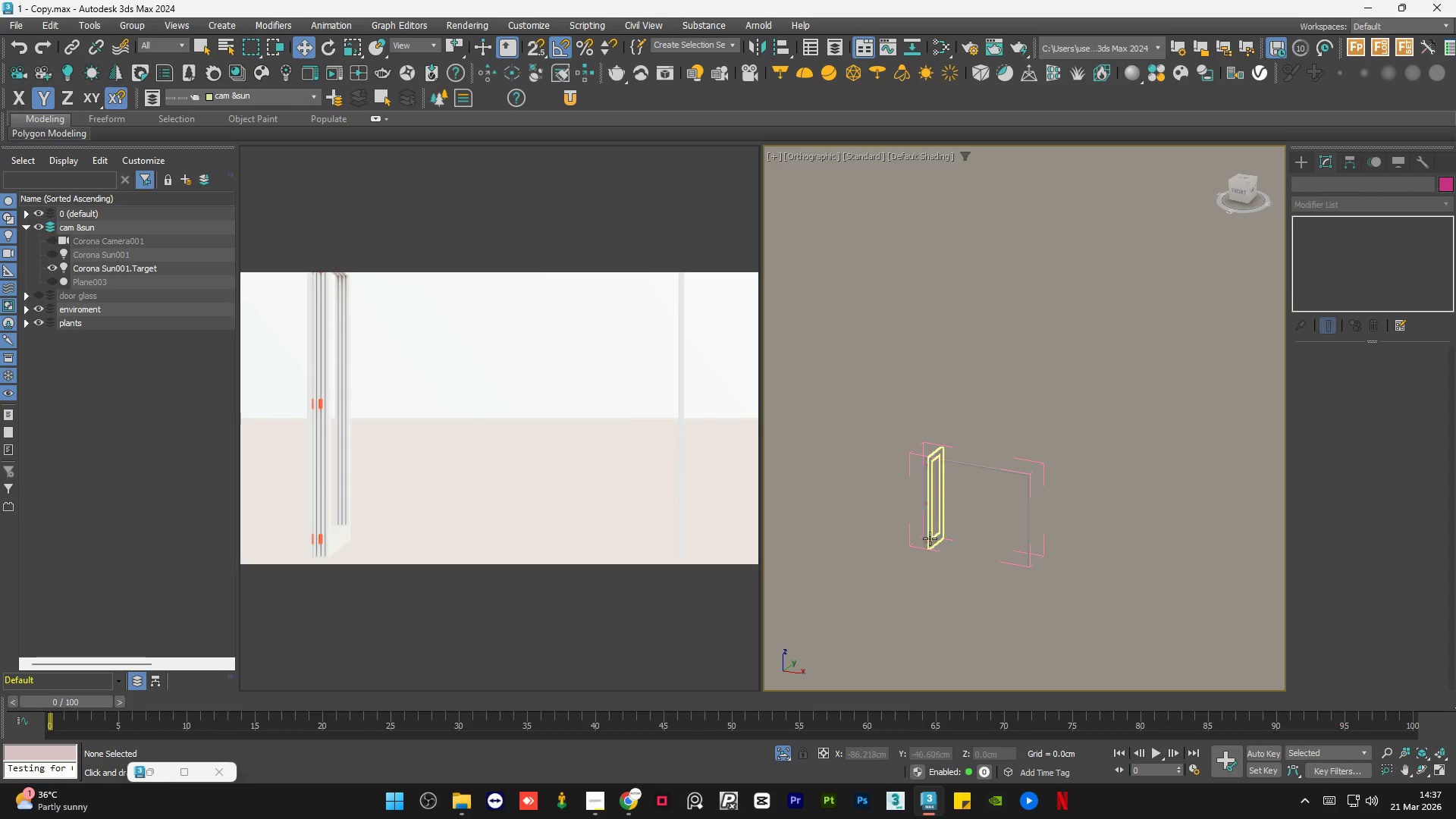 
scroll: coordinate [959, 523], scroll_direction: up, amount: 11.0
 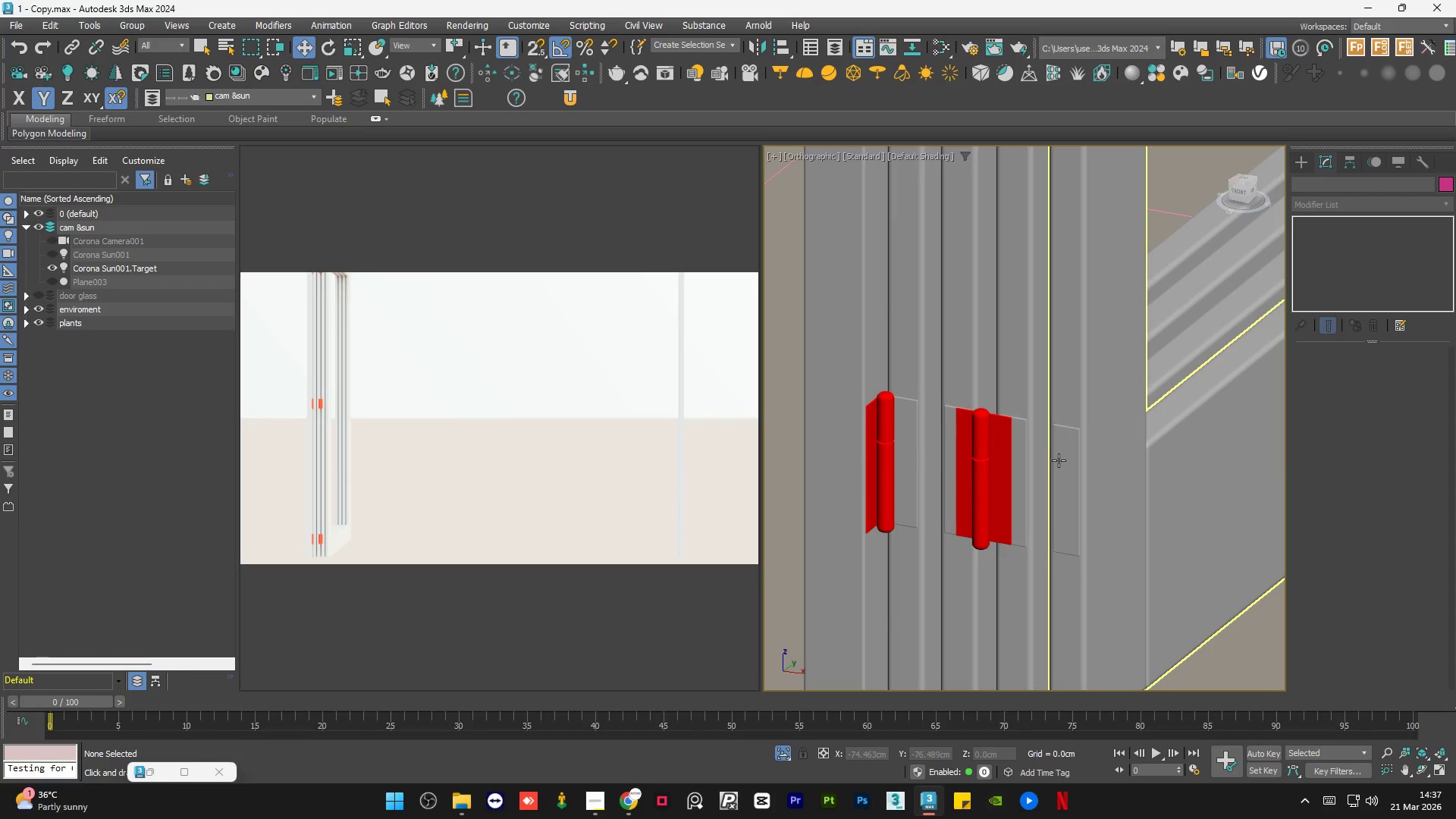 
scroll: coordinate [996, 473], scroll_direction: down, amount: 5.0
 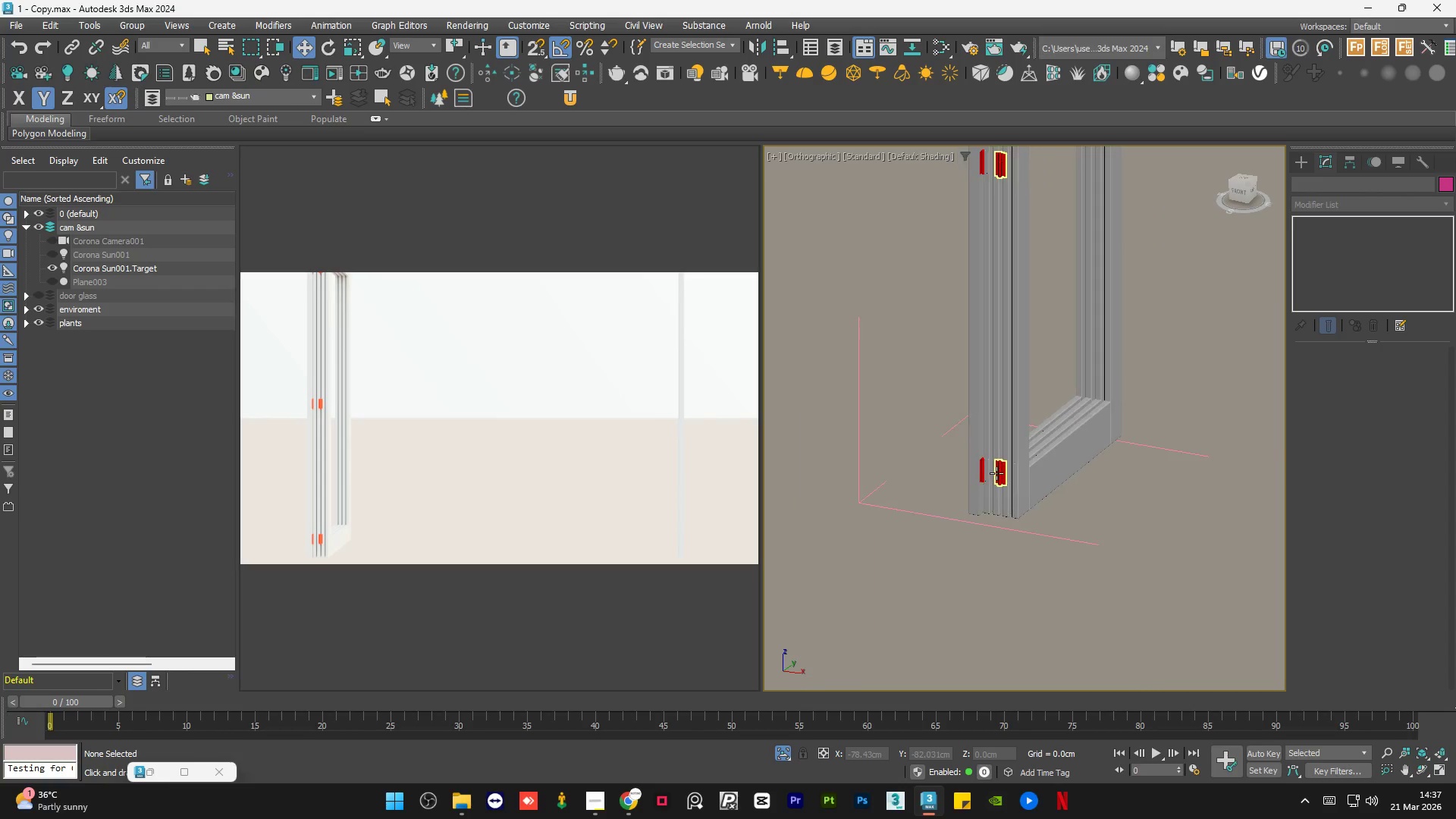 
key(Control+Z)
 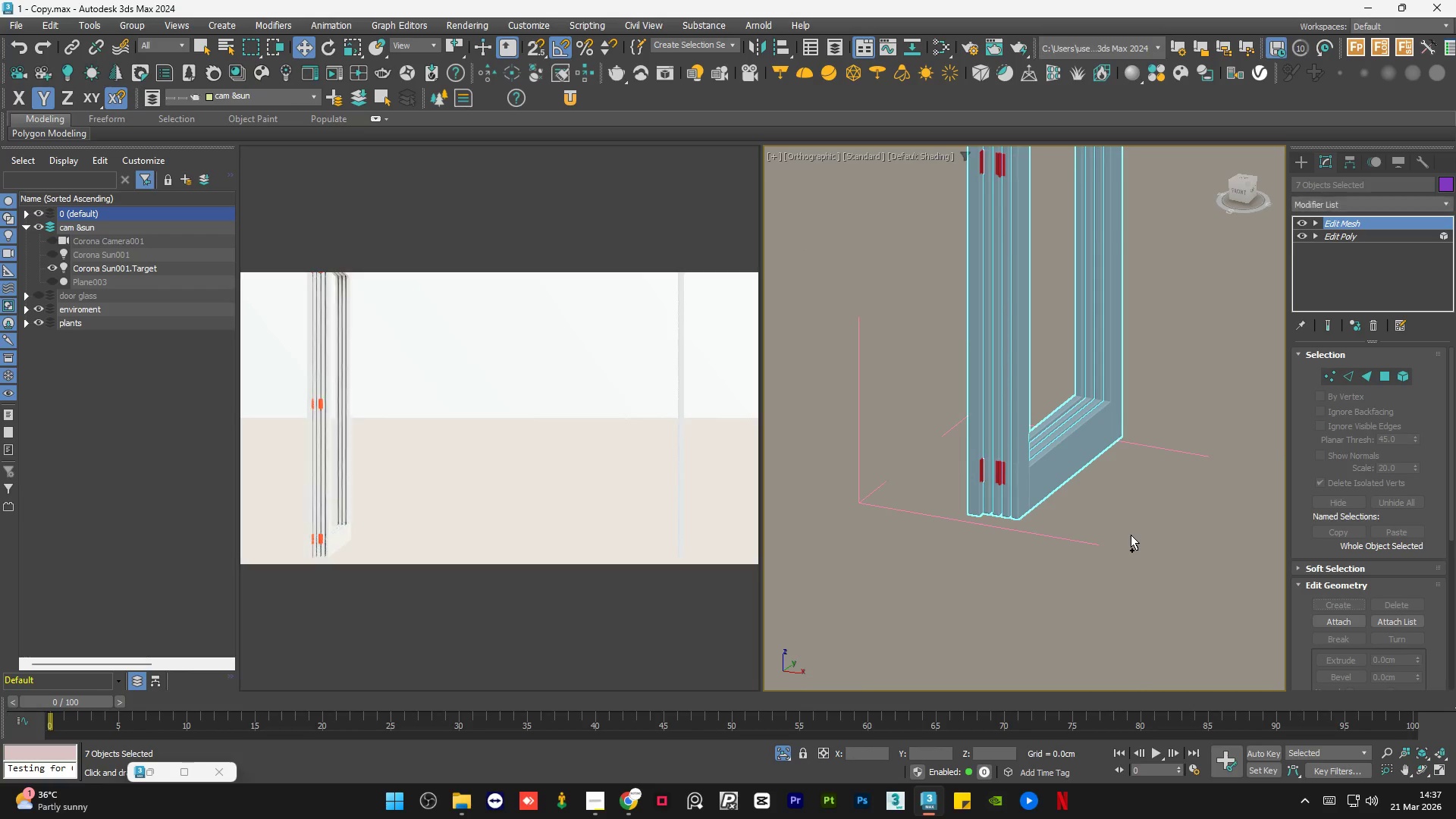 
key(Control+Z)
 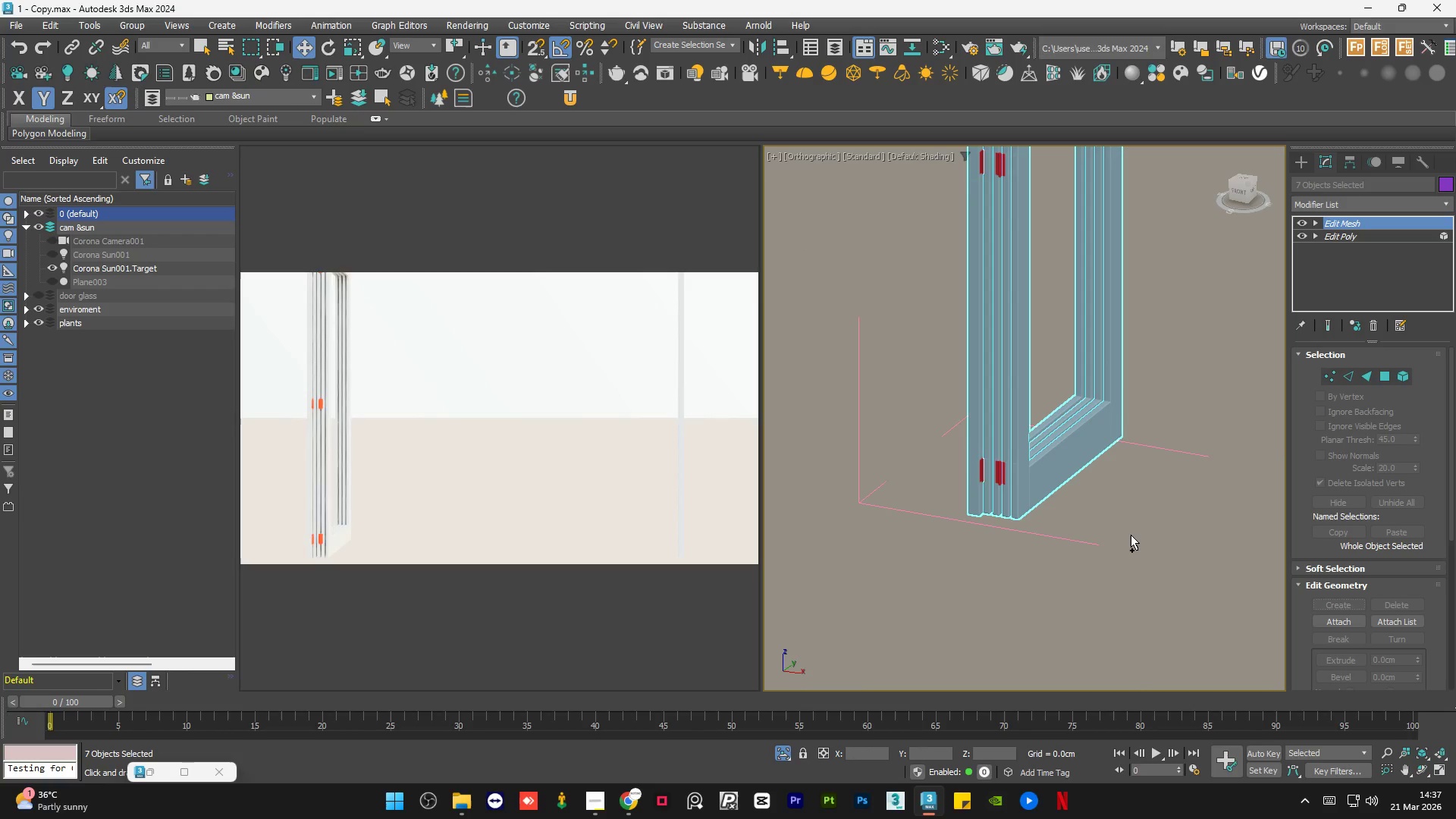 
key(Control+Z)
 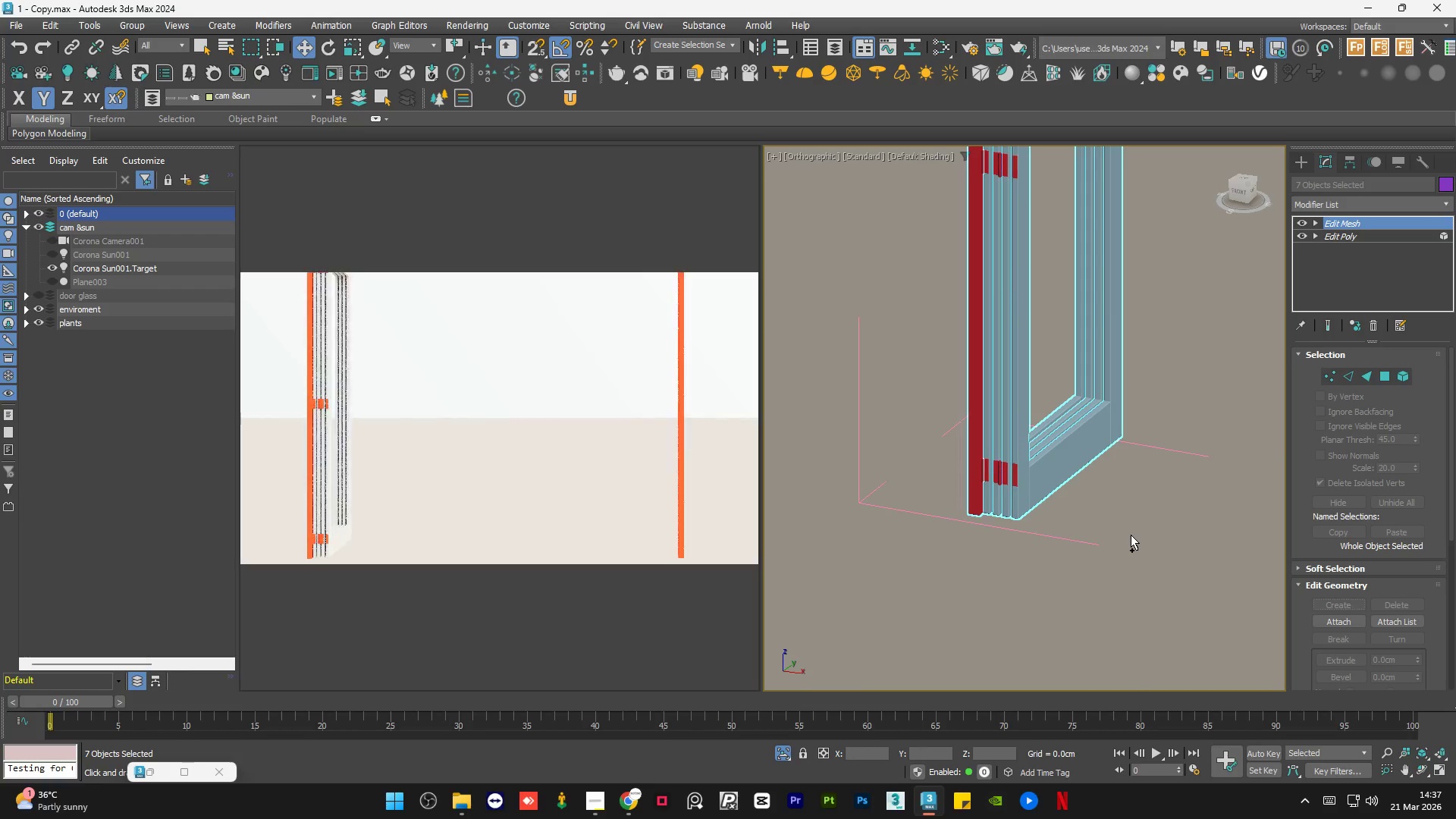 
key(Control+Z)
 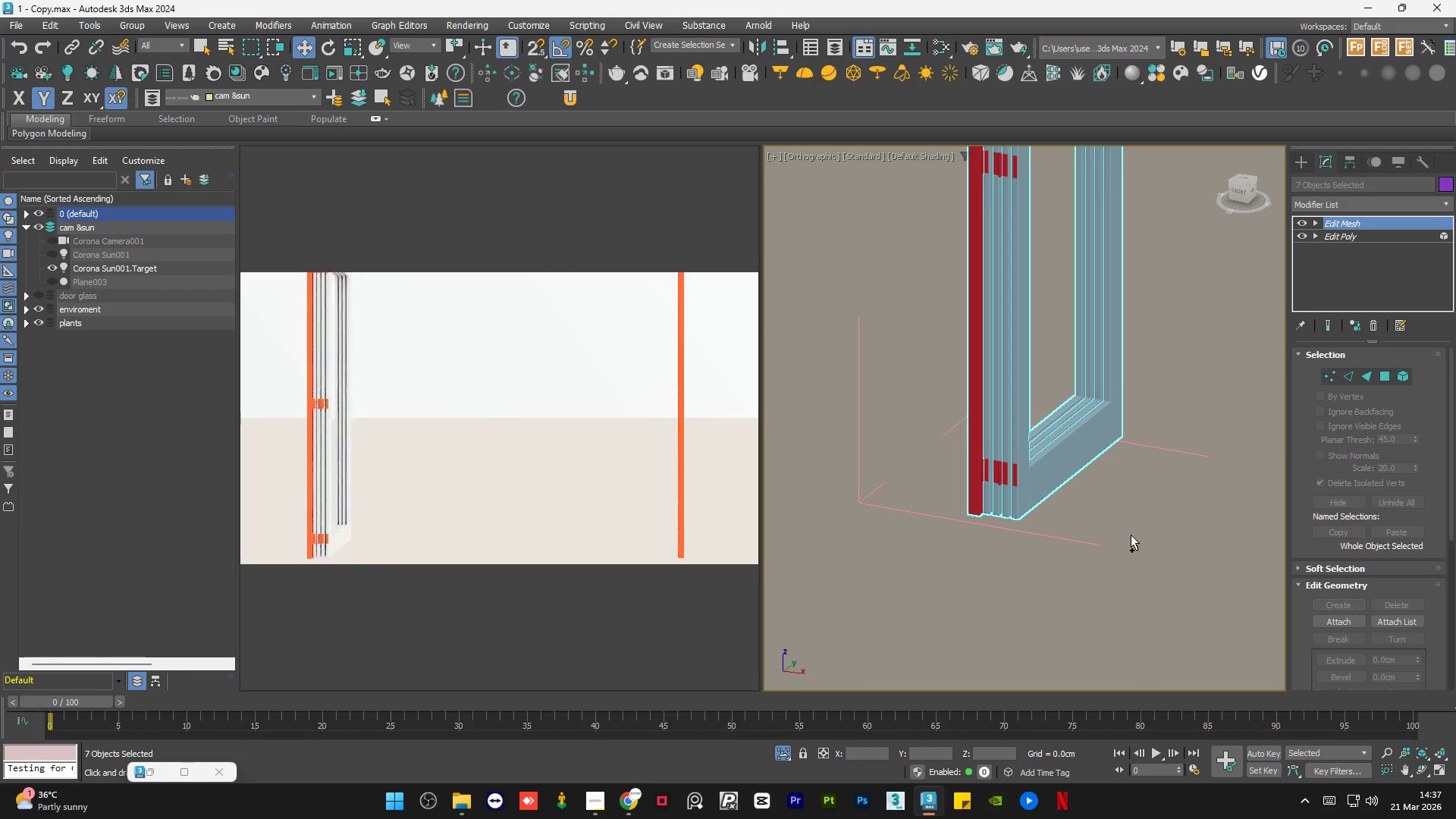 
key(Control+Z)
 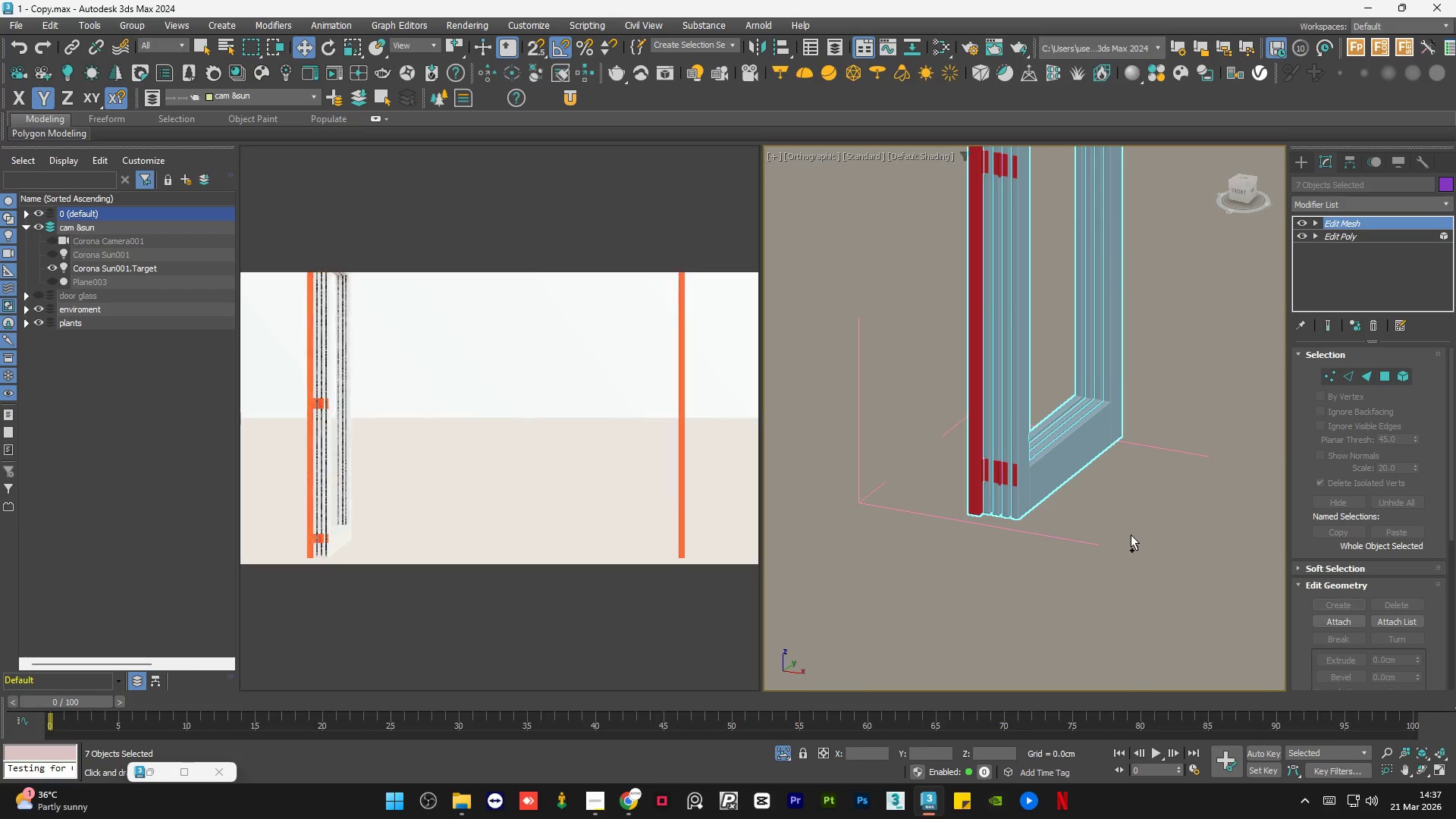 
key(Control+Z)
 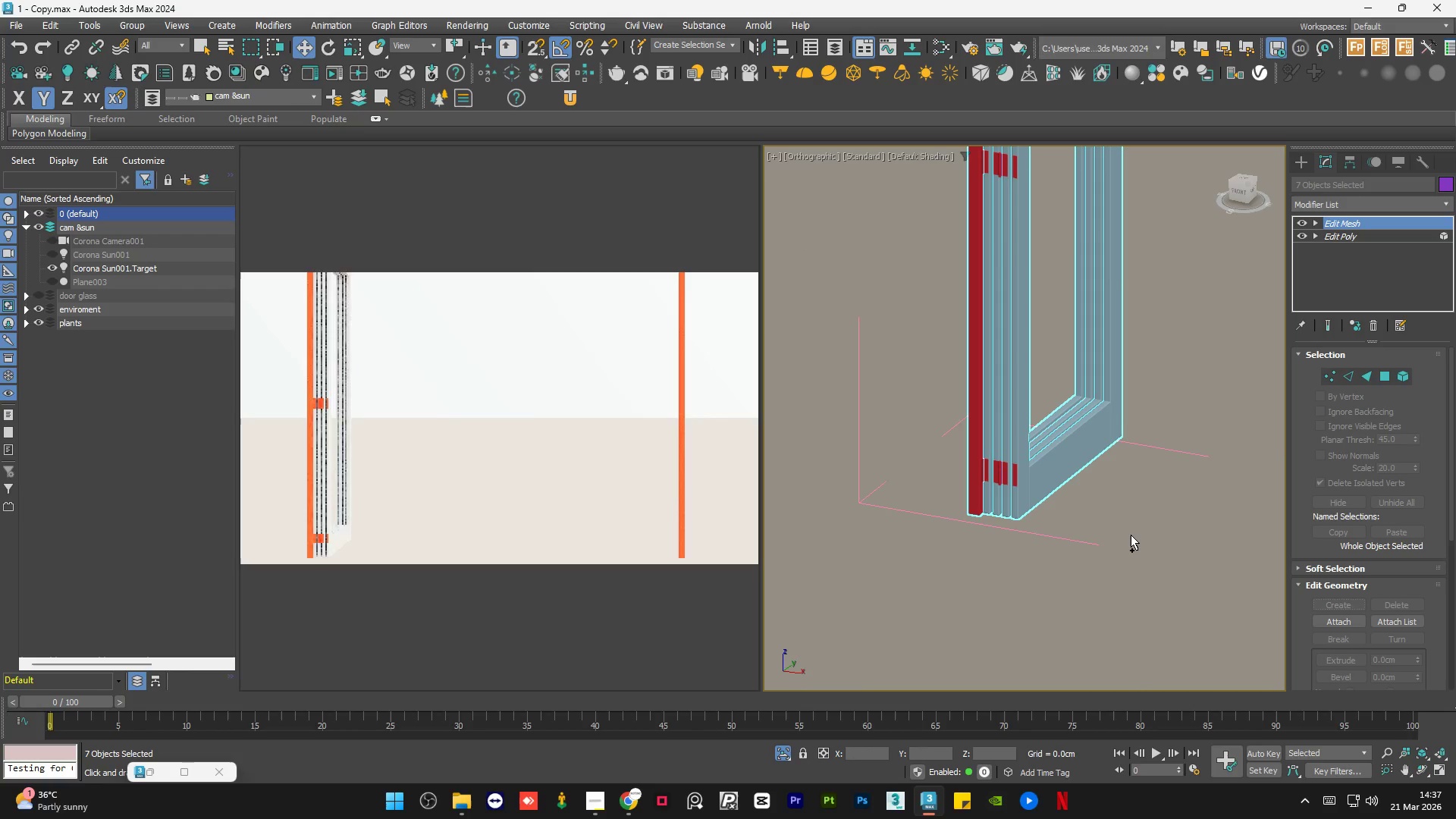 
key(Control+Z)
 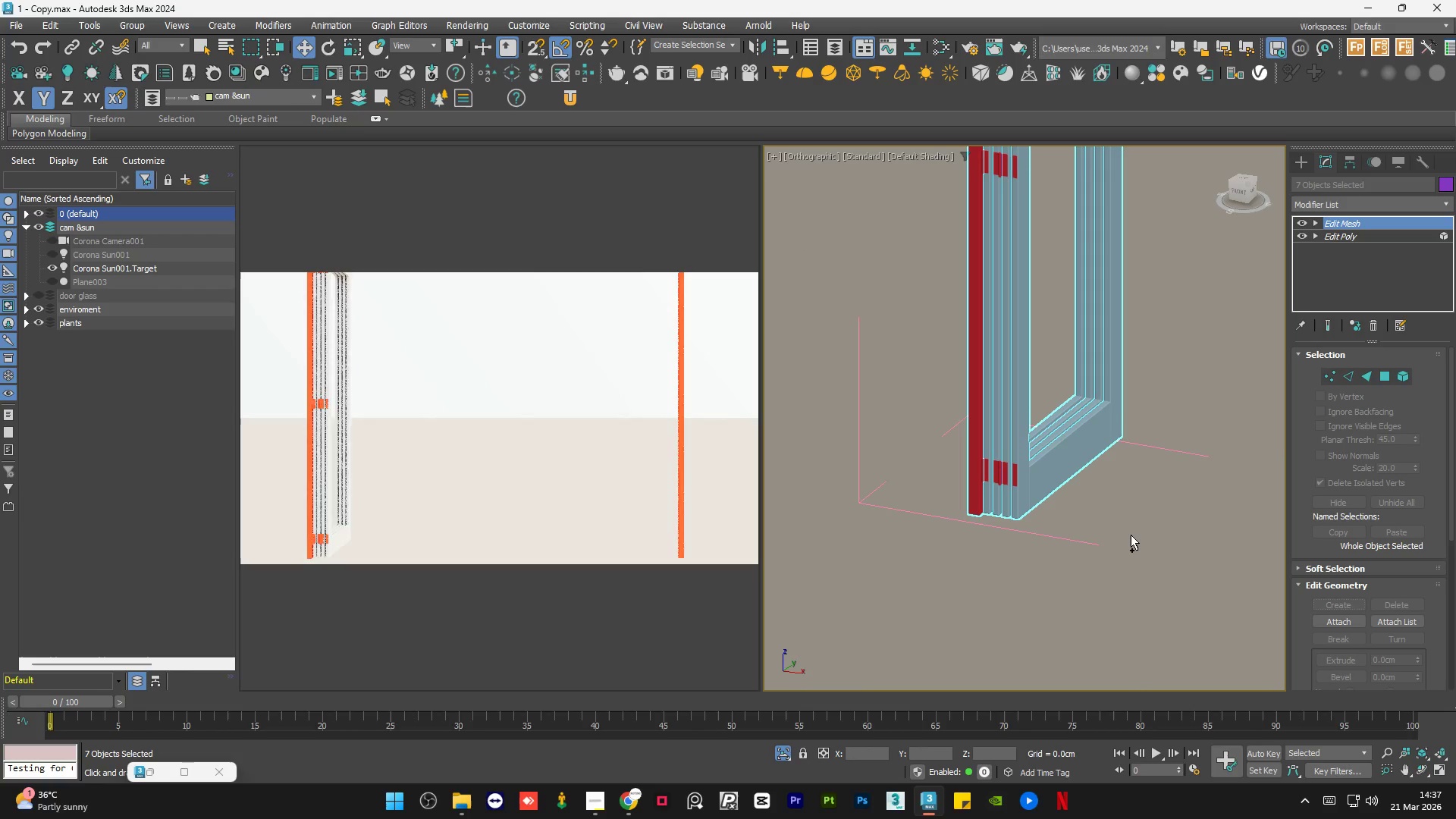 
key(Control+Z)
 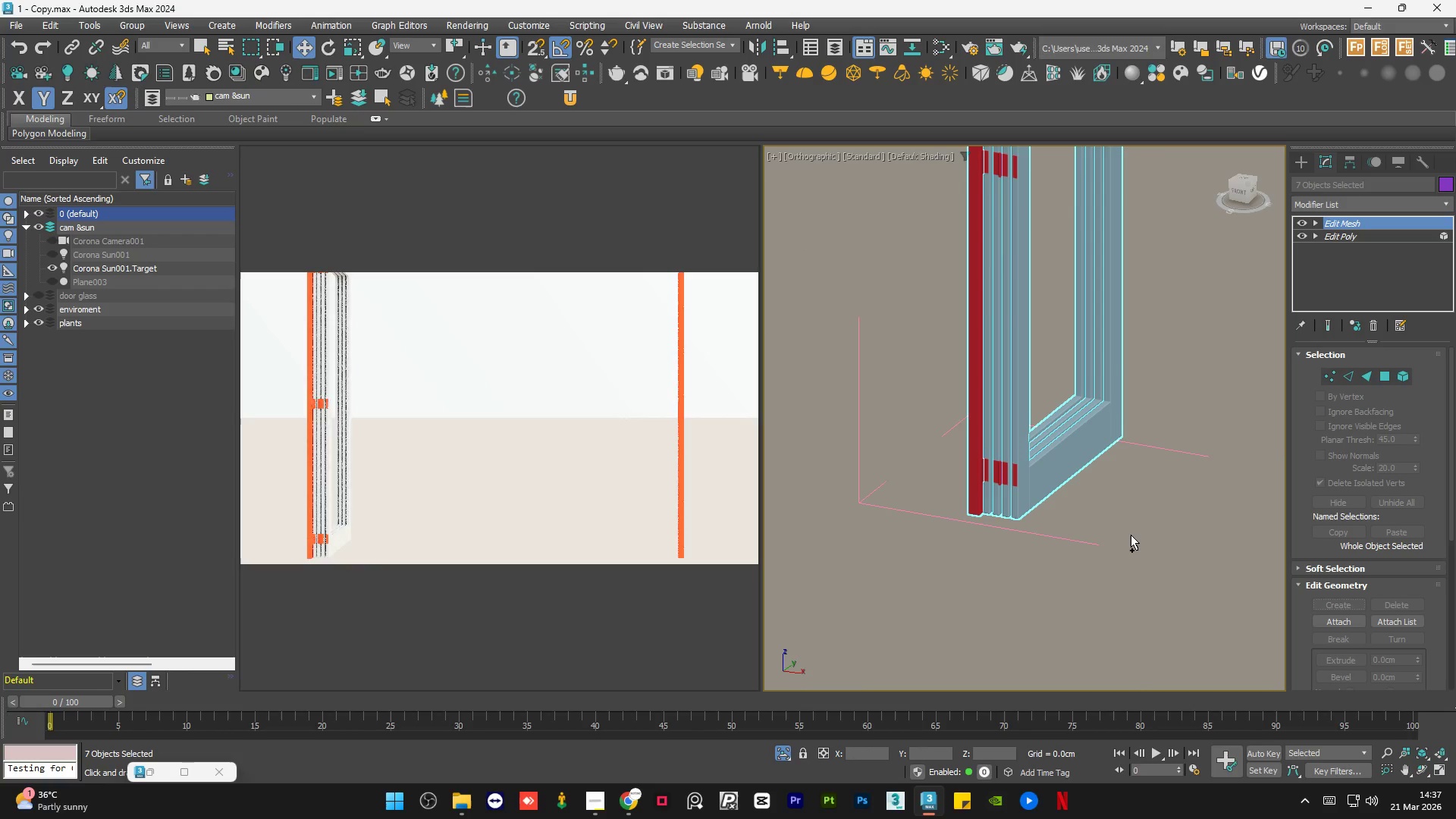 
key(Control+Z)
 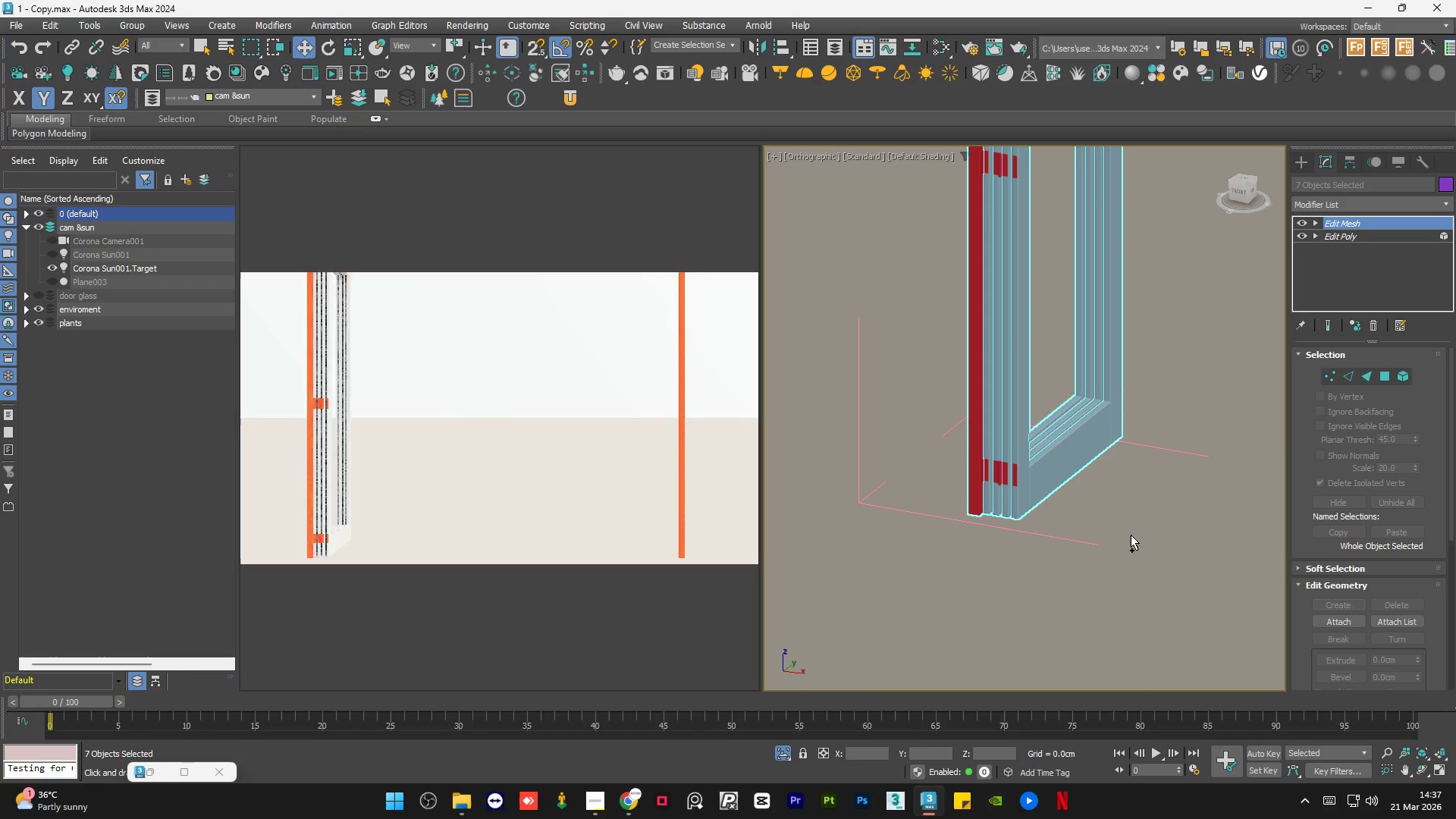 
key(Control+Z)
 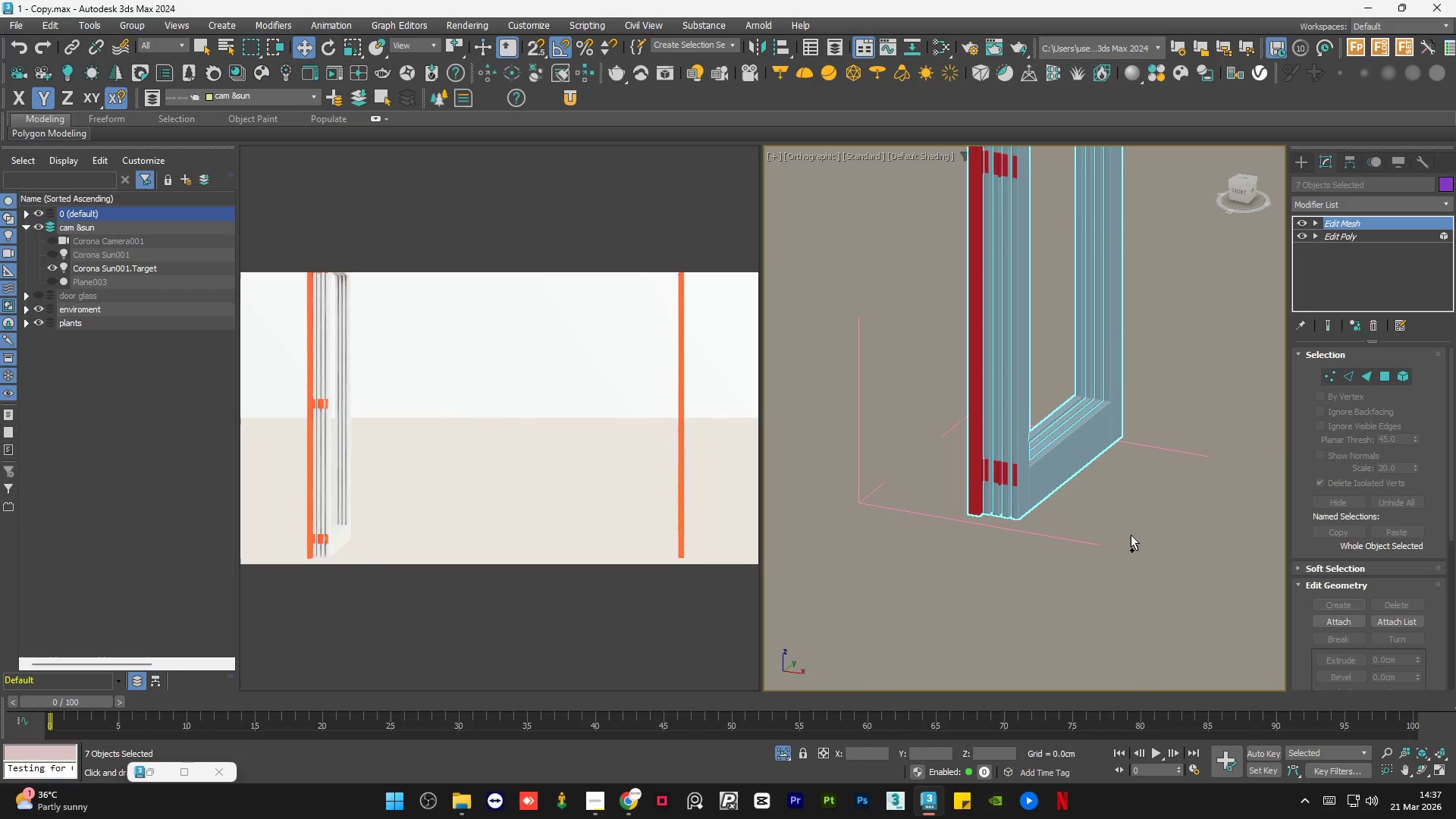 
key(Control+Z)
 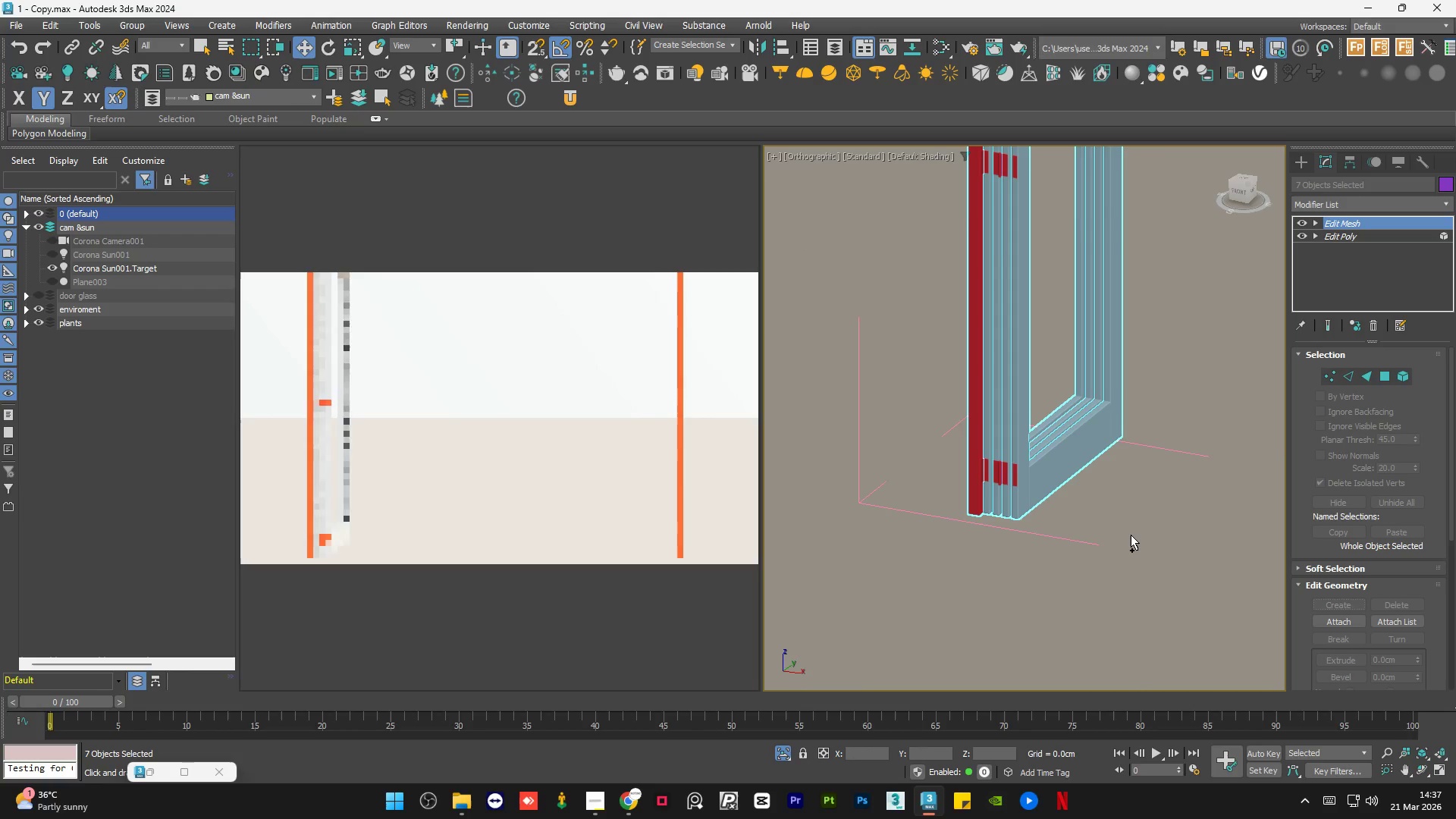 
key(Control+Z)
 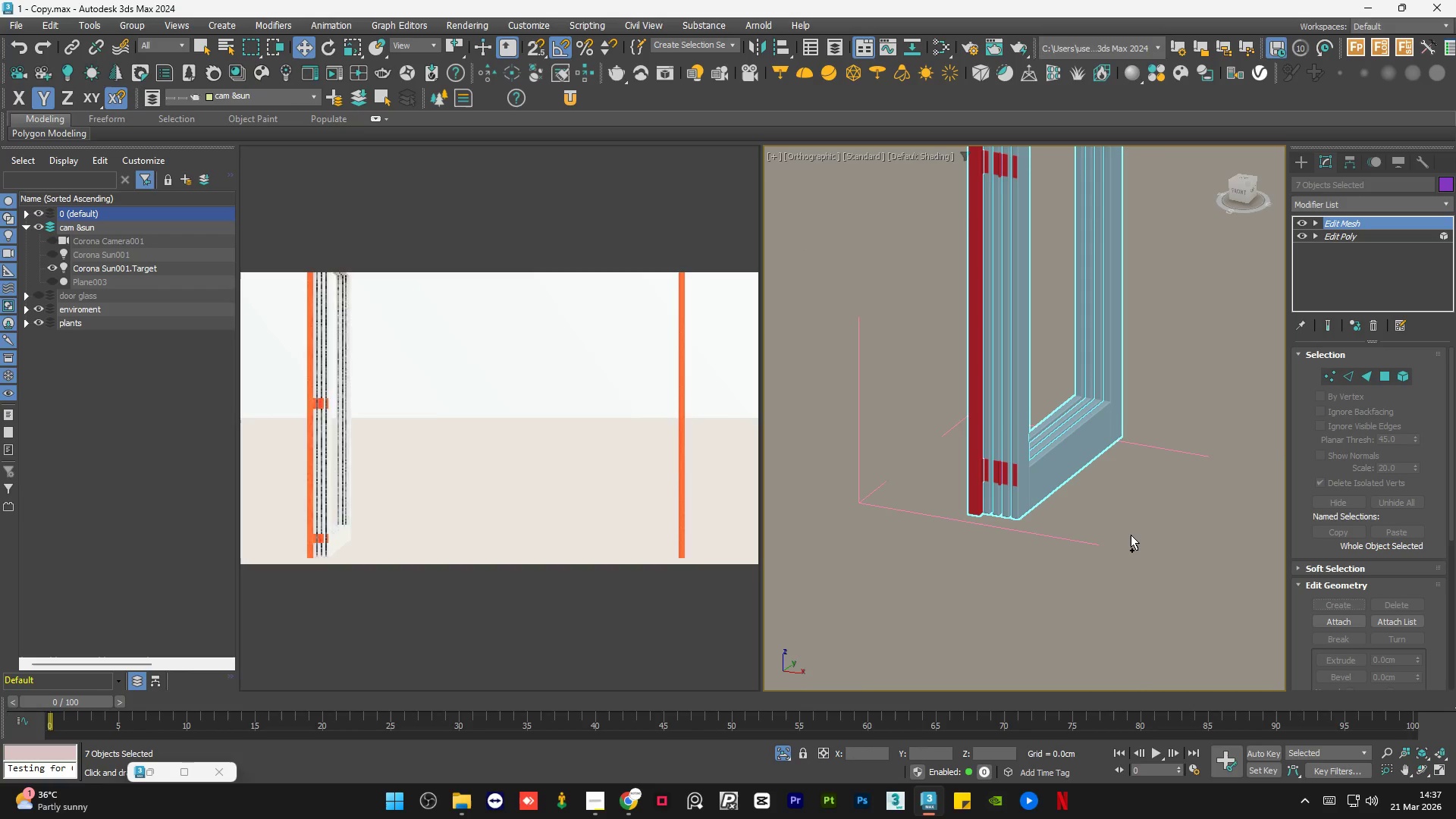 
key(Control+Z)
 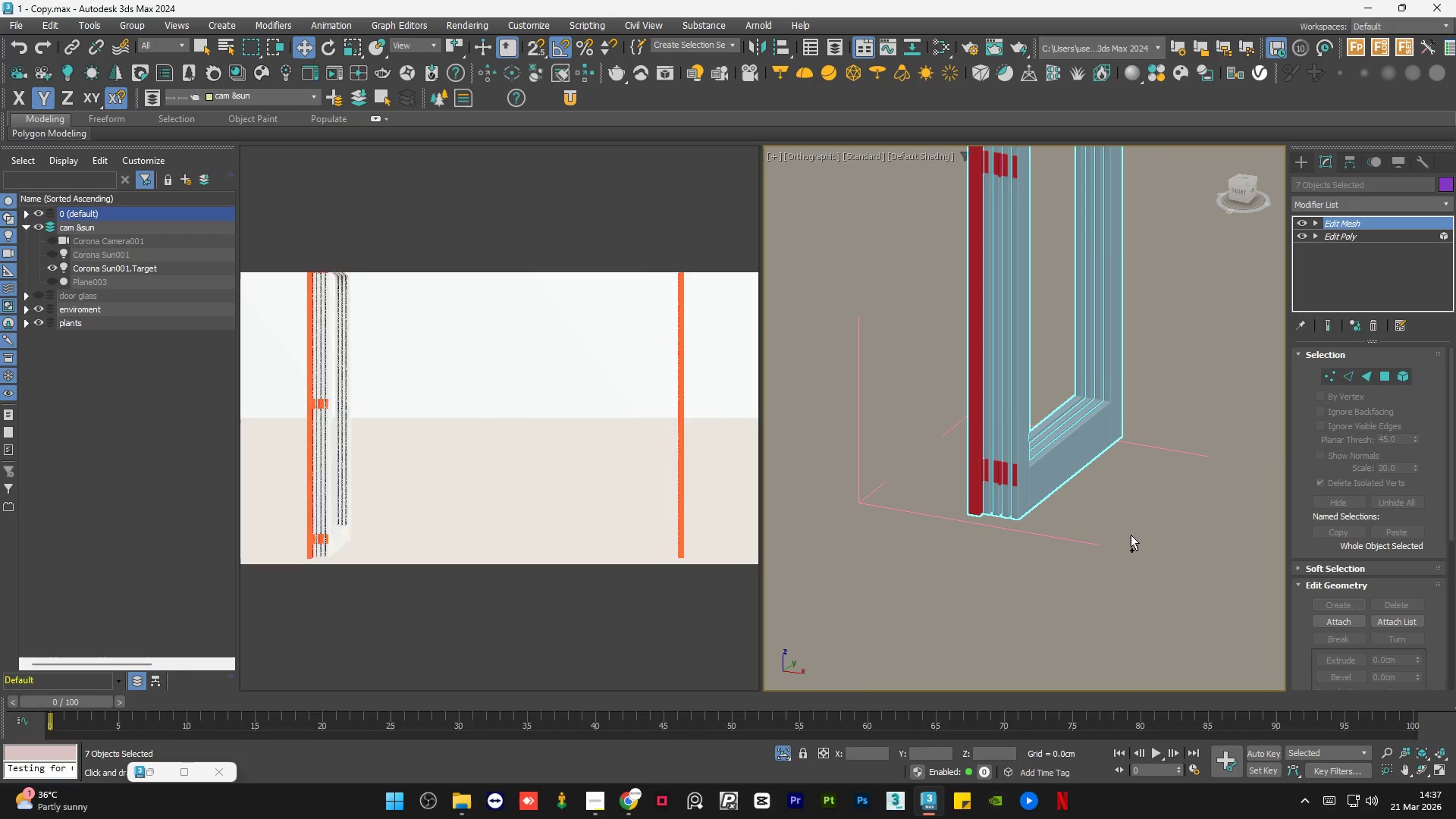 
key(Control+Z)
 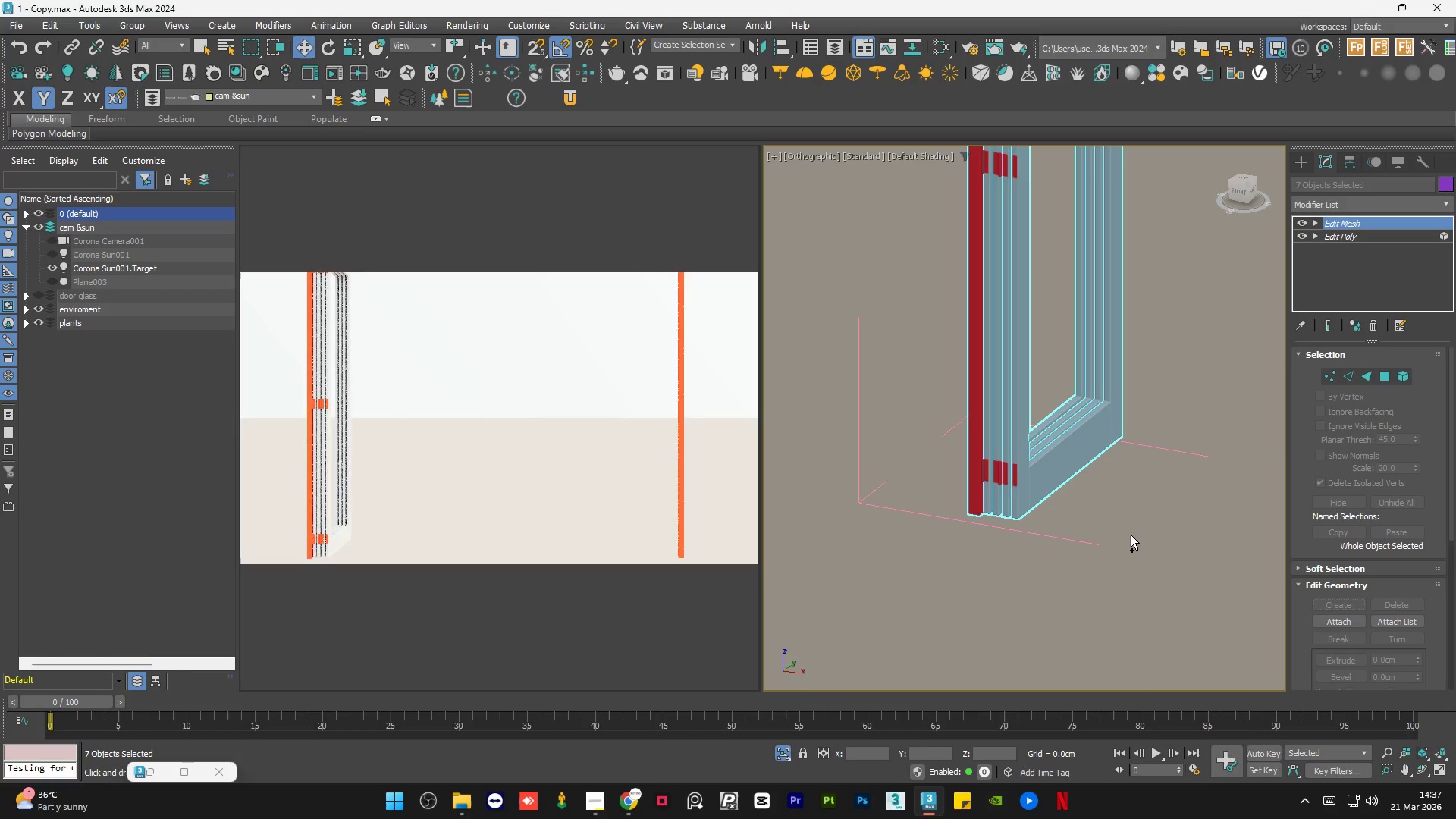 
key(Control+Z)
 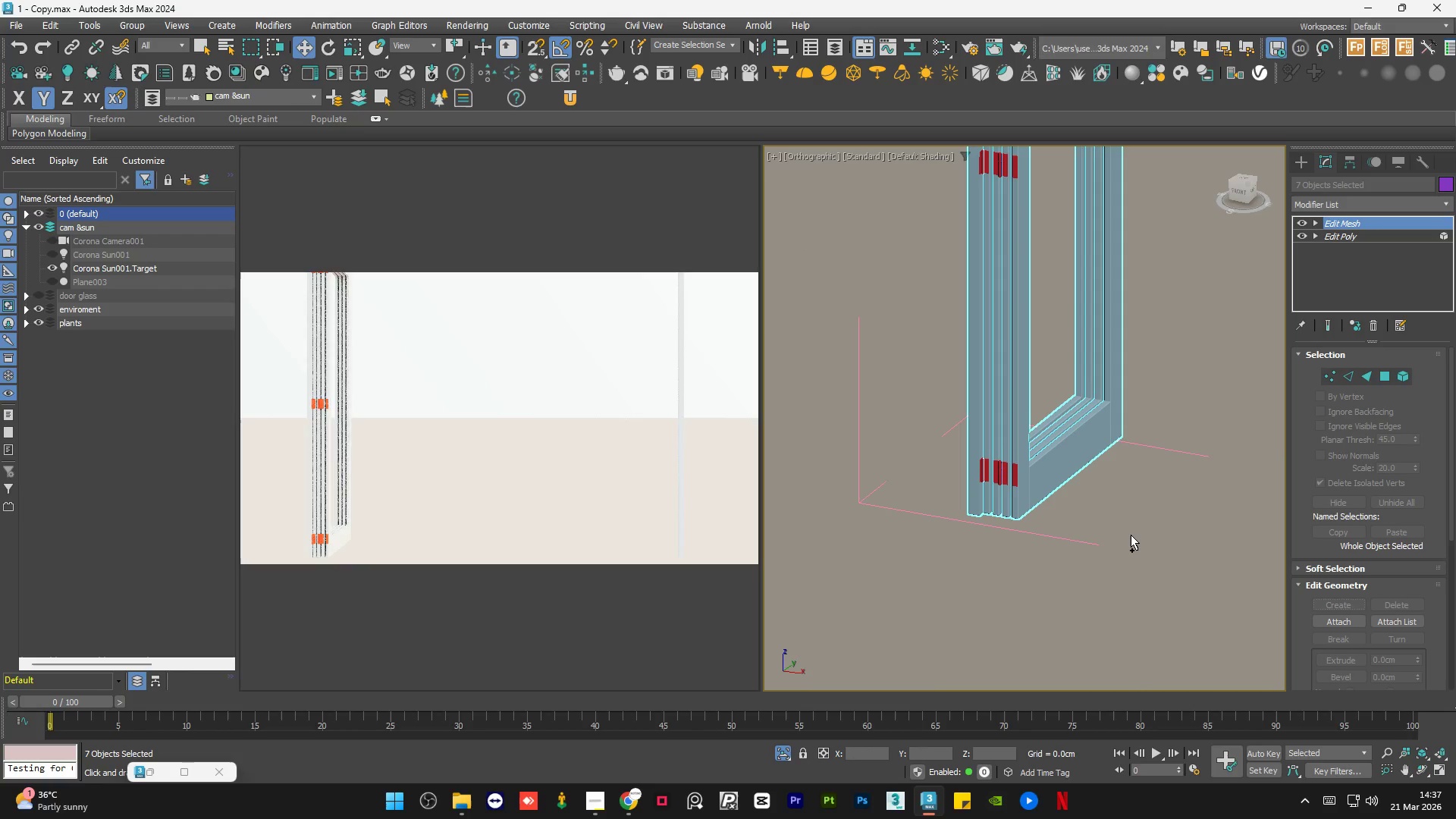 
key(Control+Z)
 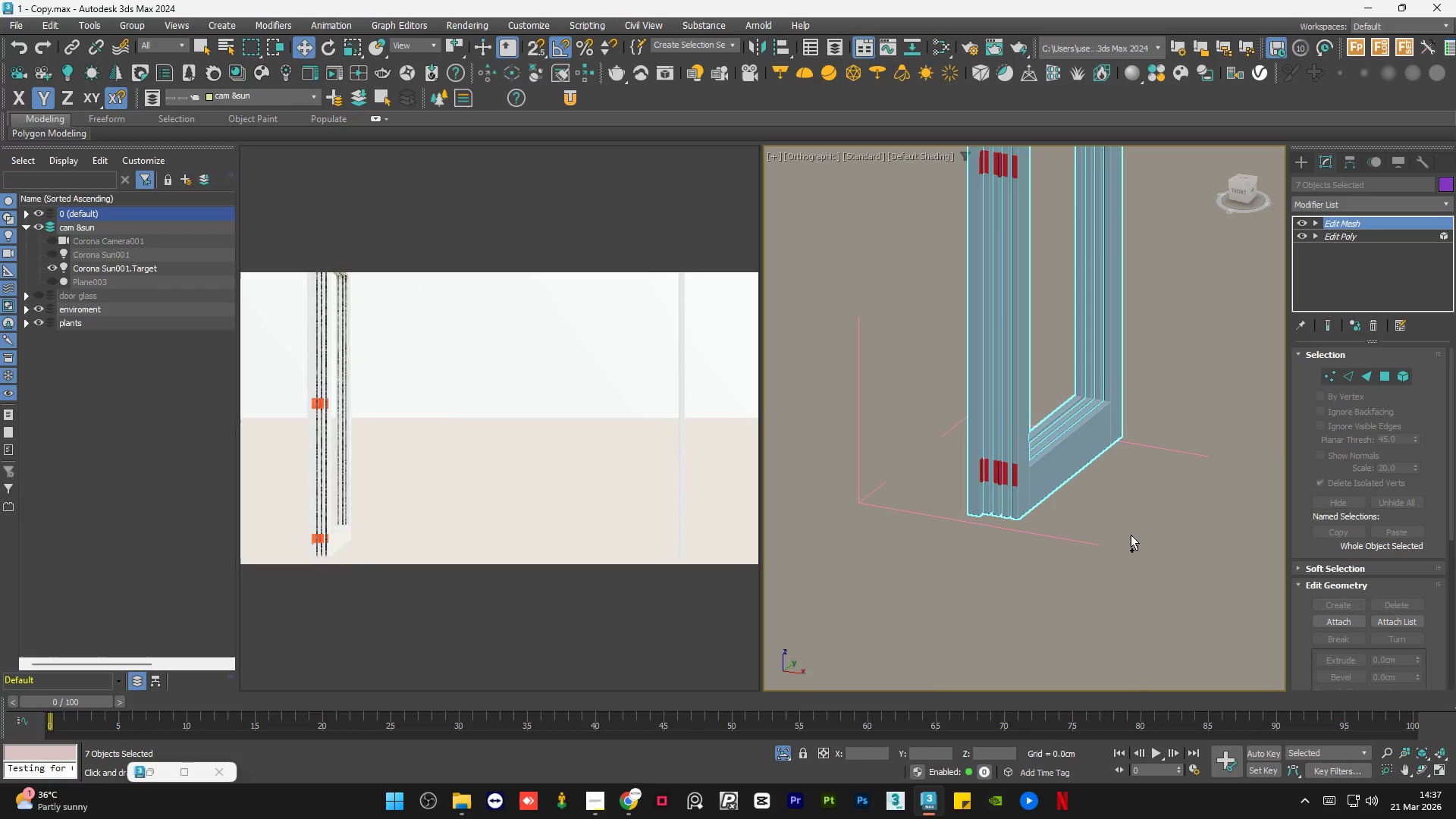 
key(Control+Z)
 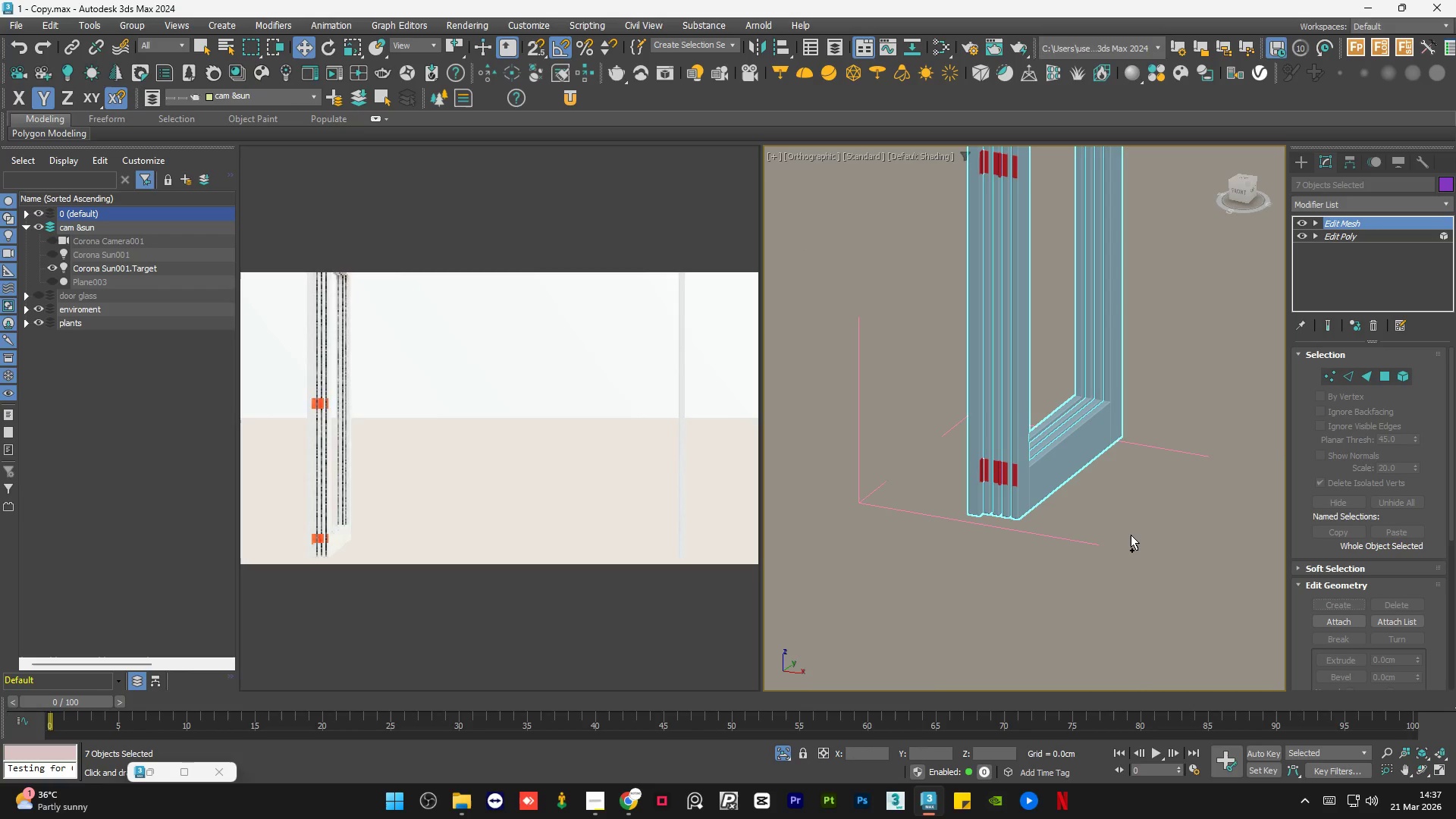 
key(Control+Z)
 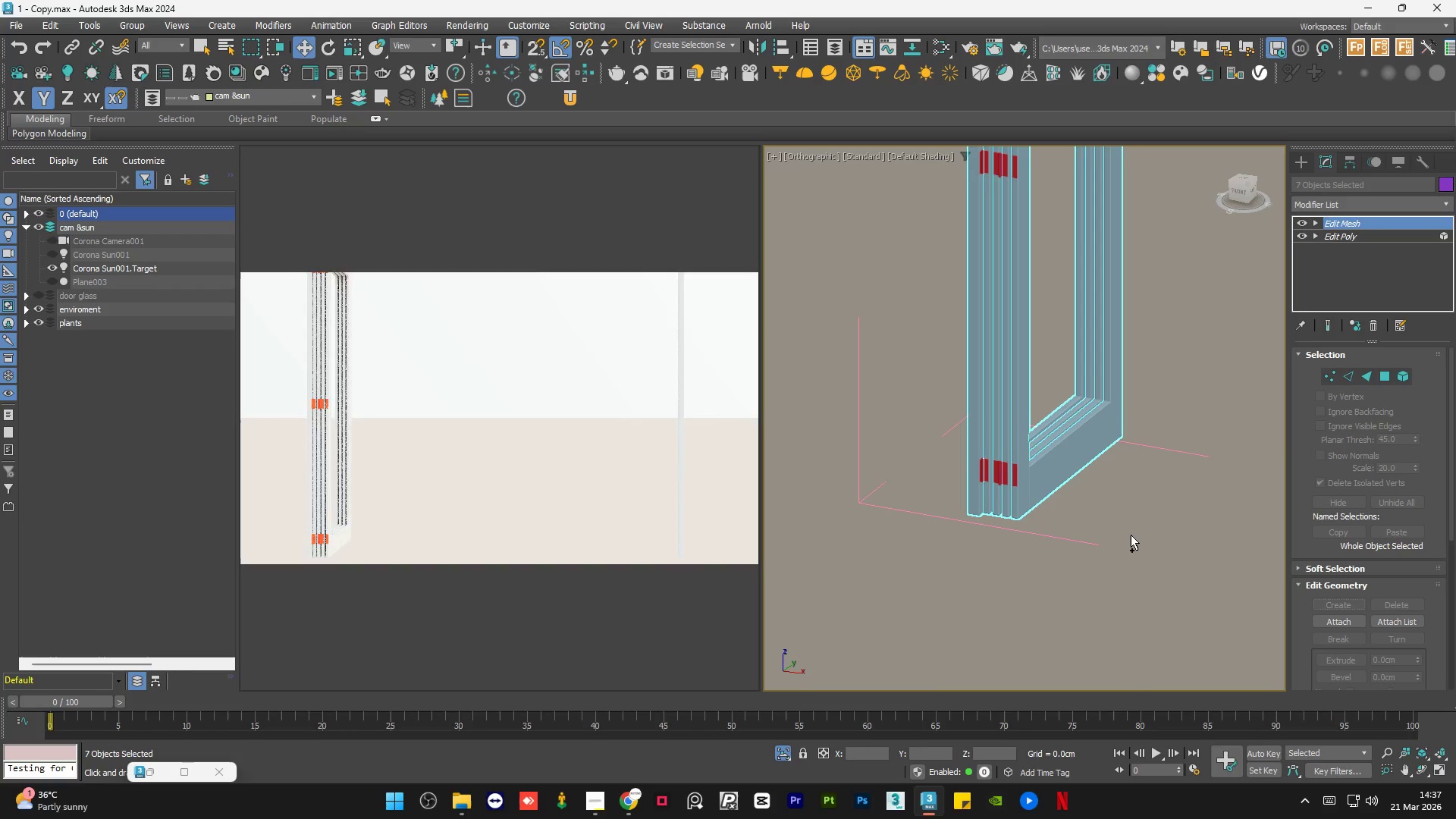 
key(Control+Z)
 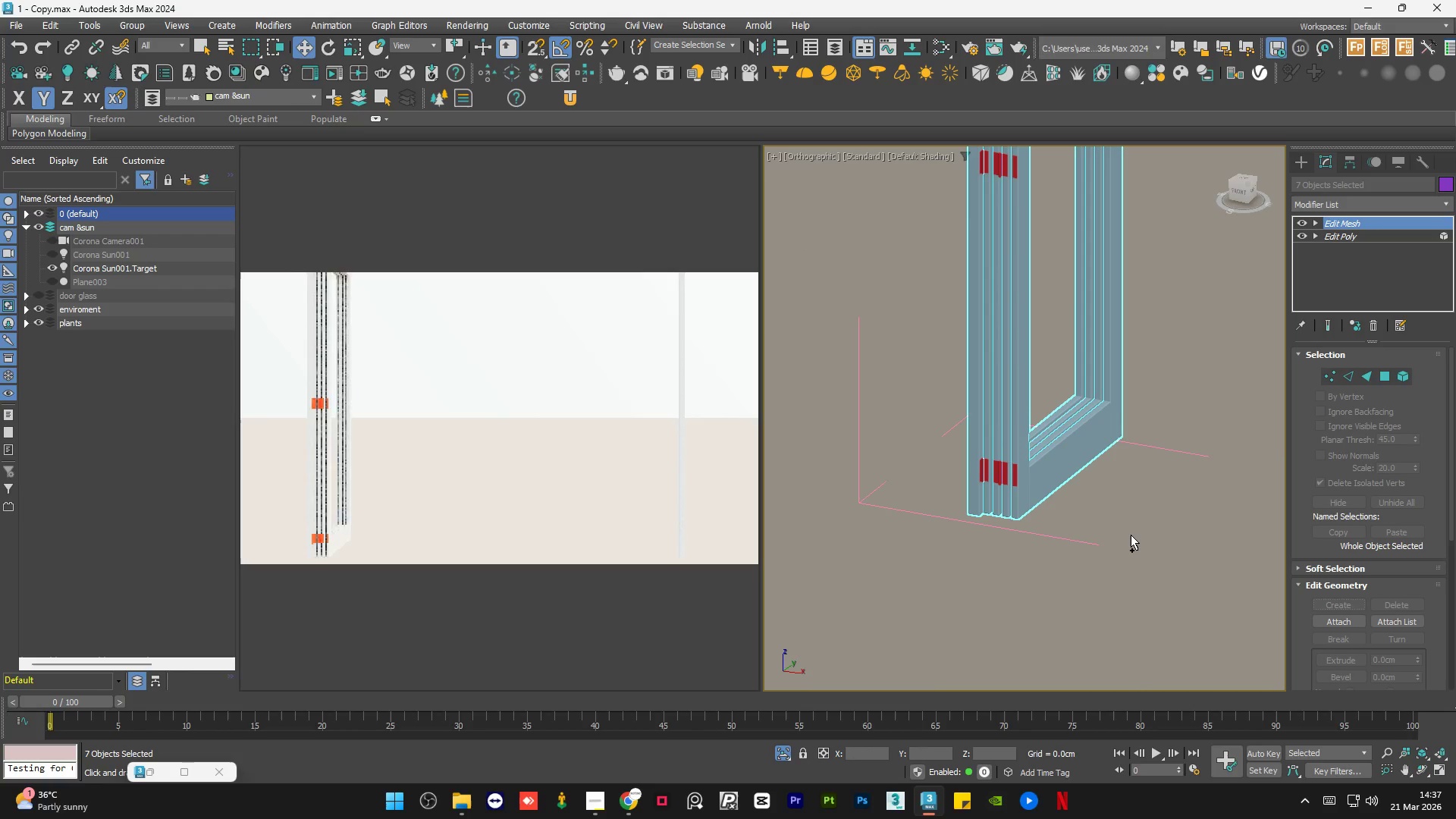 
key(Control+Z)
 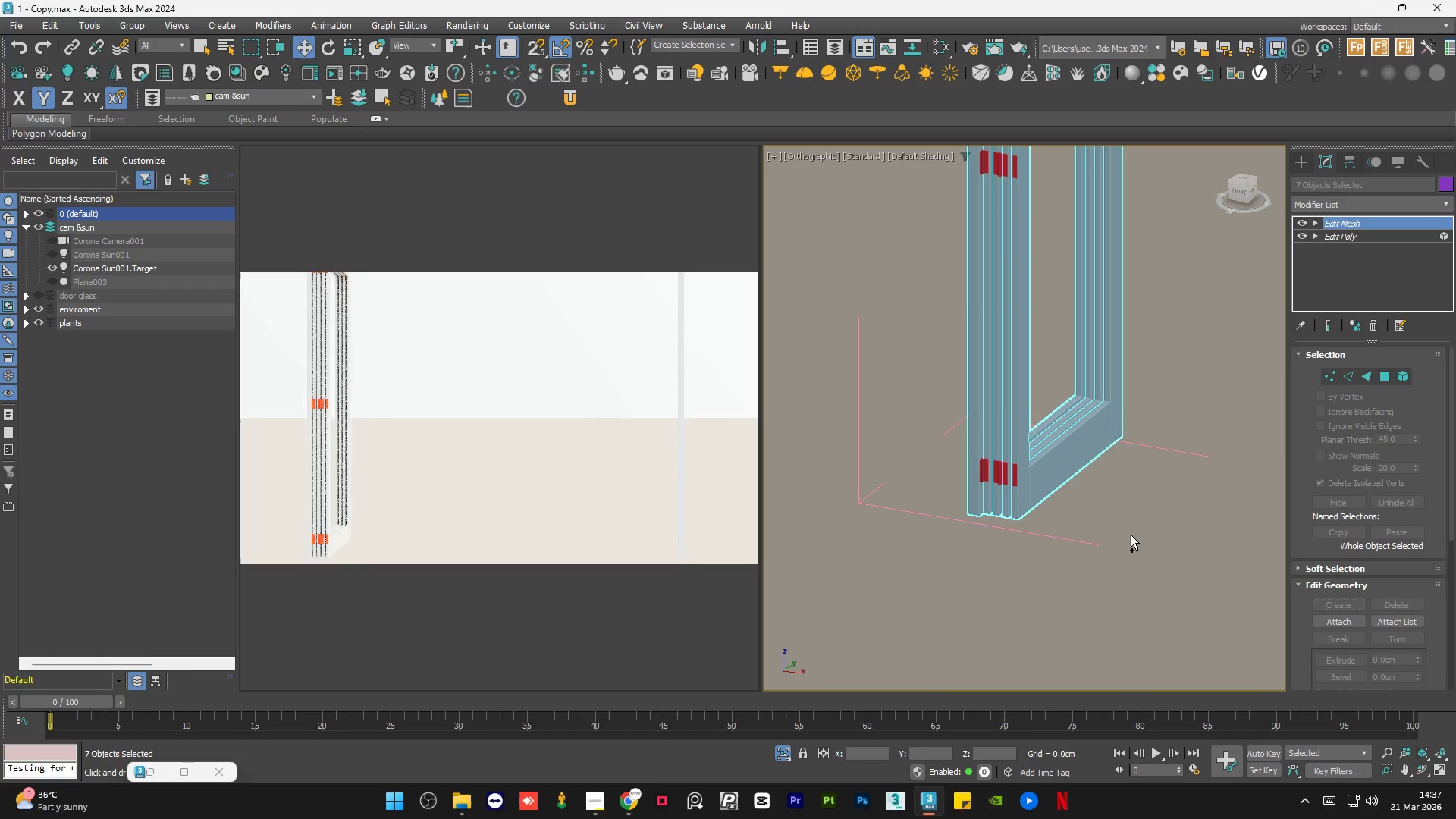 
key(Control+Z)
 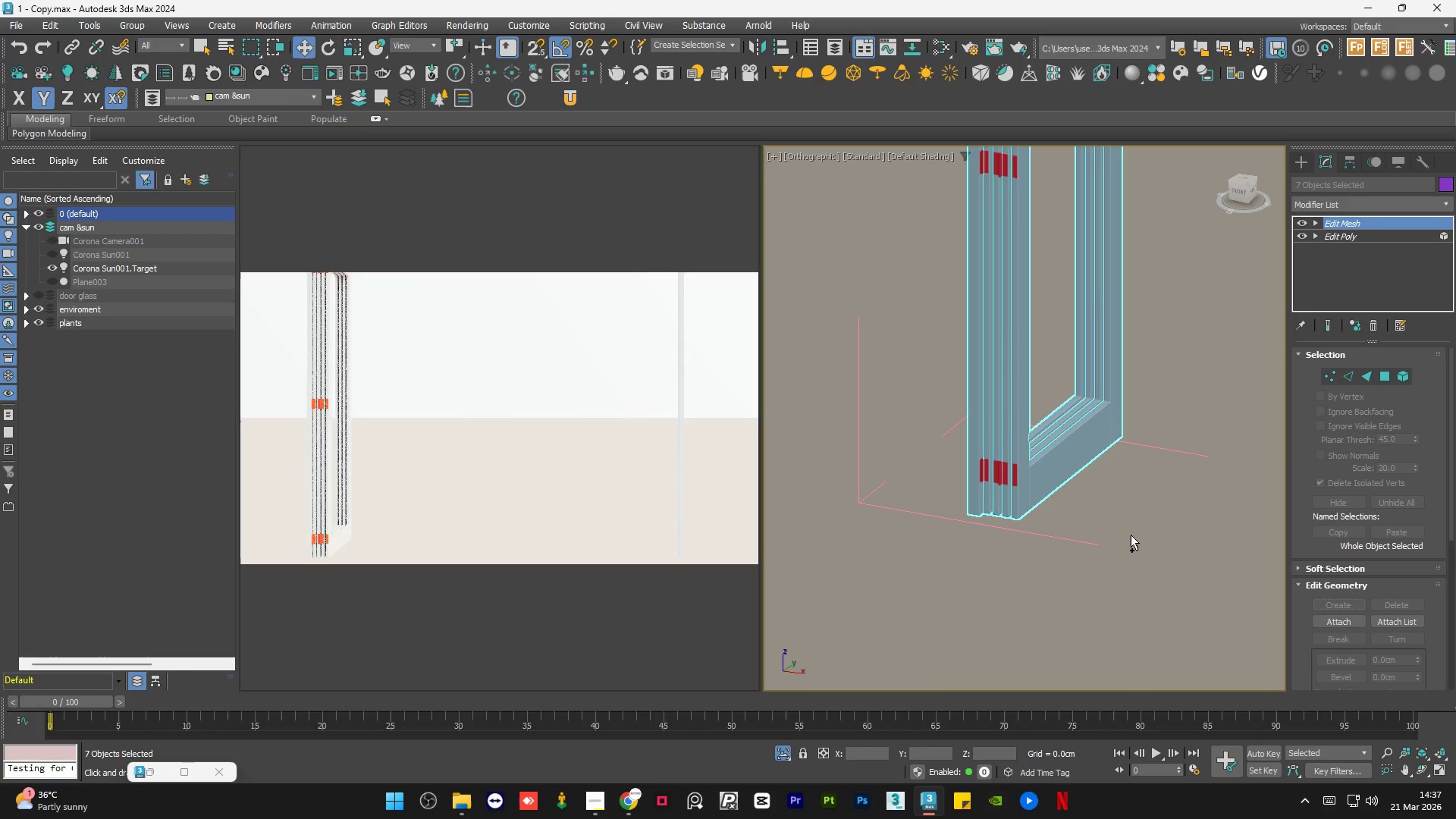 
key(Control+Z)
 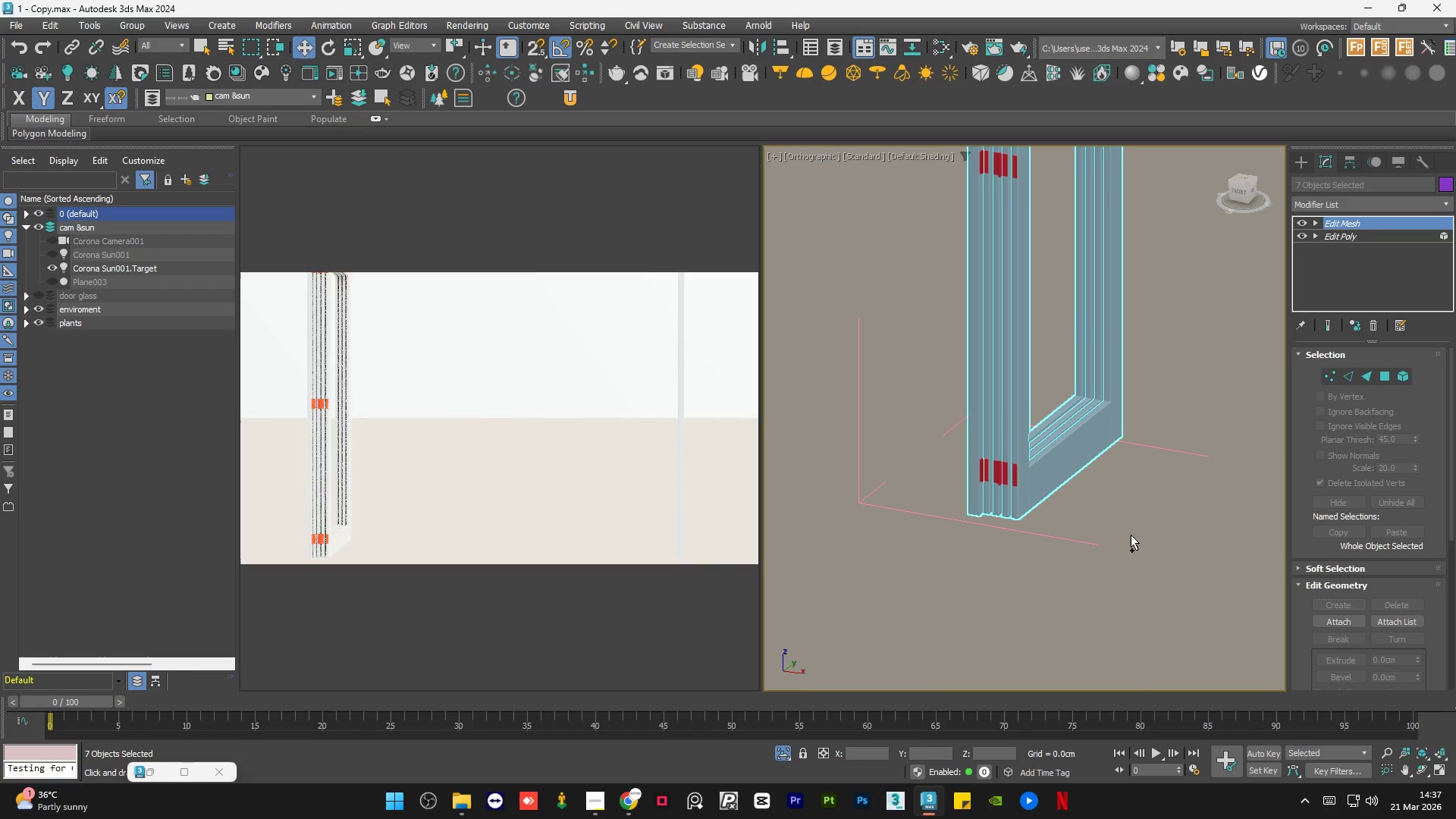 
key(Control+Z)
 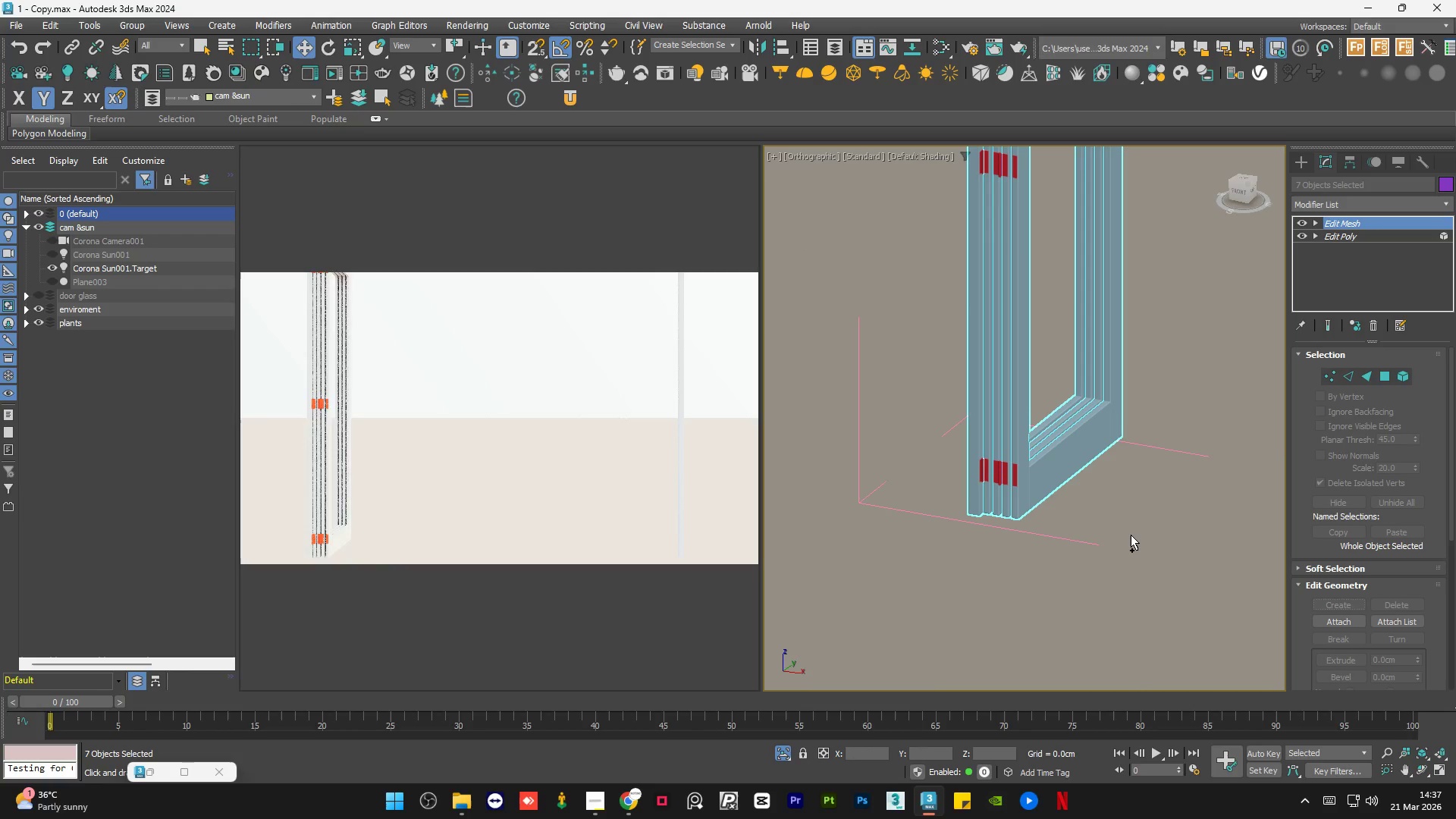 
key(Control+Z)
 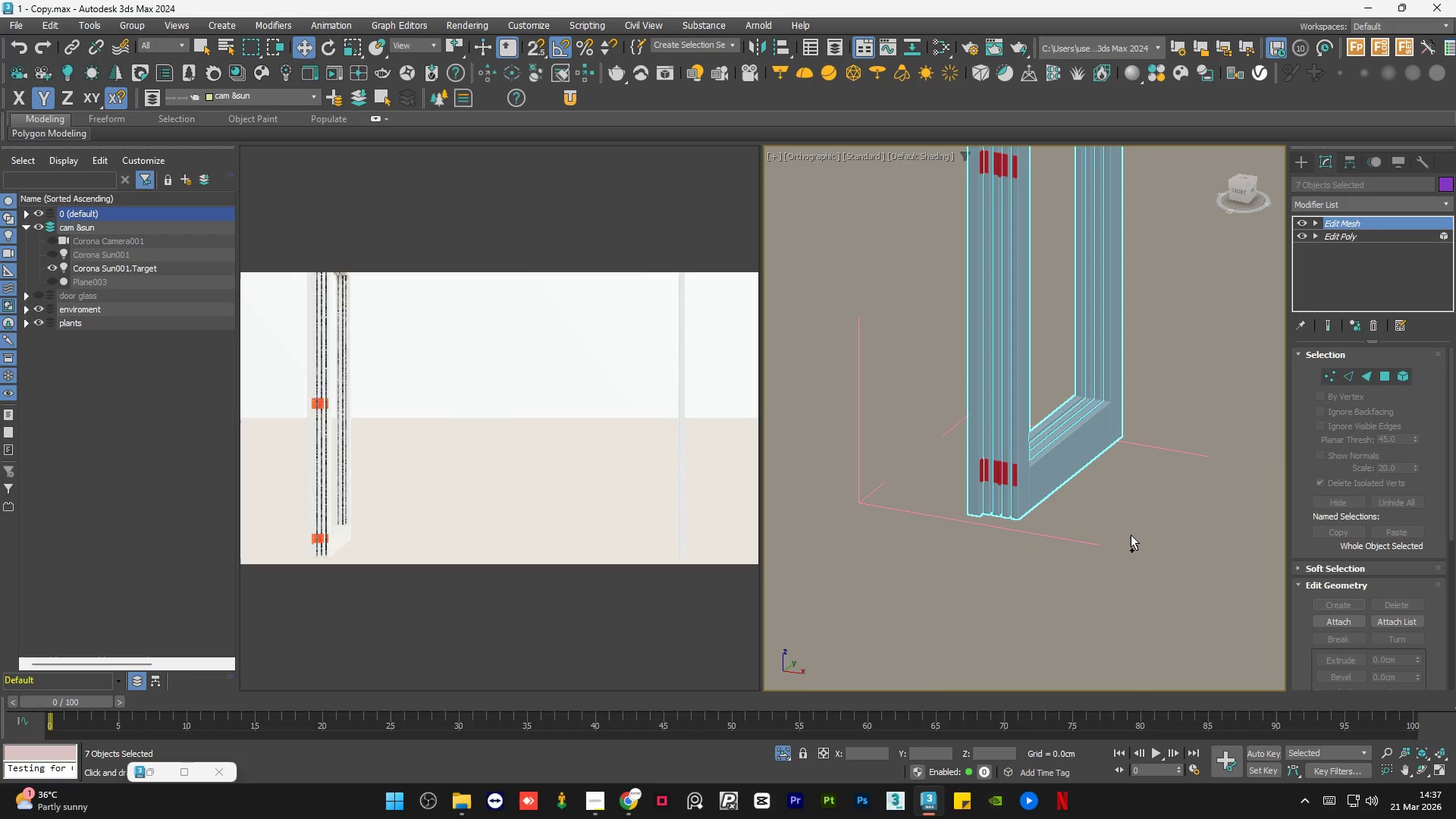 
key(Control+Z)
 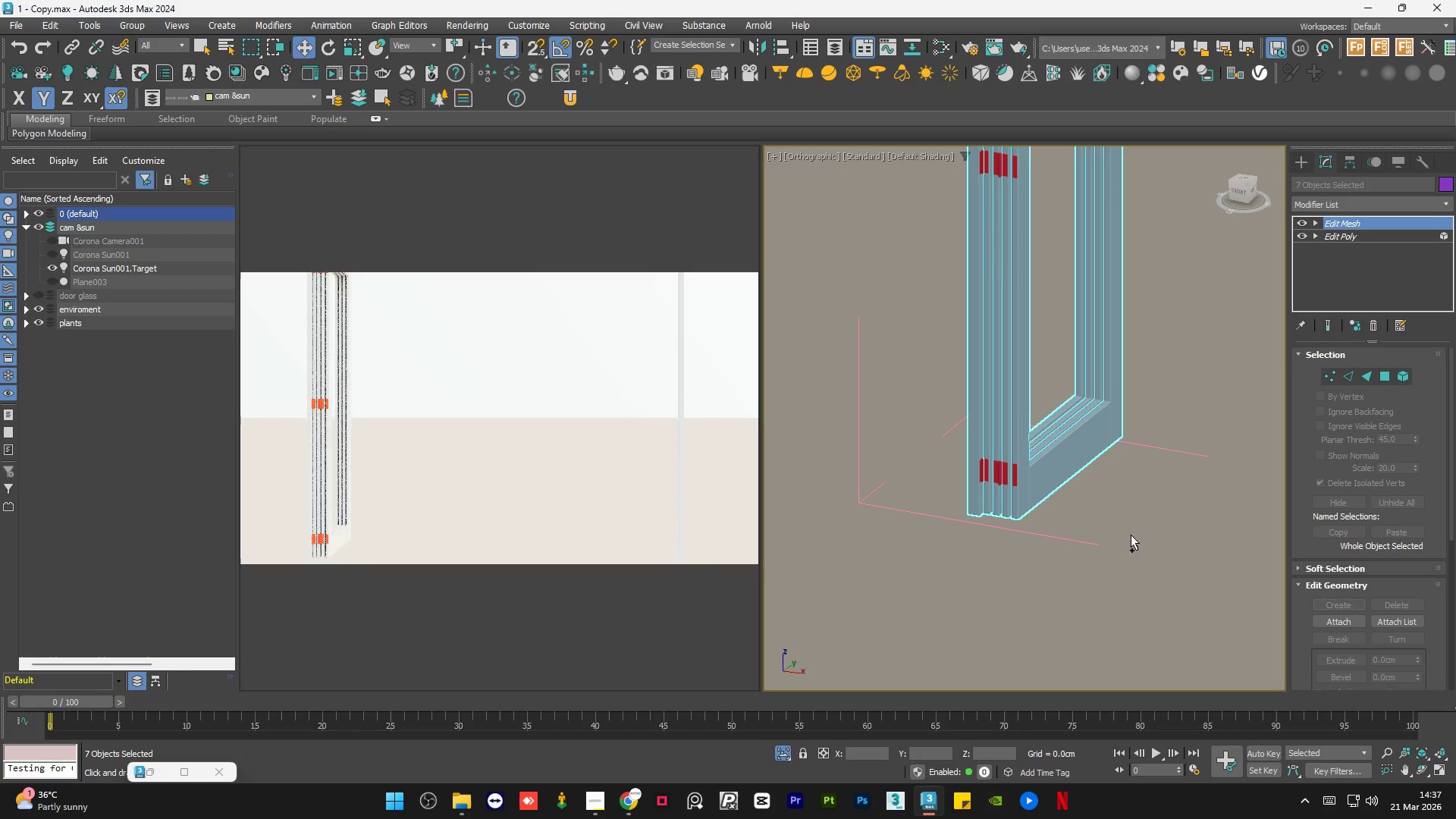 
key(Control+Z)
 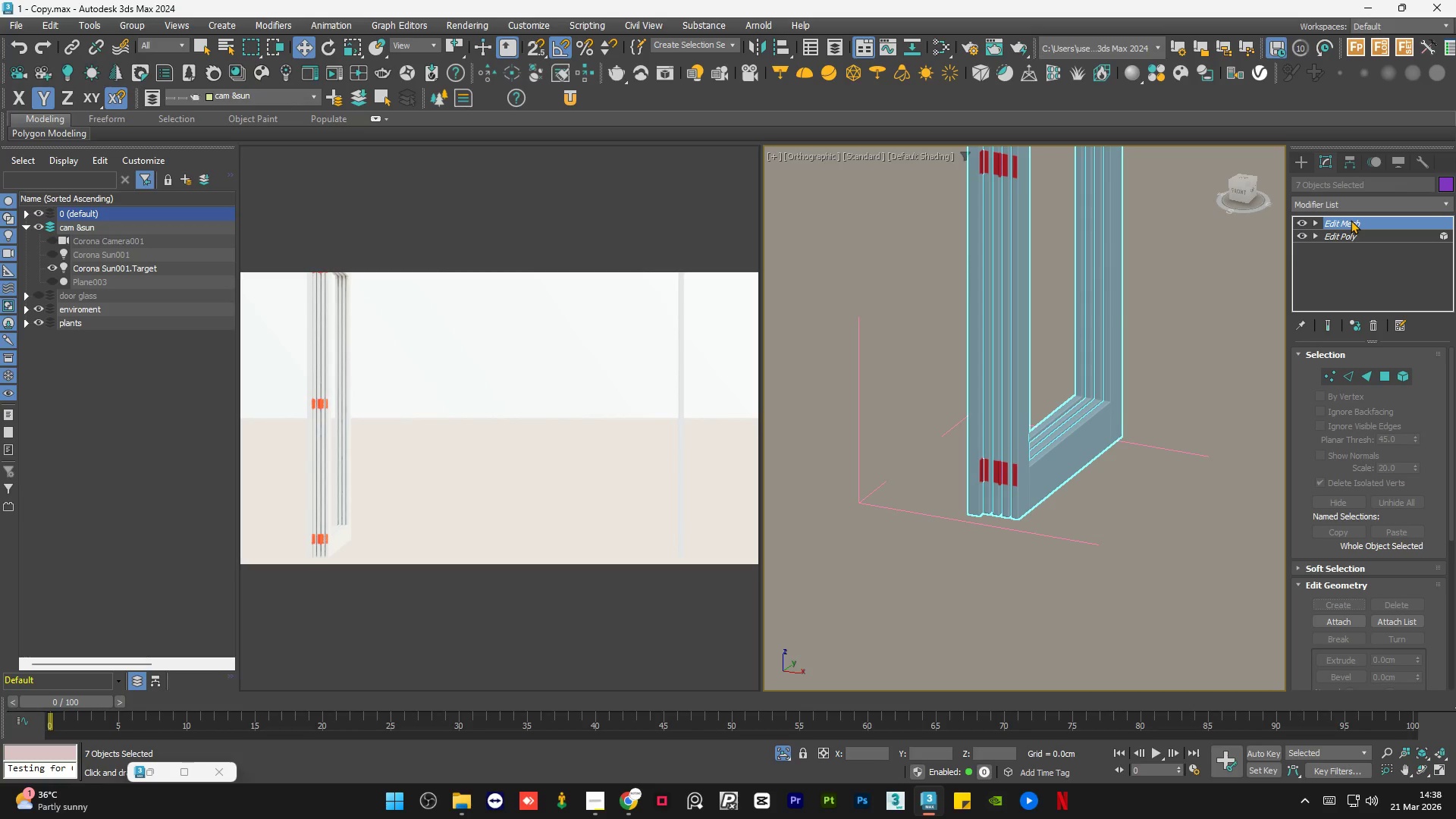 
right_click([1351, 220])
 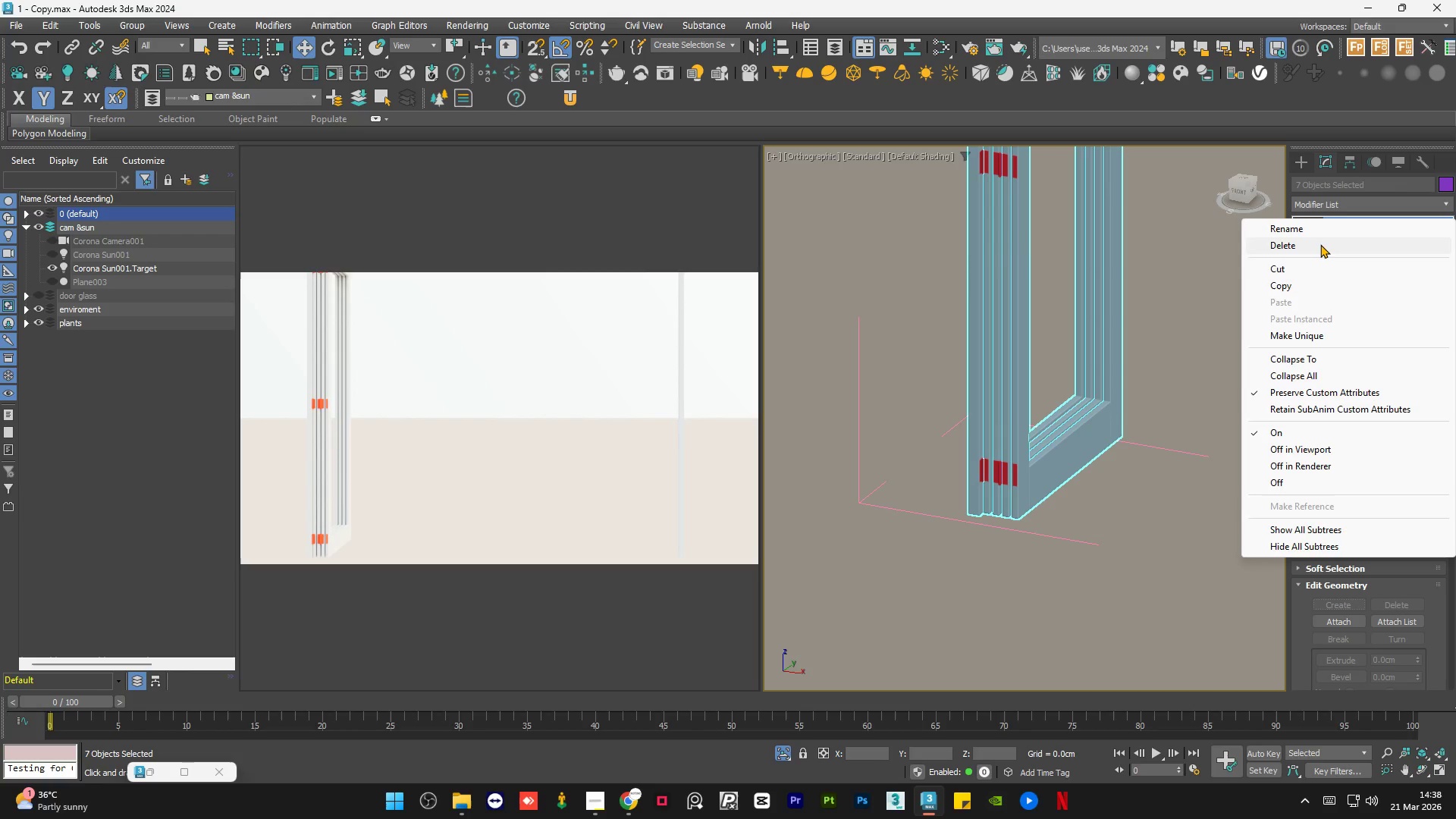 
left_click([1320, 244])
 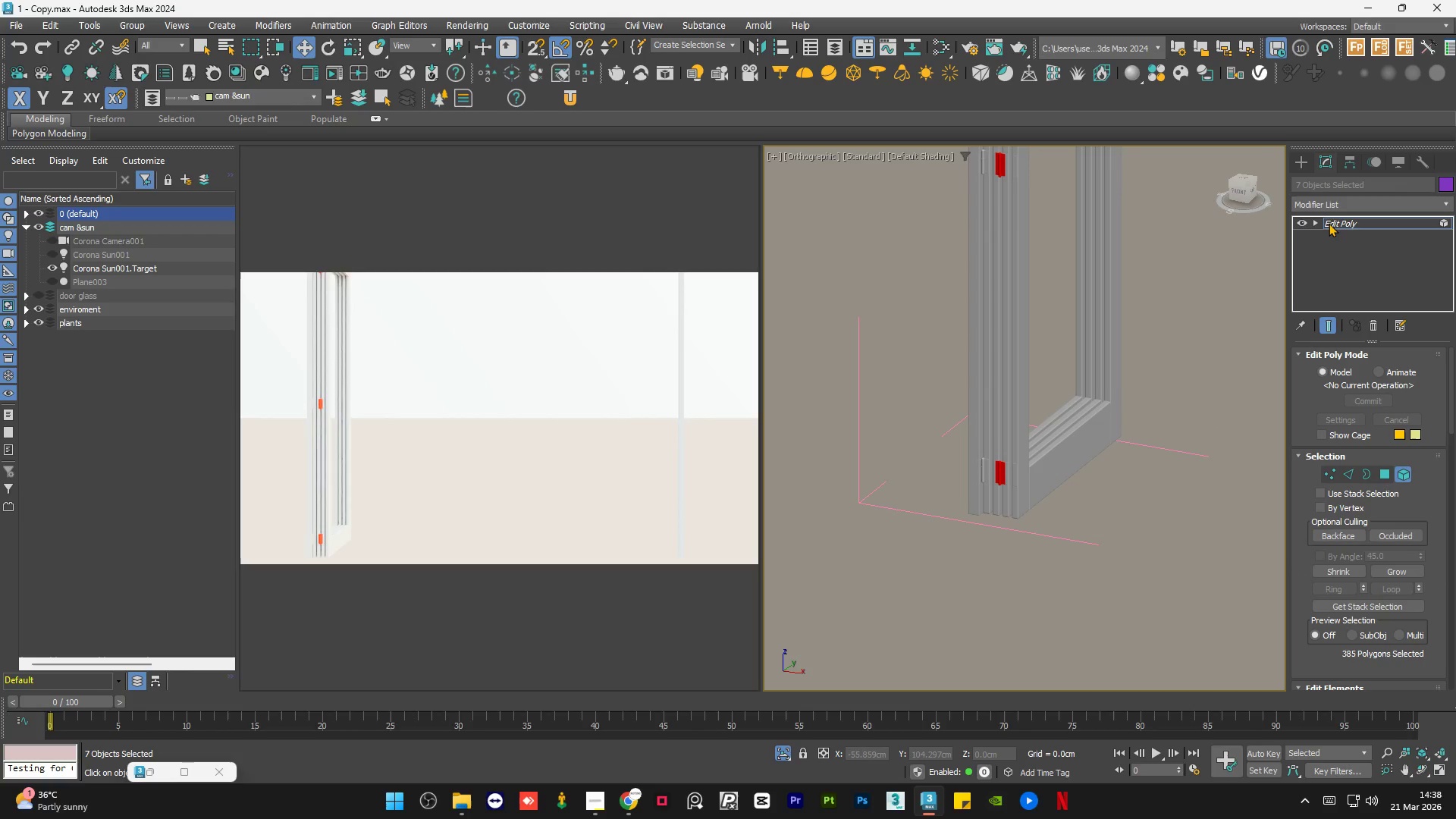 
left_click([1332, 224])
 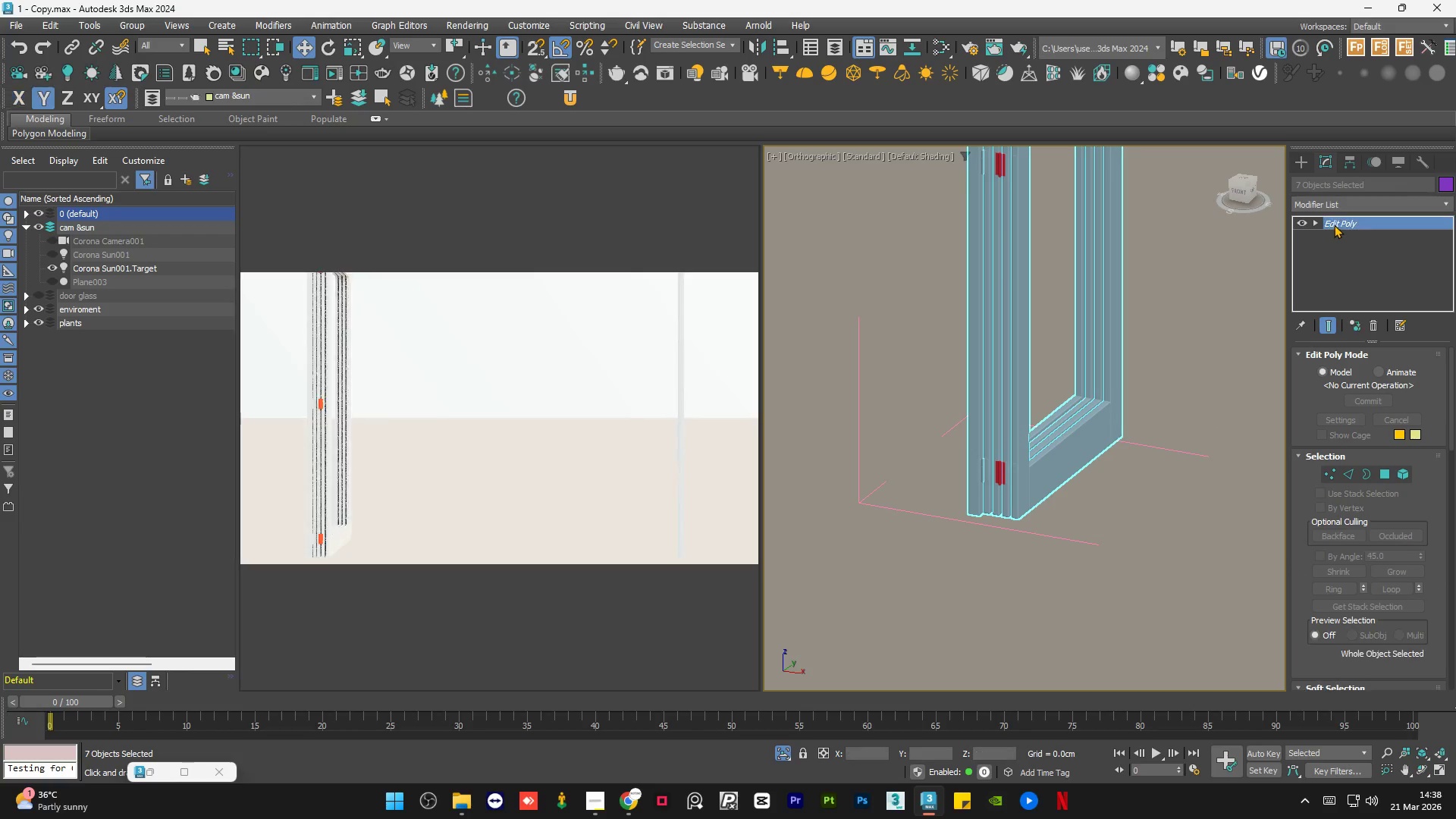 
right_click([1335, 224])
 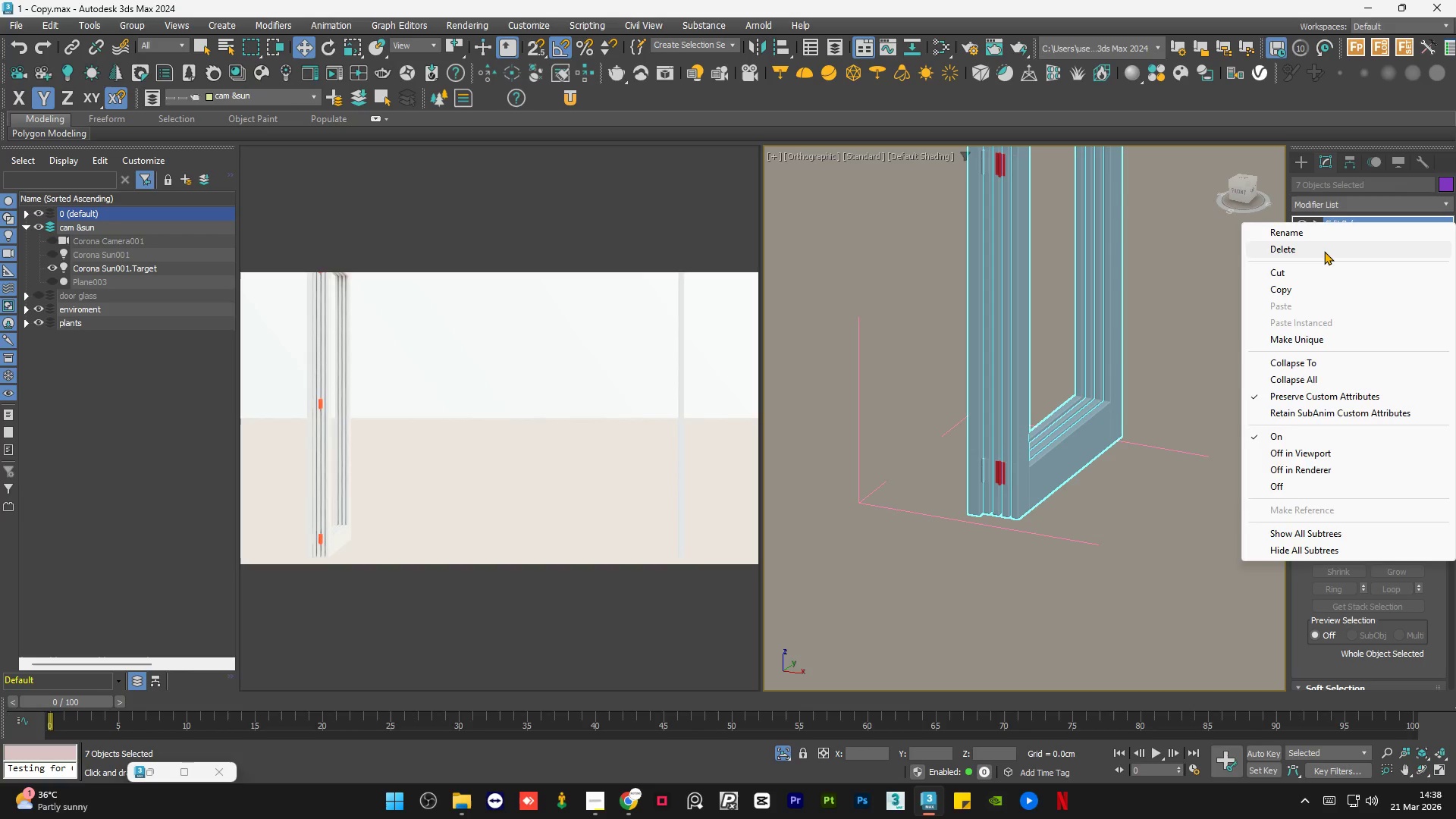 
left_click([1323, 251])
 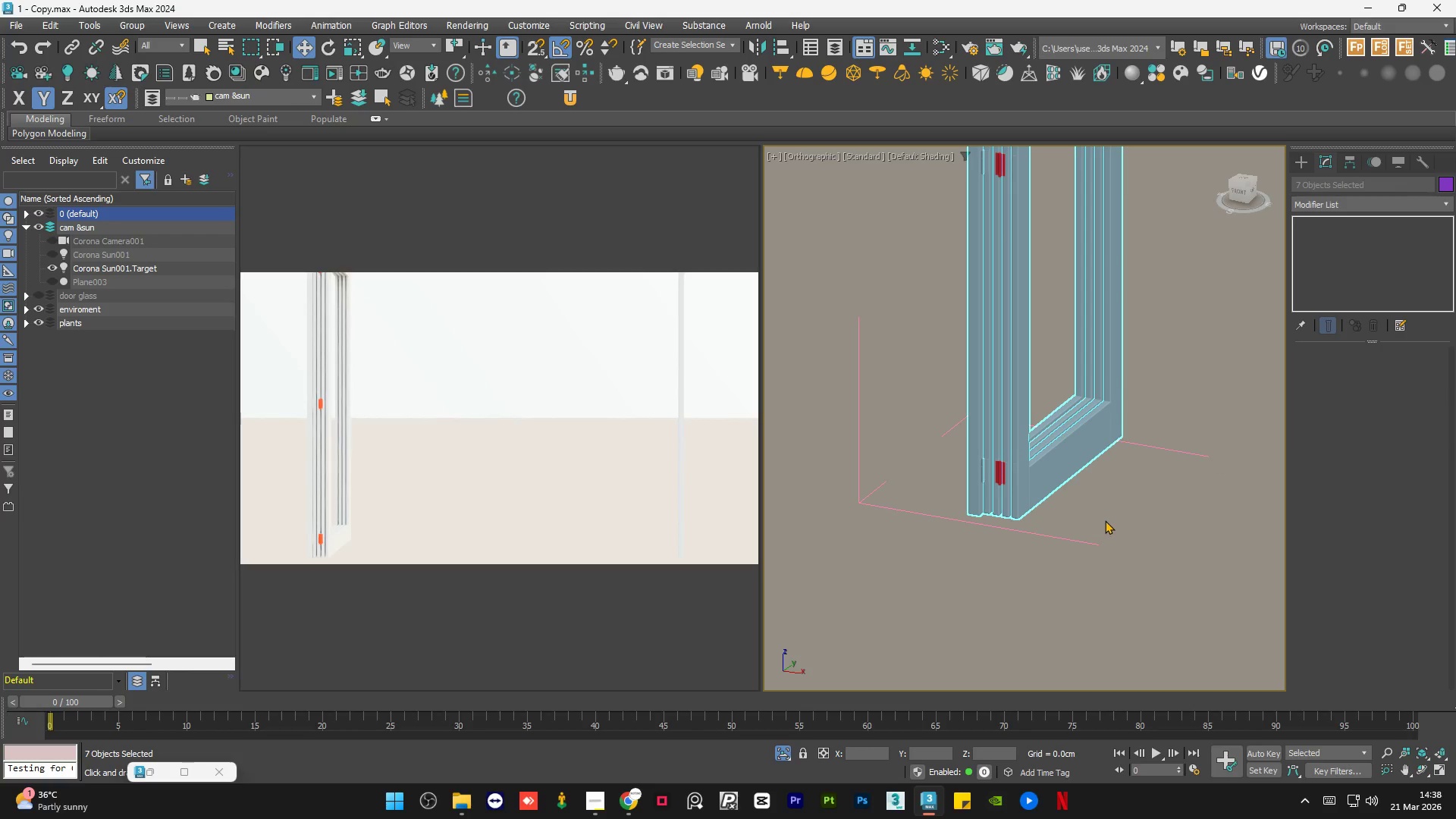 
left_click([1109, 513])
 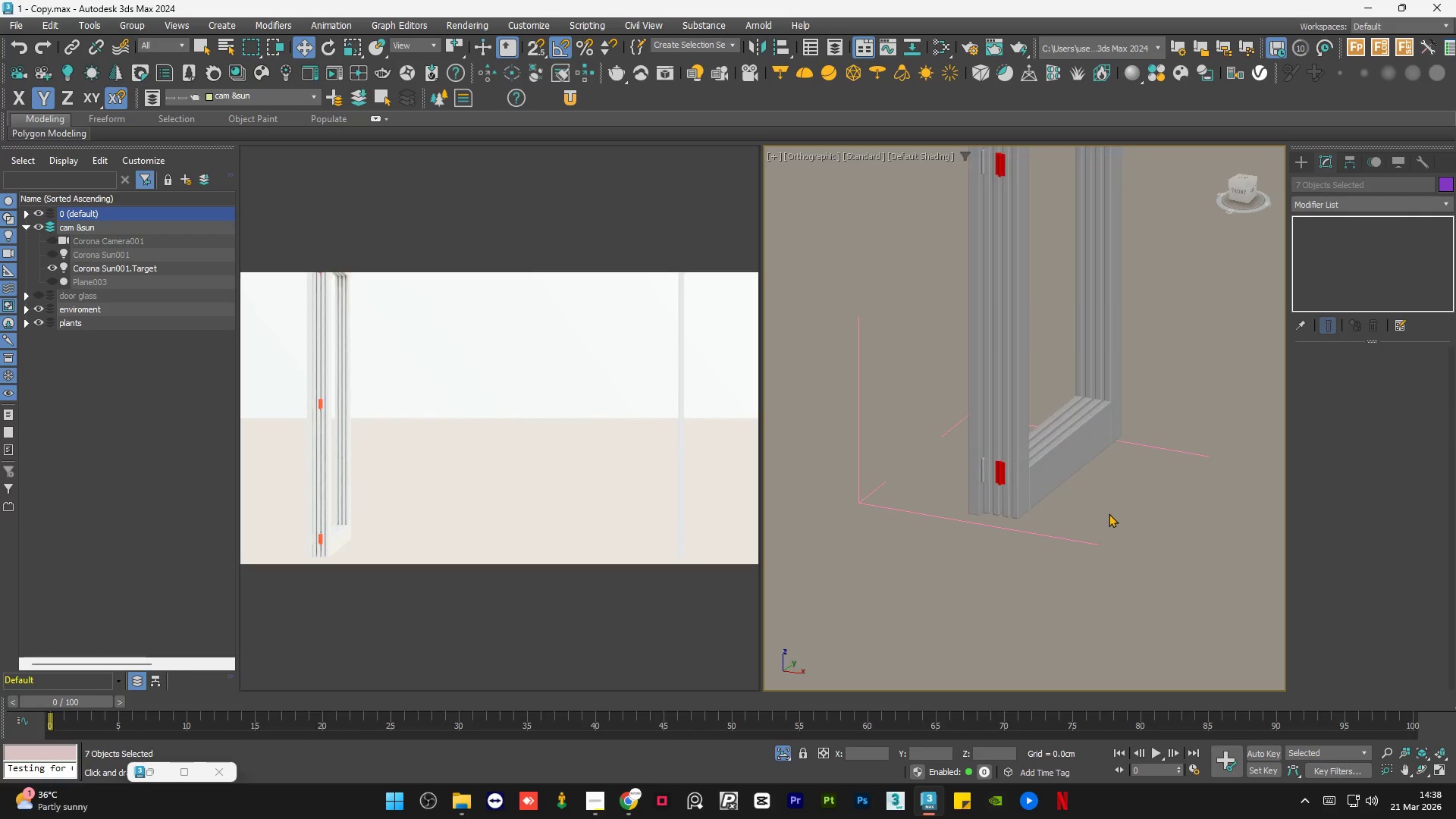 
key(Control+Z)
 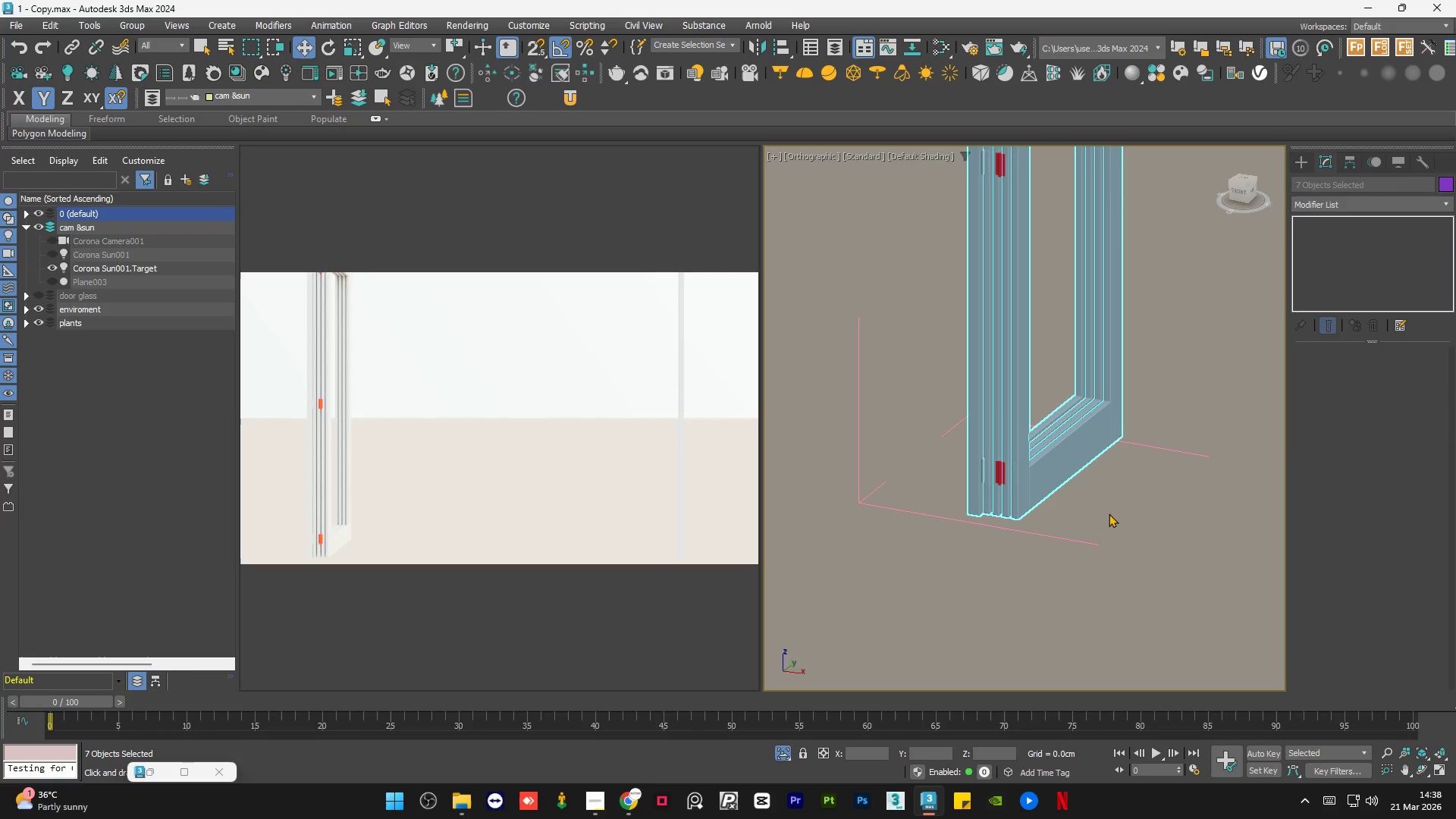 
key(Control+Z)
 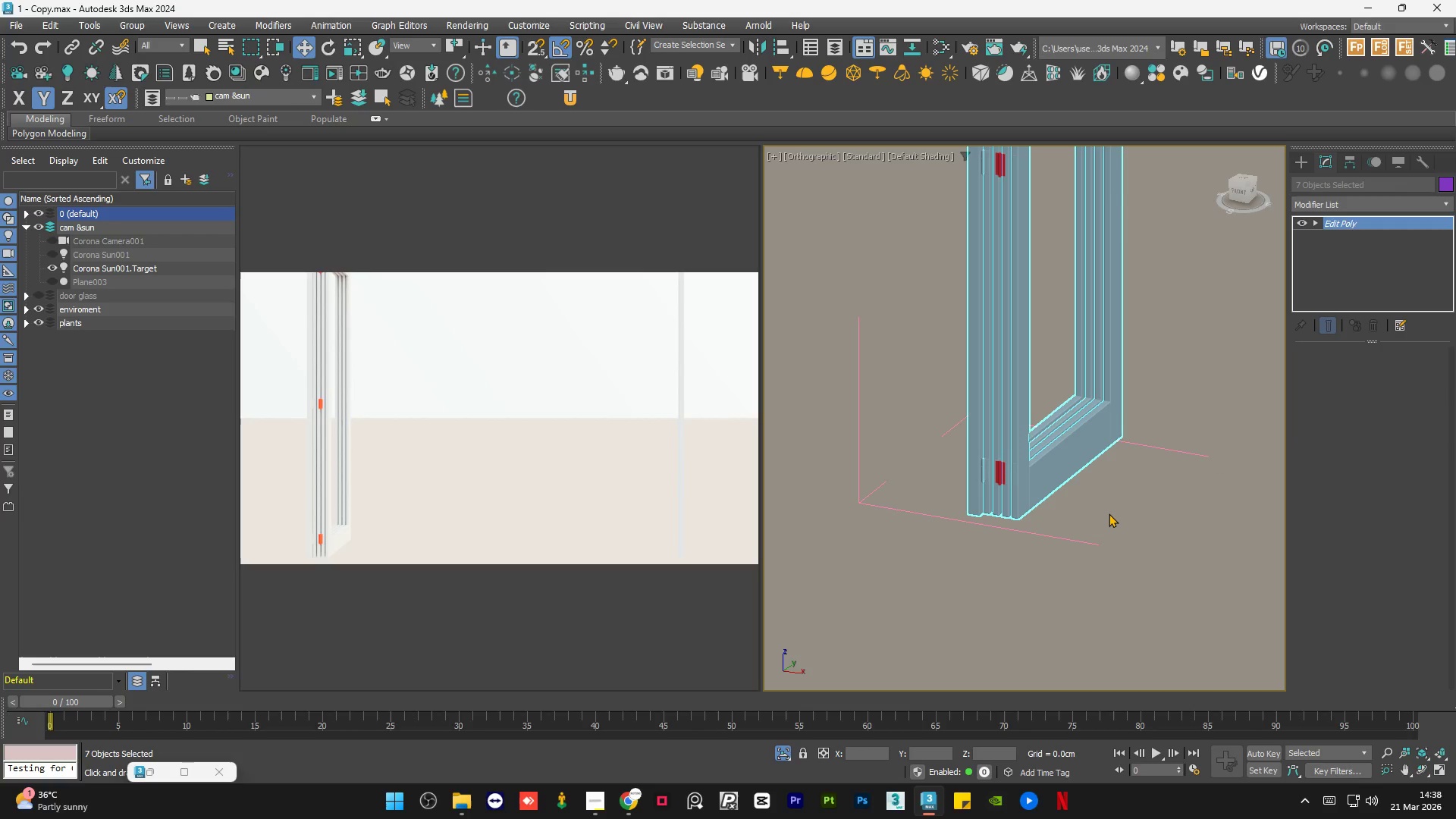 
key(Control+Z)
 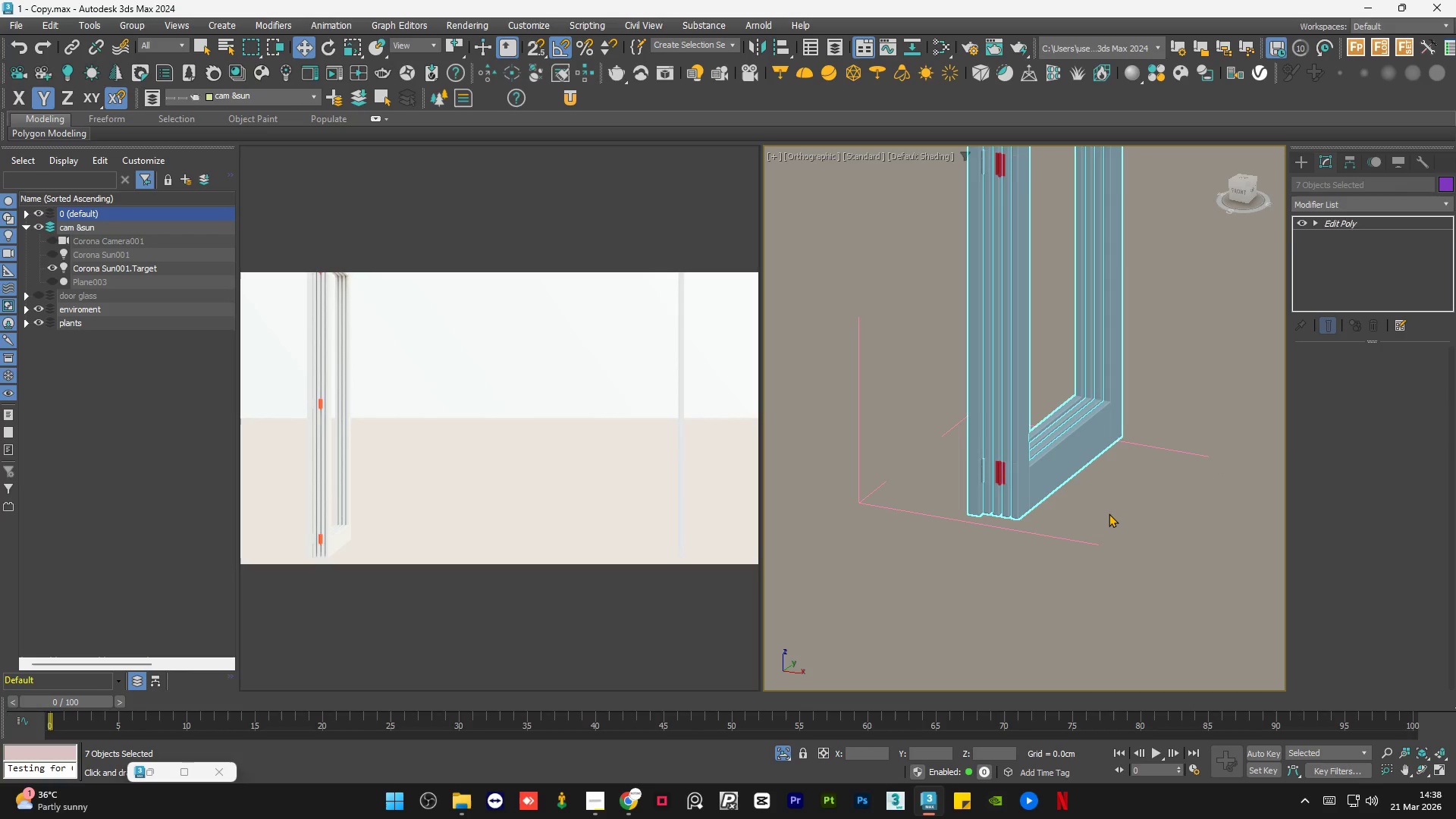 
key(Control+Z)
 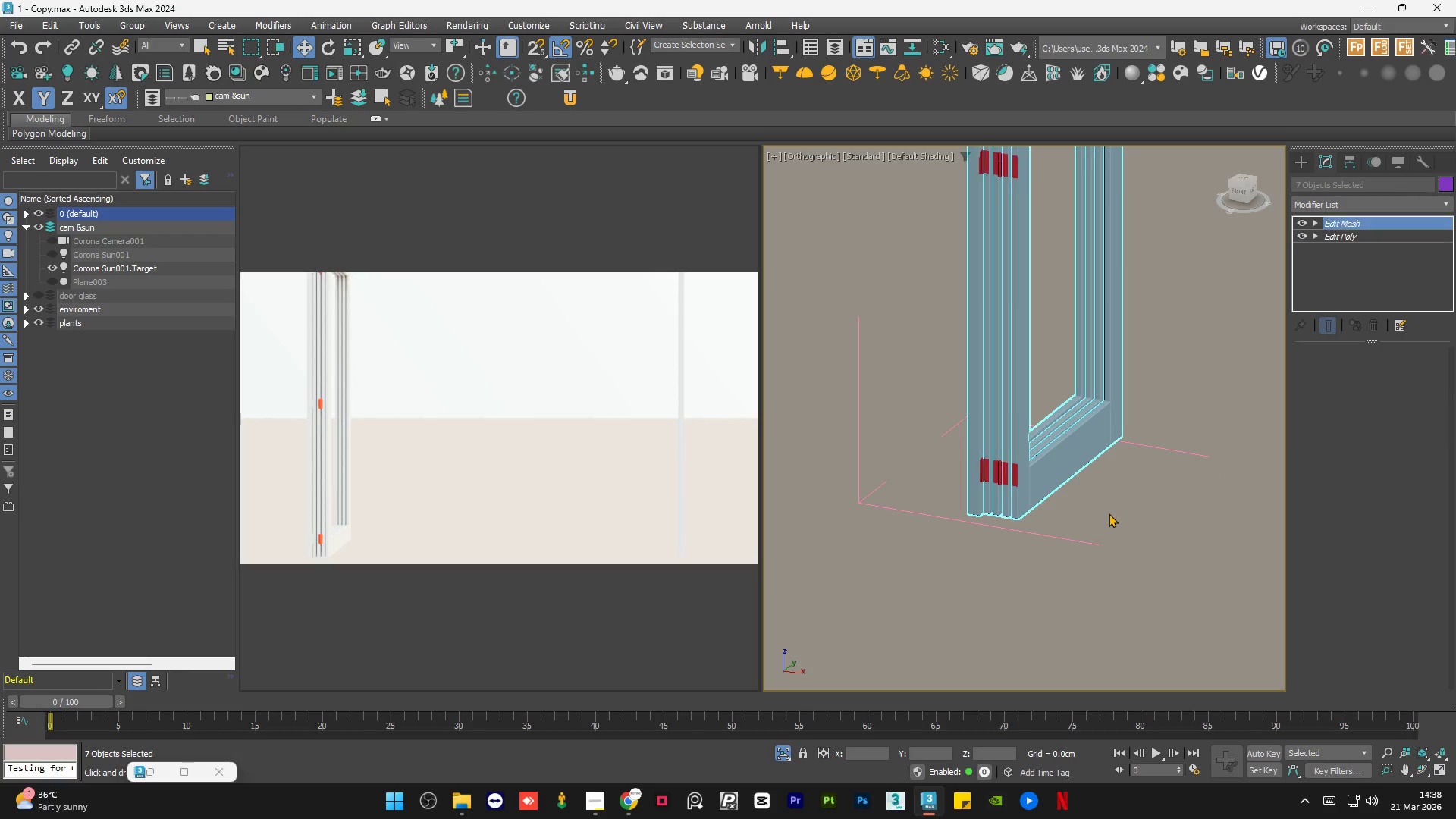 
key(Control+Z)
 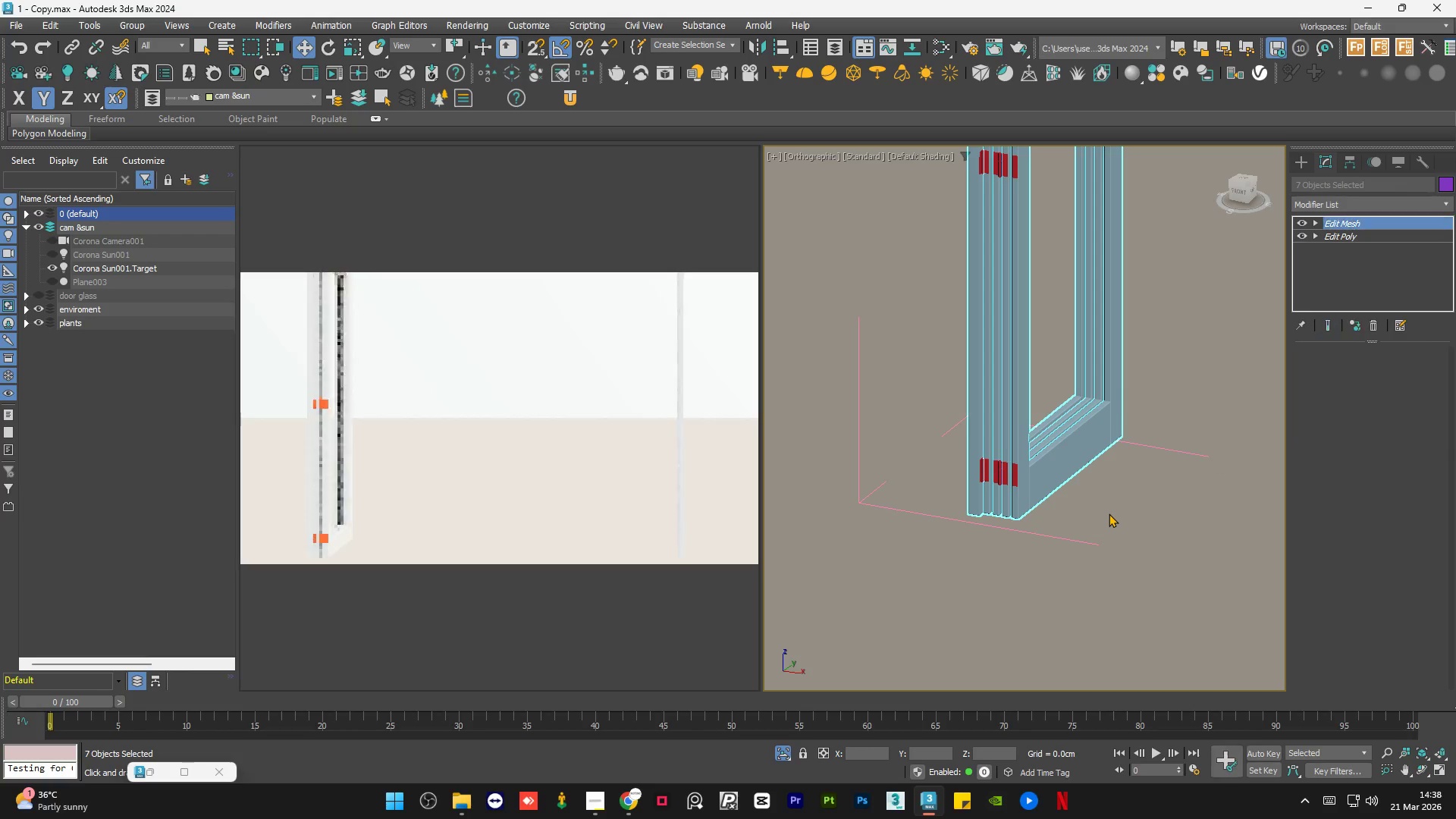 
key(Control+Z)
 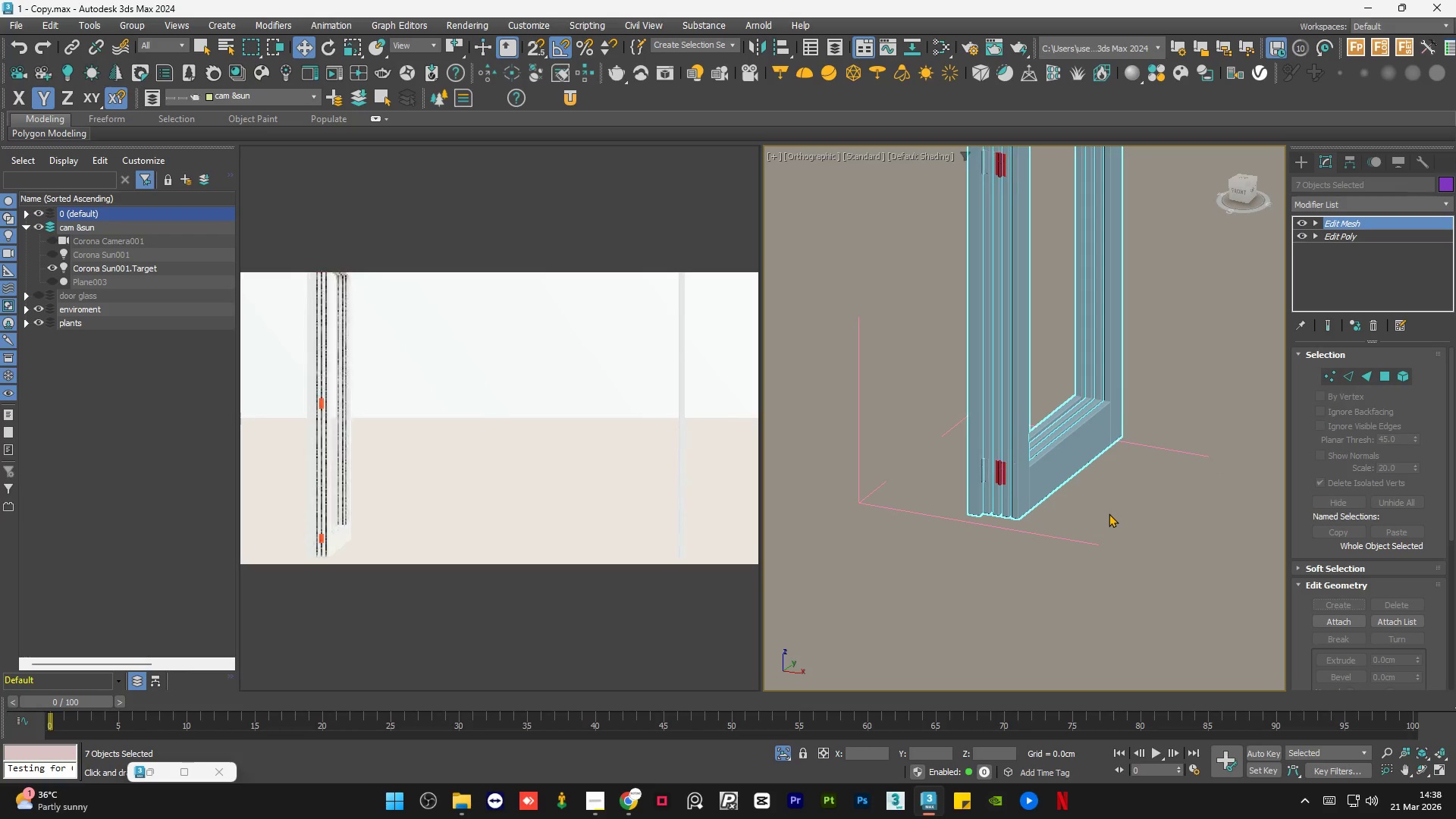 
key(Control+Z)
 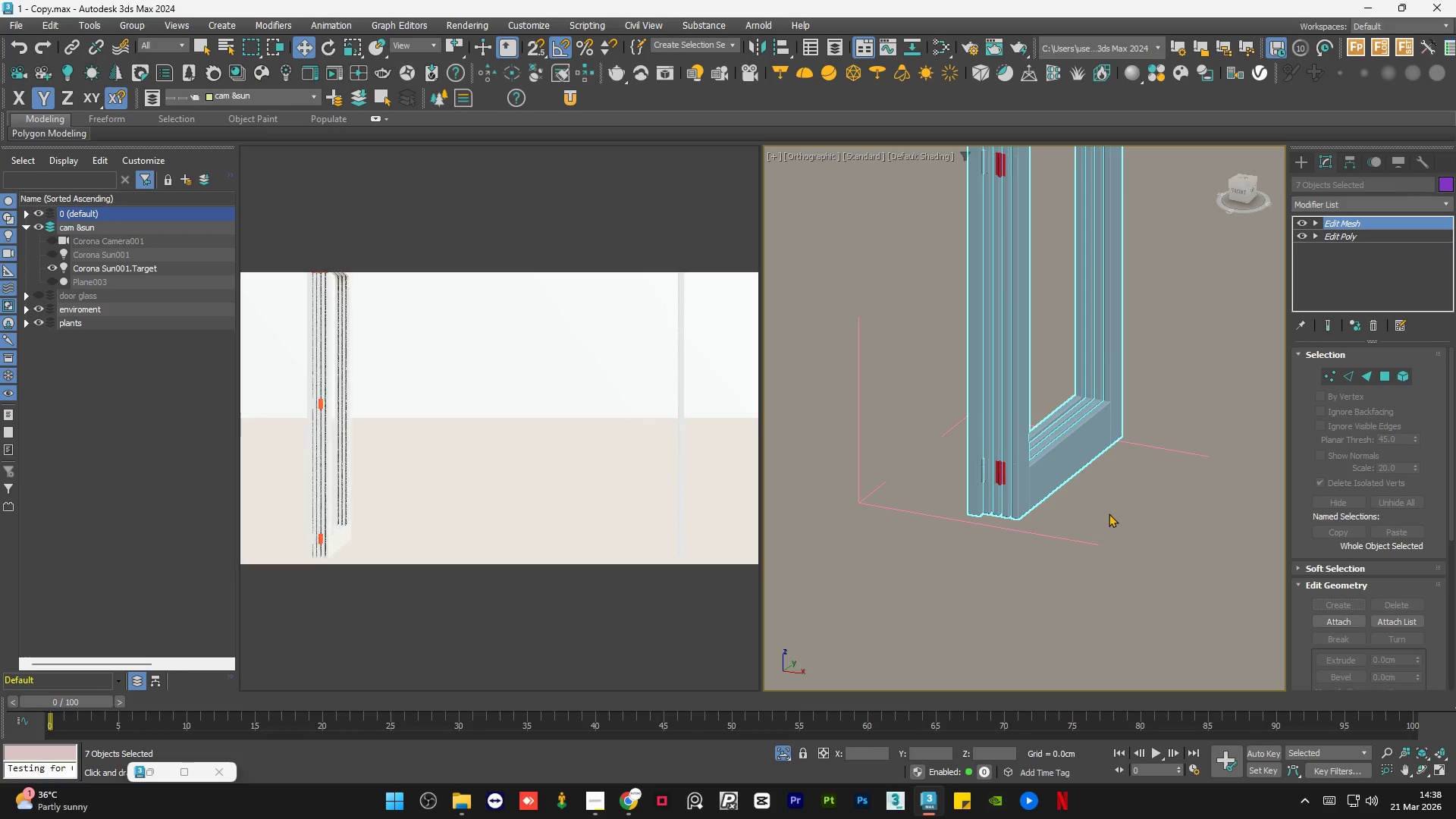 
key(Control+Z)
 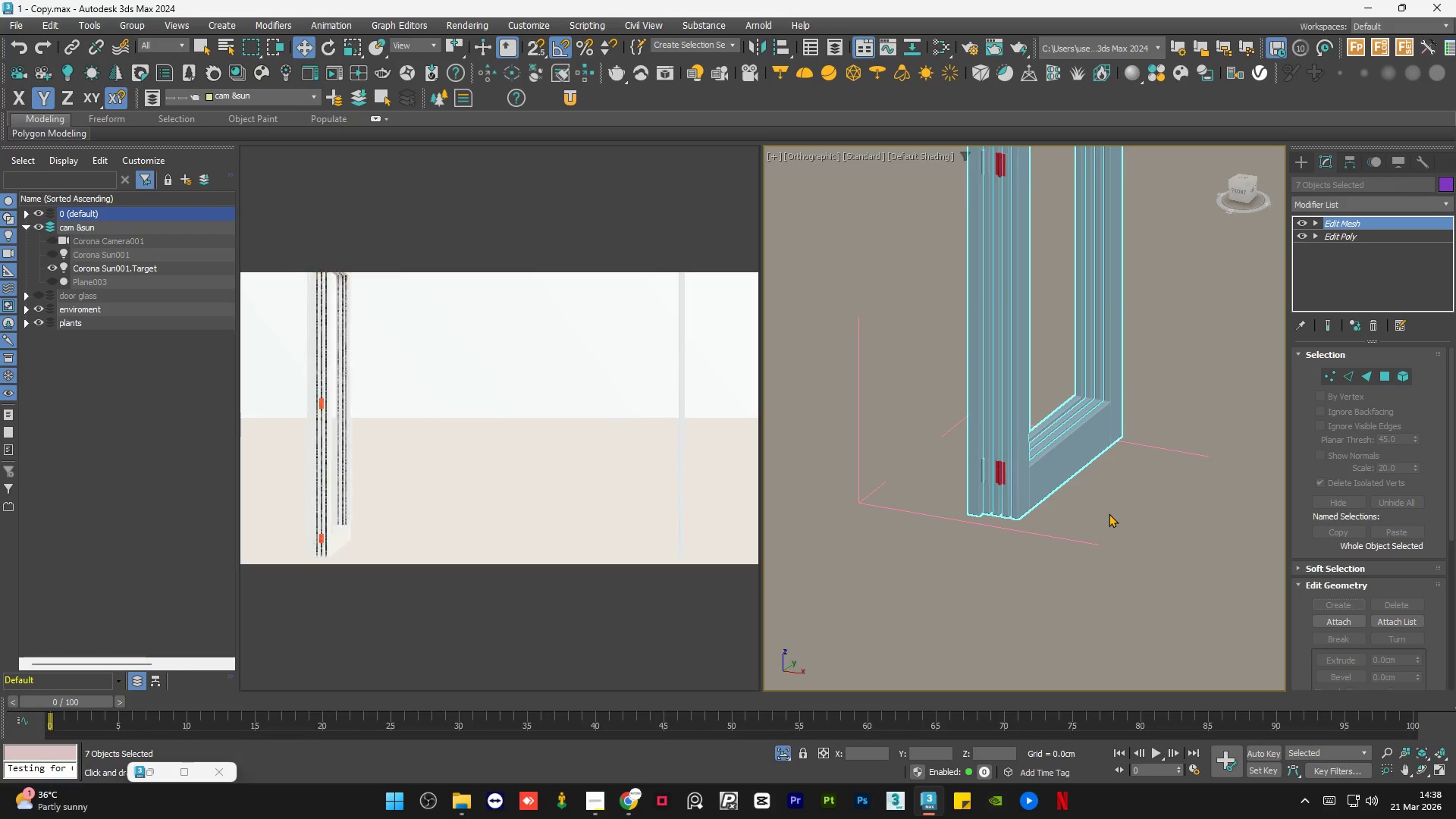 
key(Control+Z)
 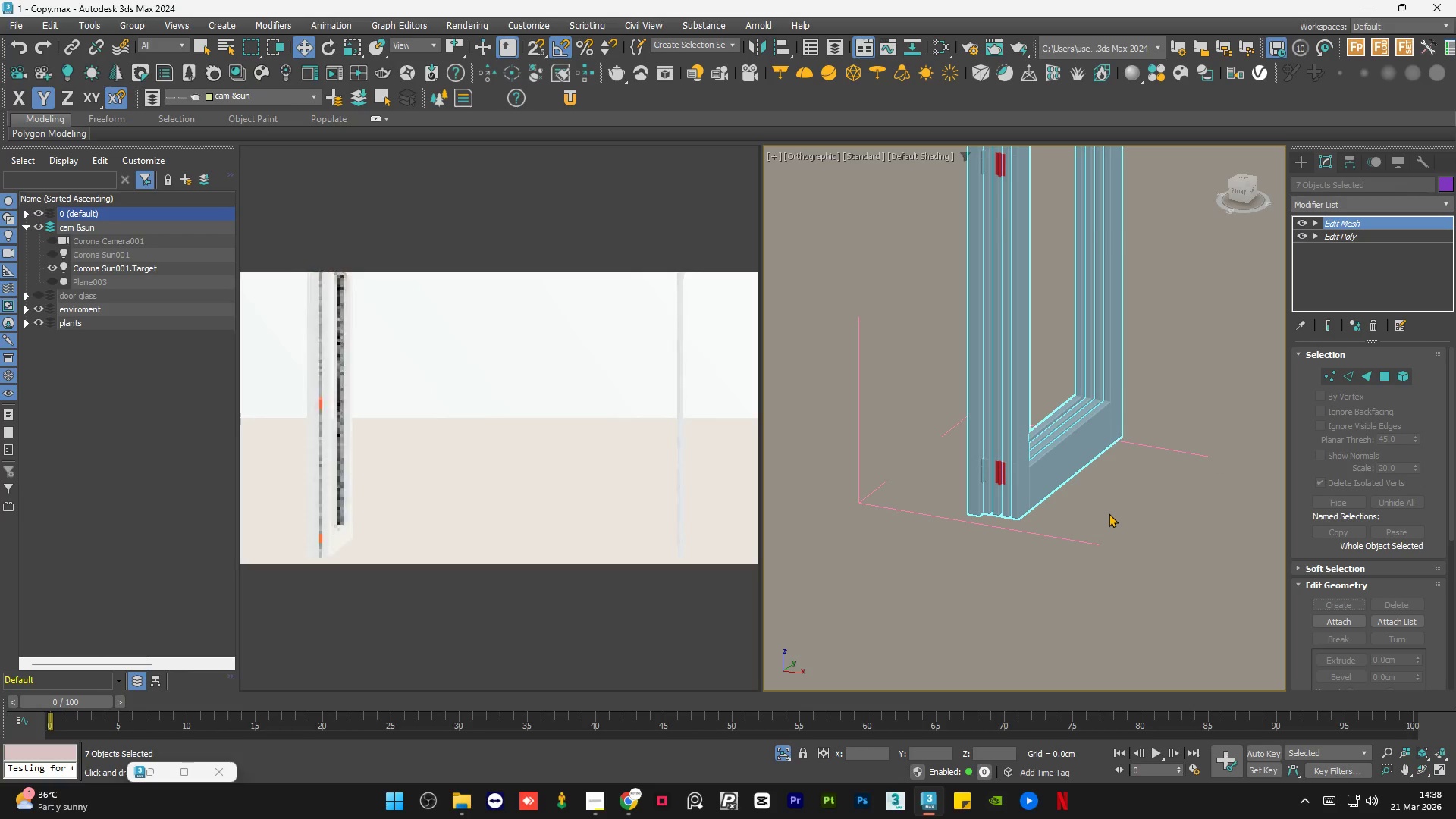 
key(Control+Z)
 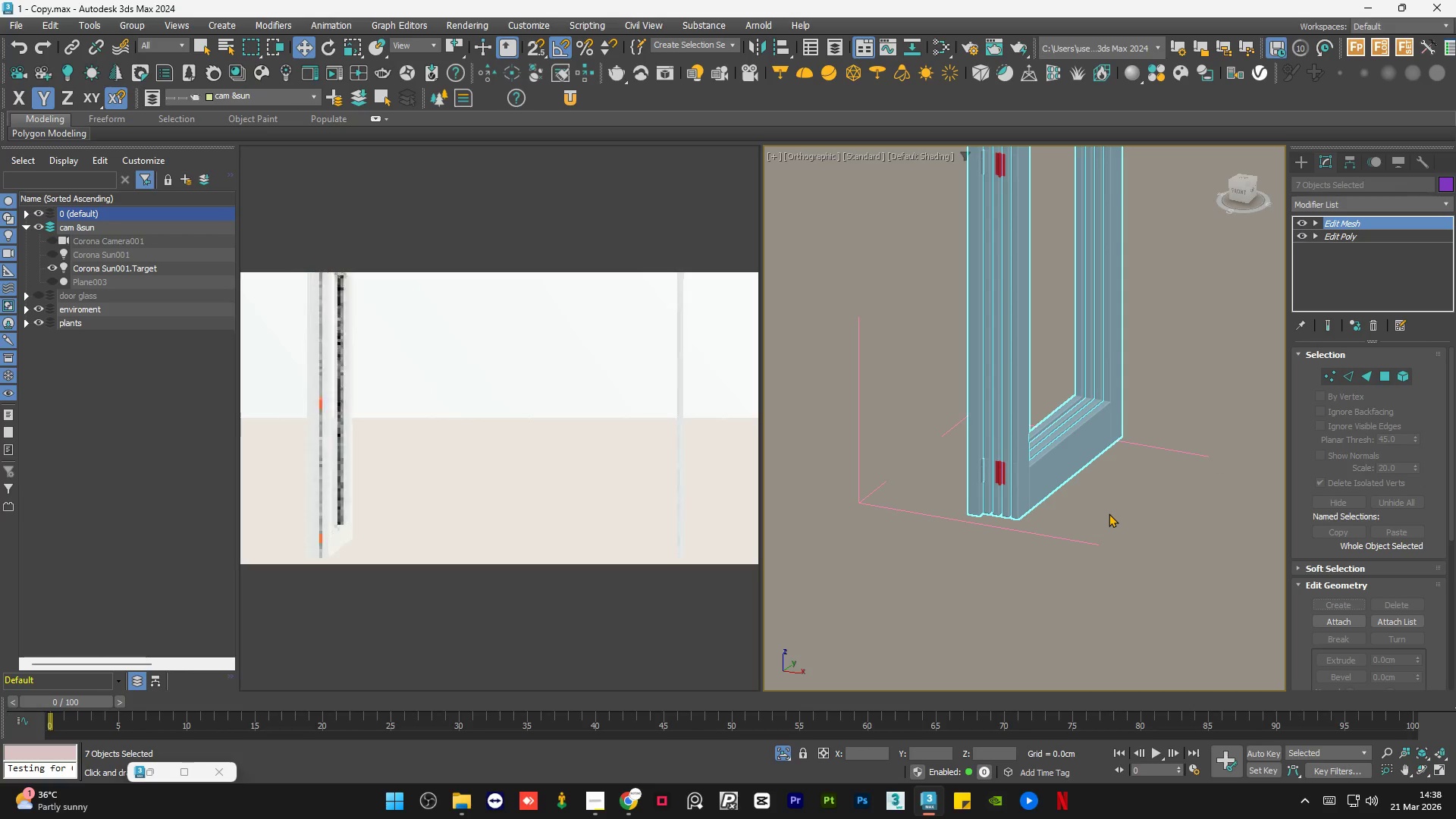 
key(Control+Z)
 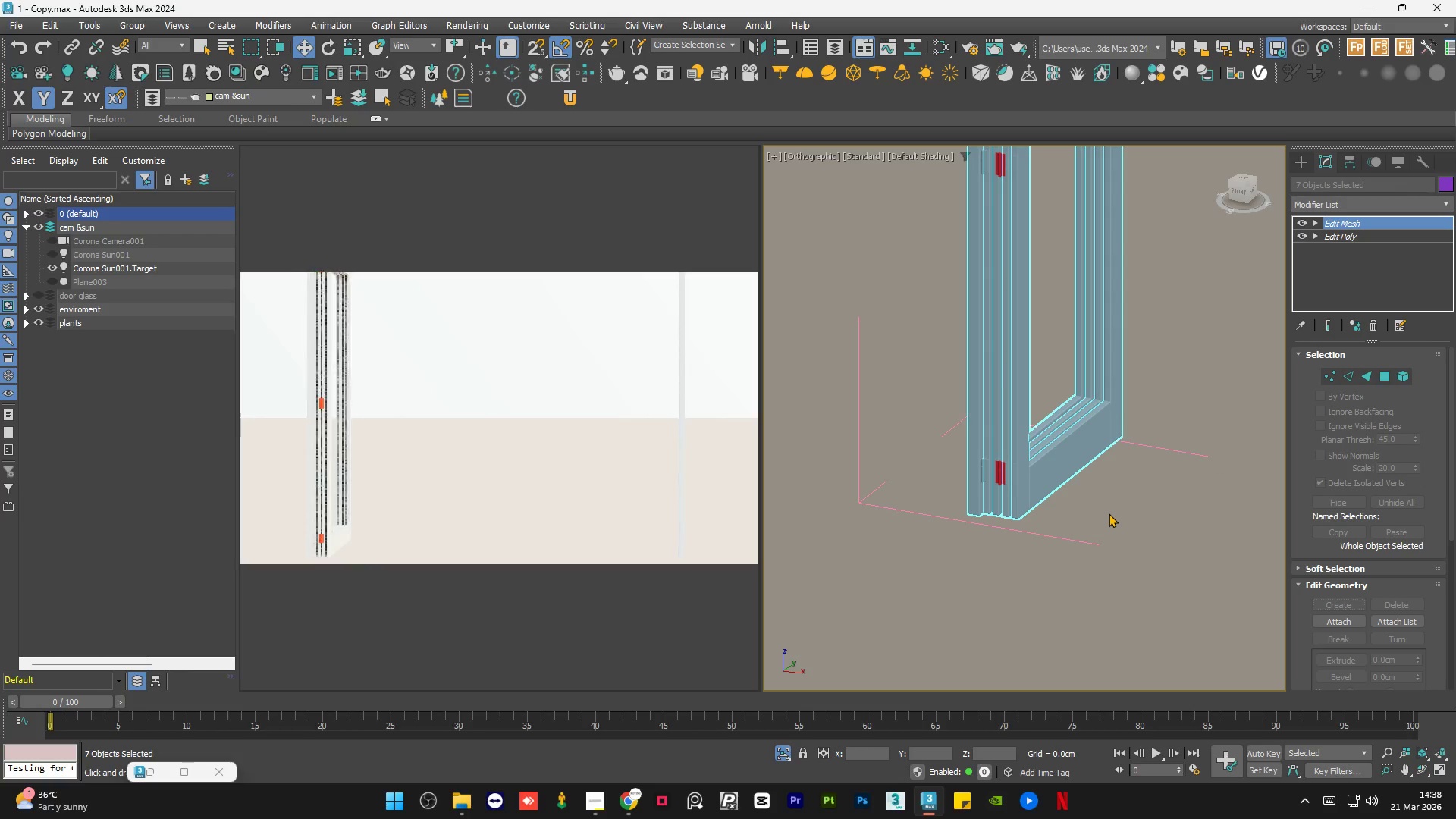 
key(Control+Z)
 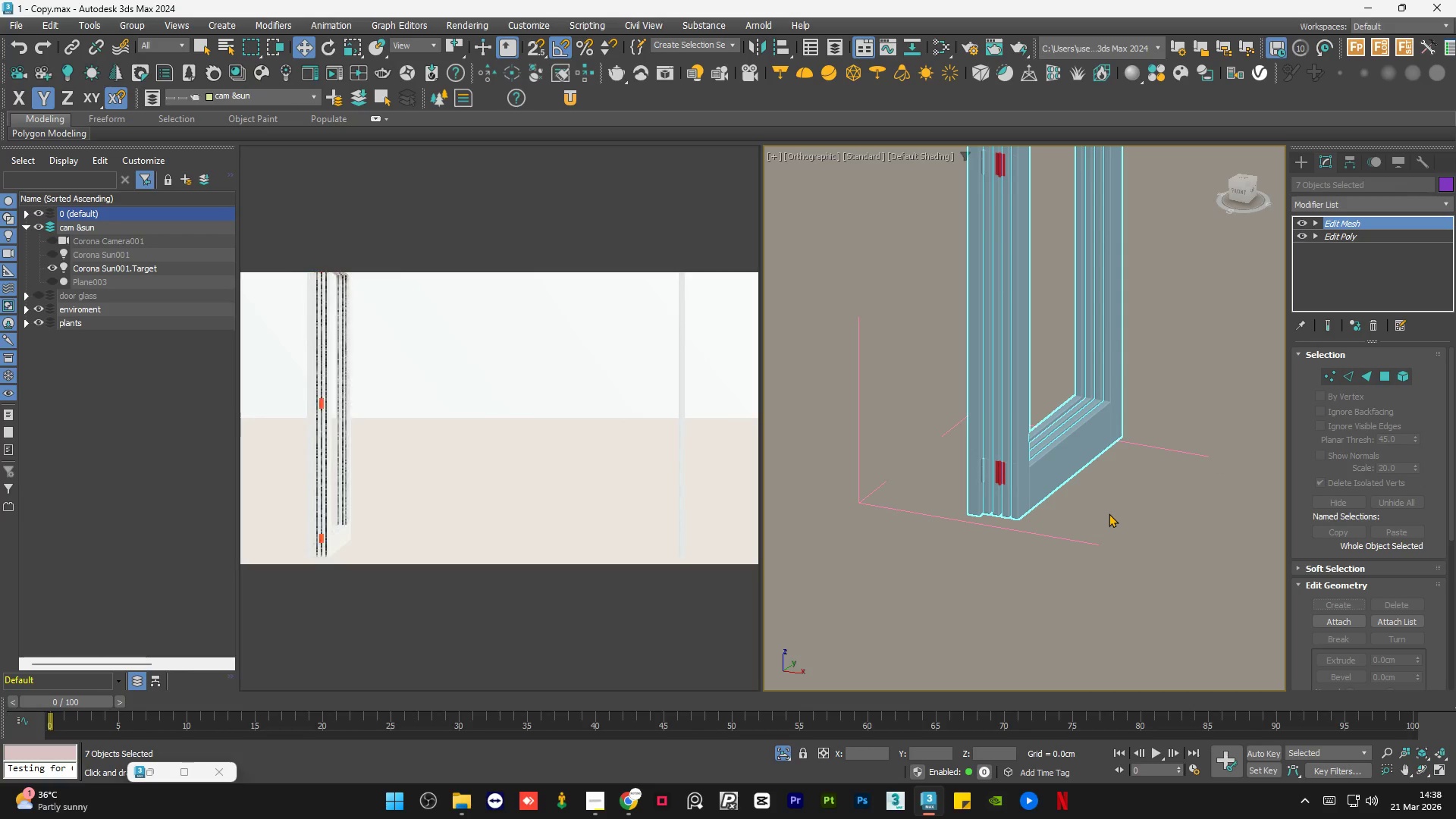 
key(Control+Z)
 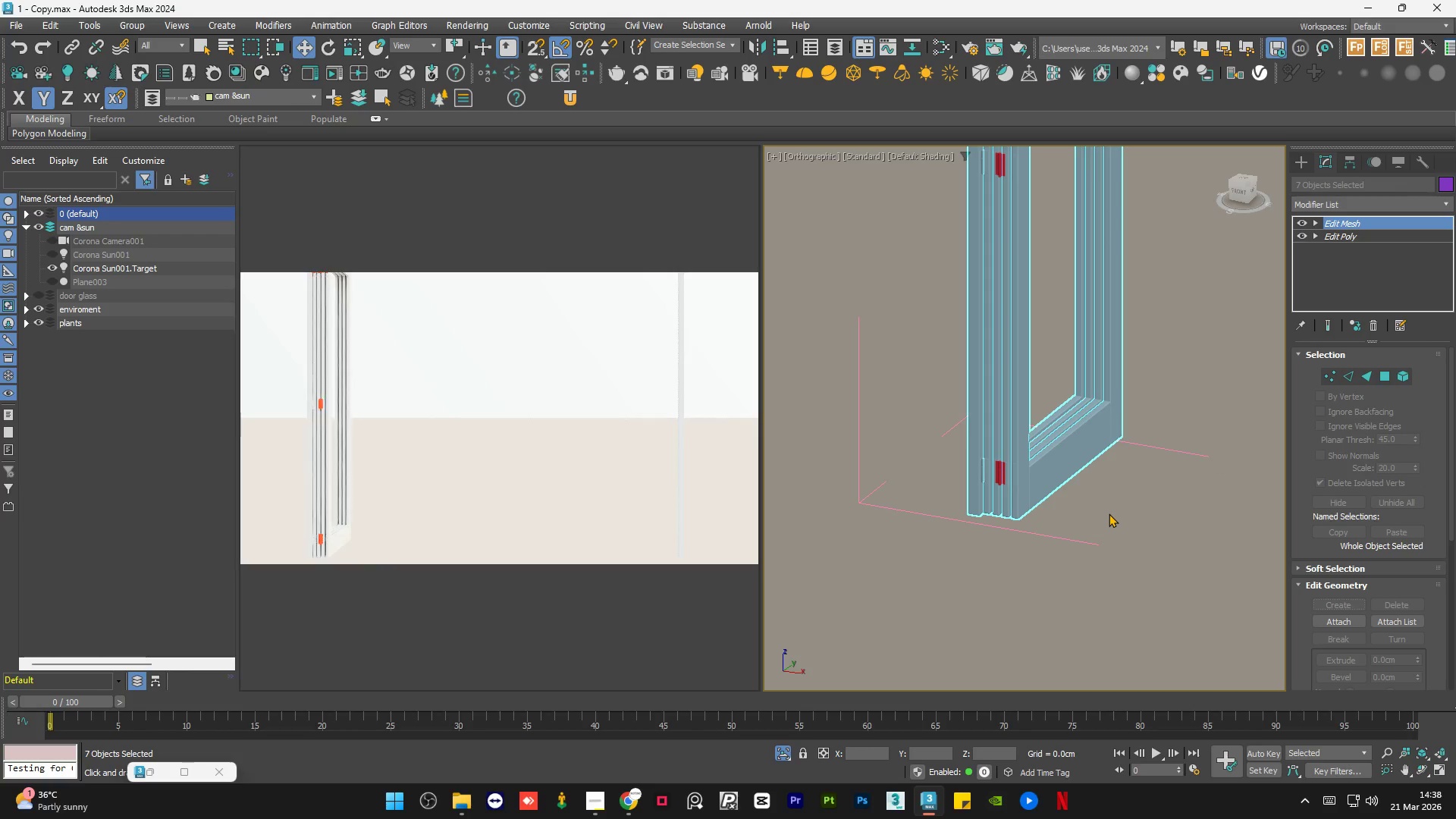 
key(Control+Z)
 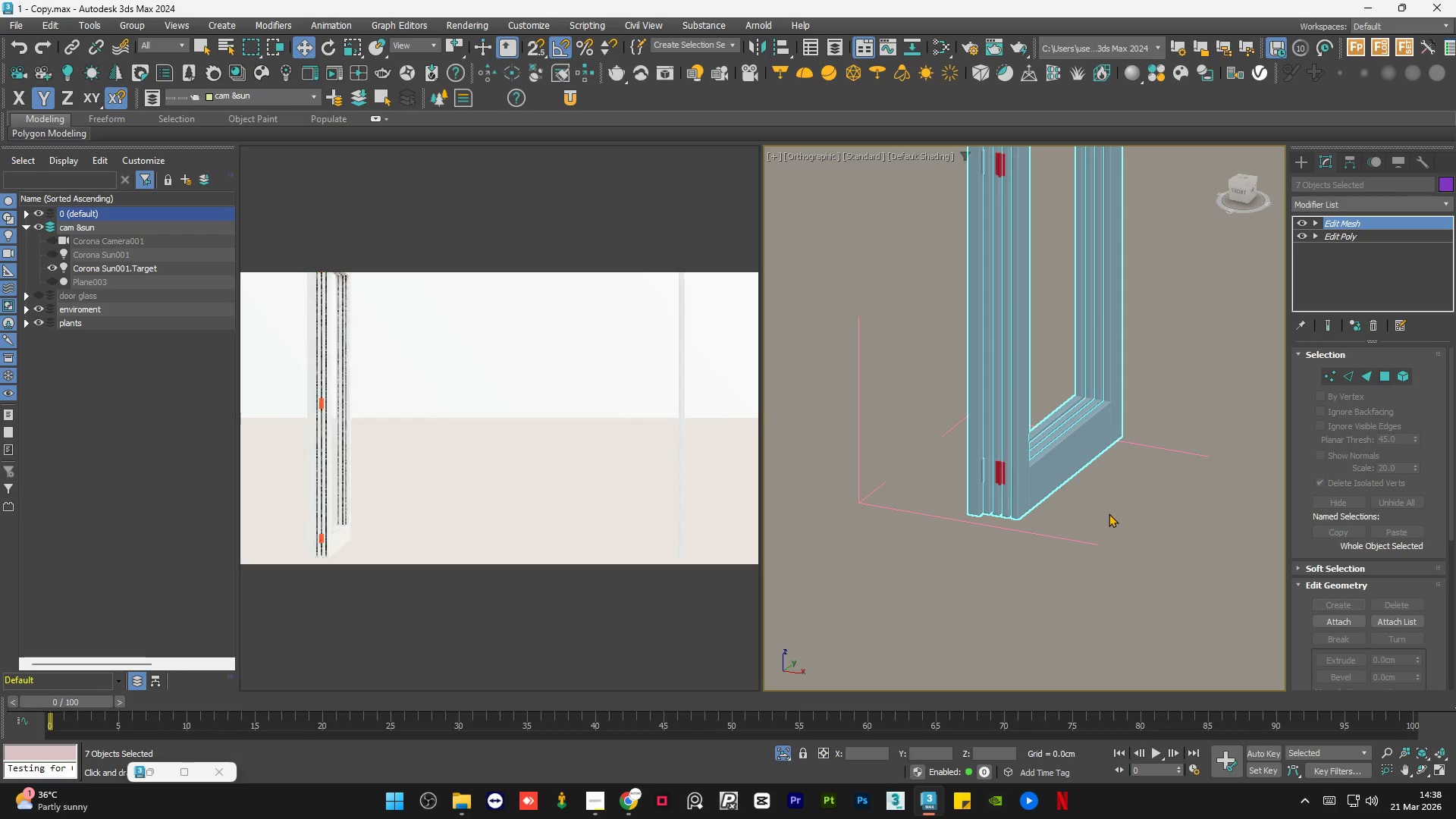 
key(Control+Z)
 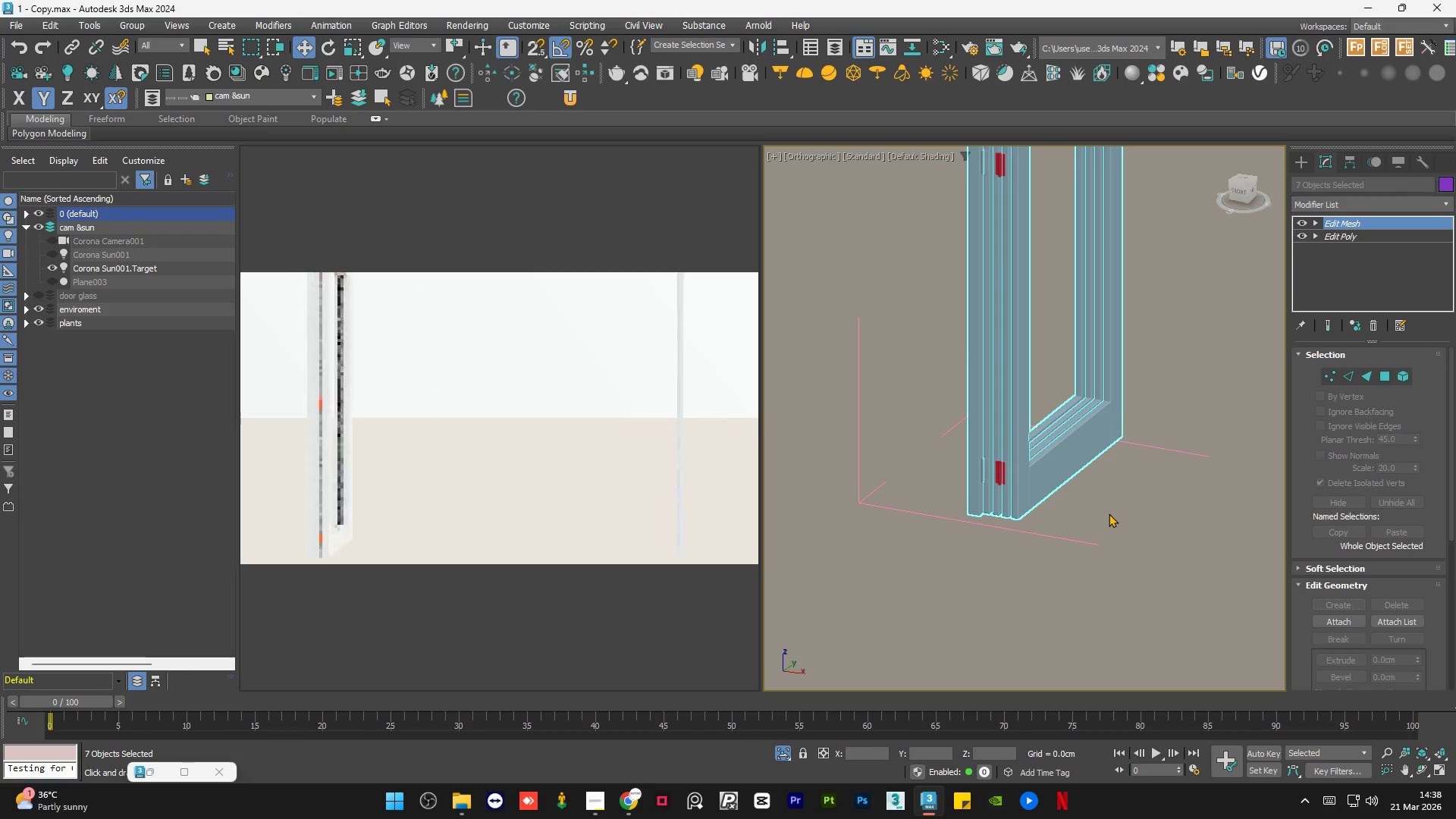 
key(Control+Z)
 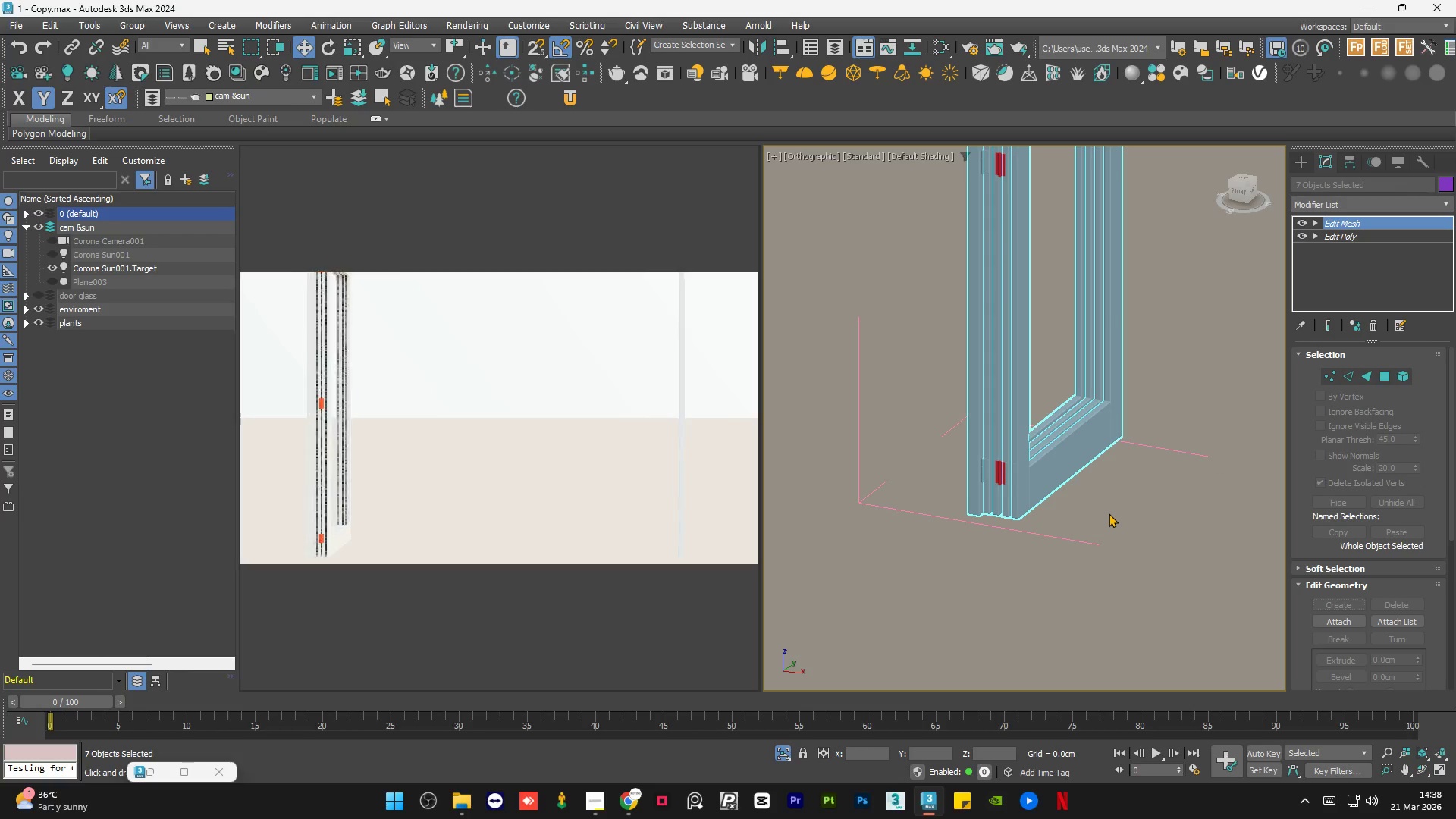 
key(Control+Z)
 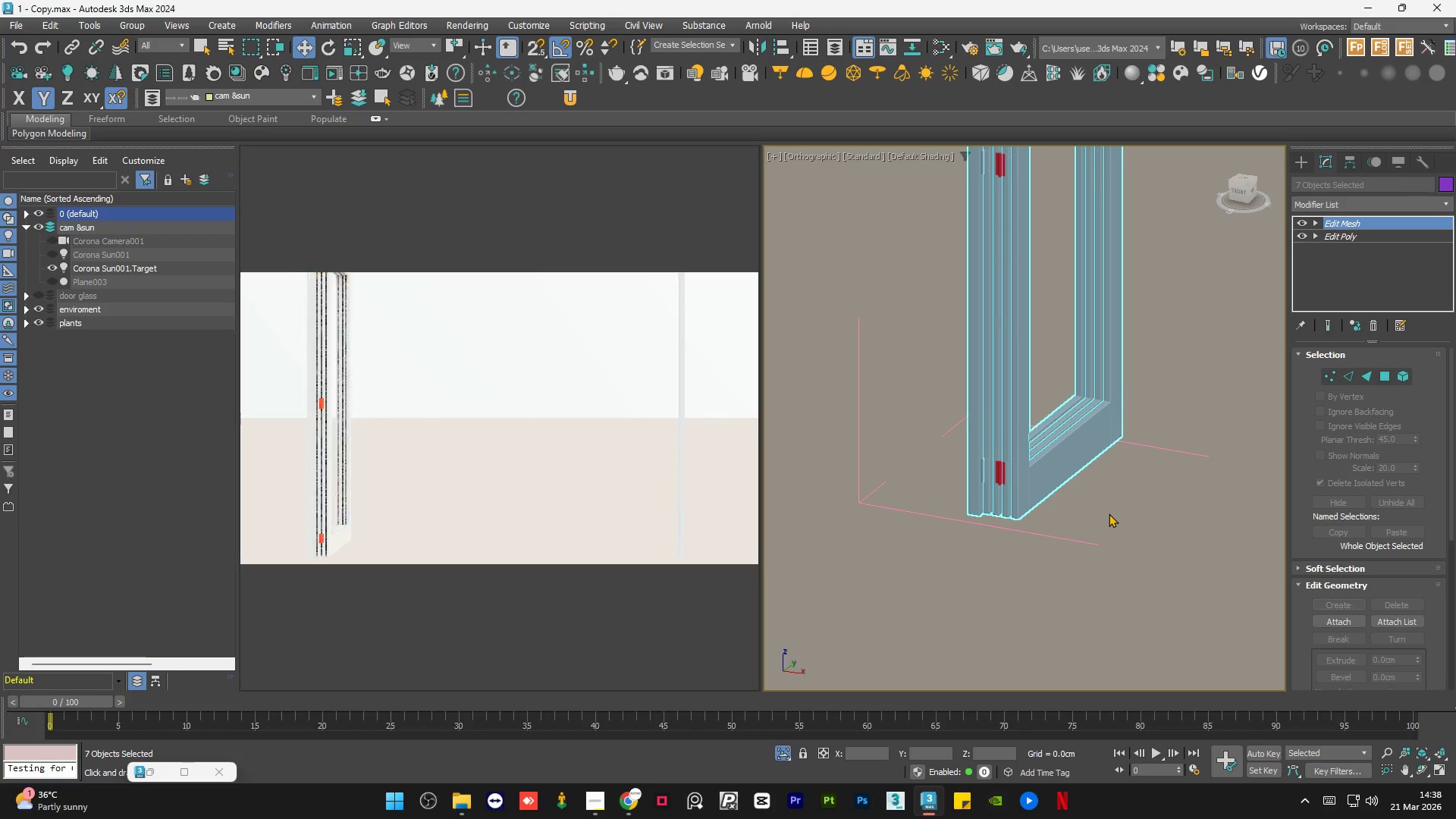 
key(Control+Z)
 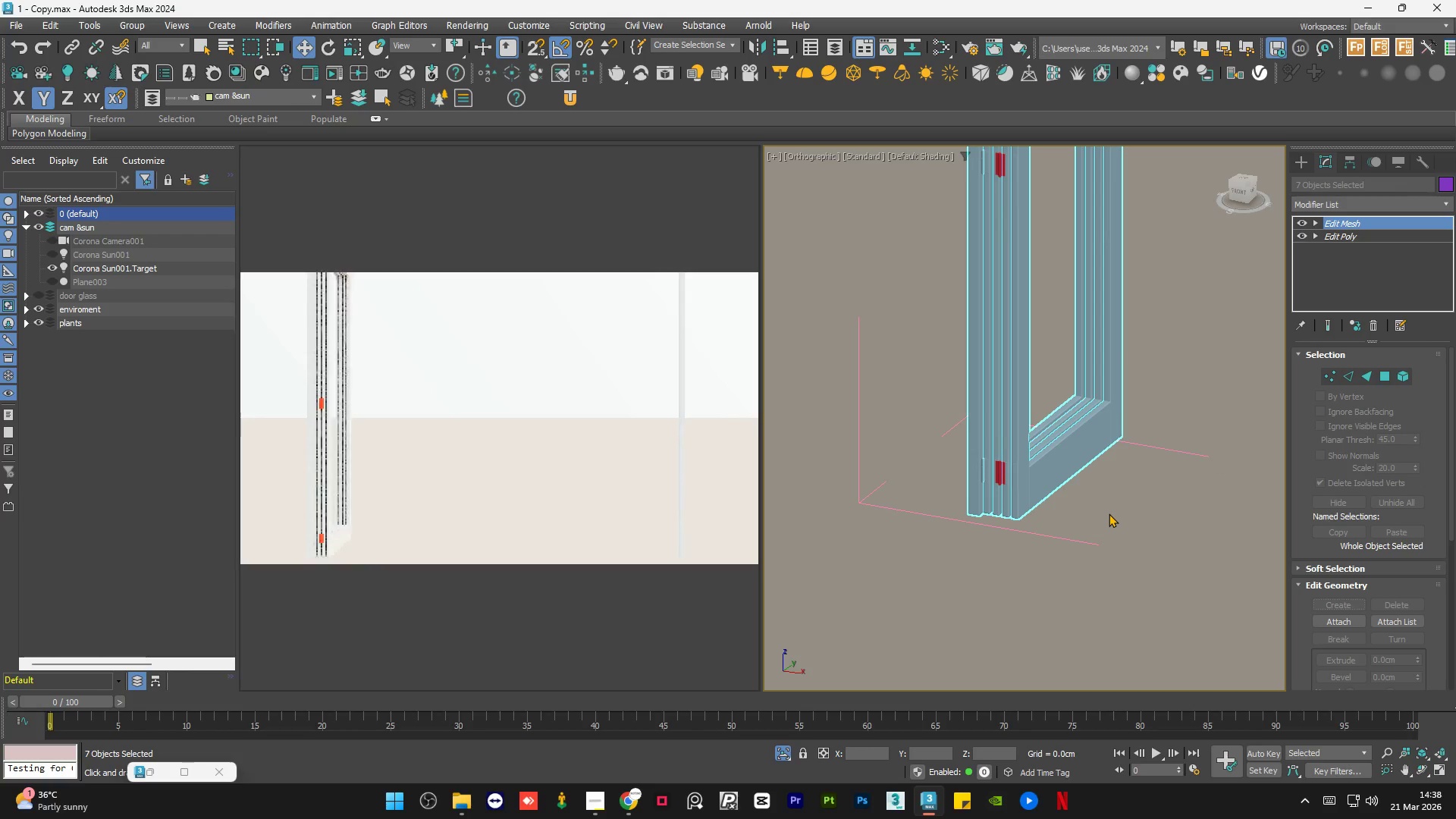 
key(Control+Z)
 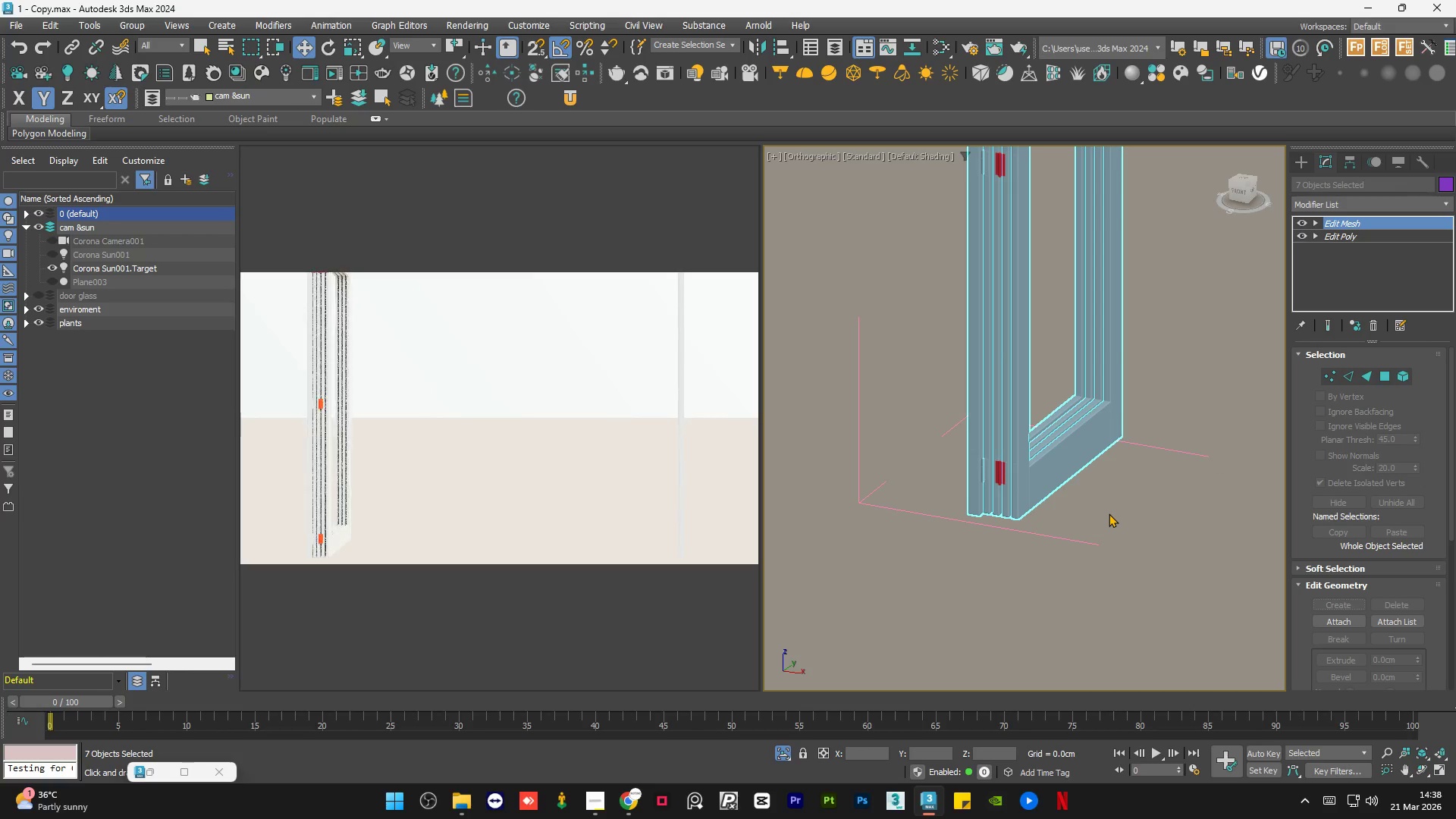 
key(Control+Z)
 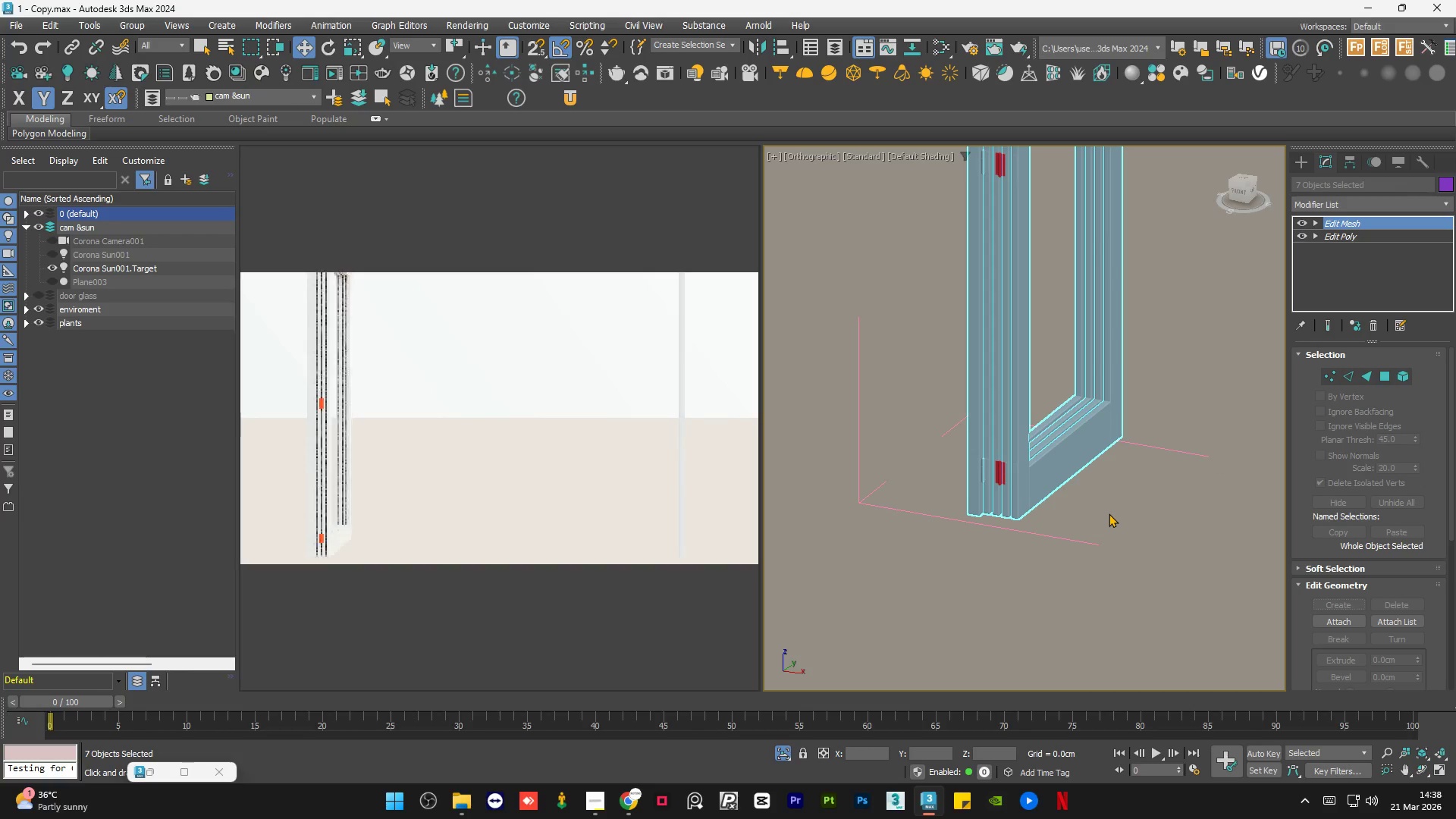 
key(Control+Z)
 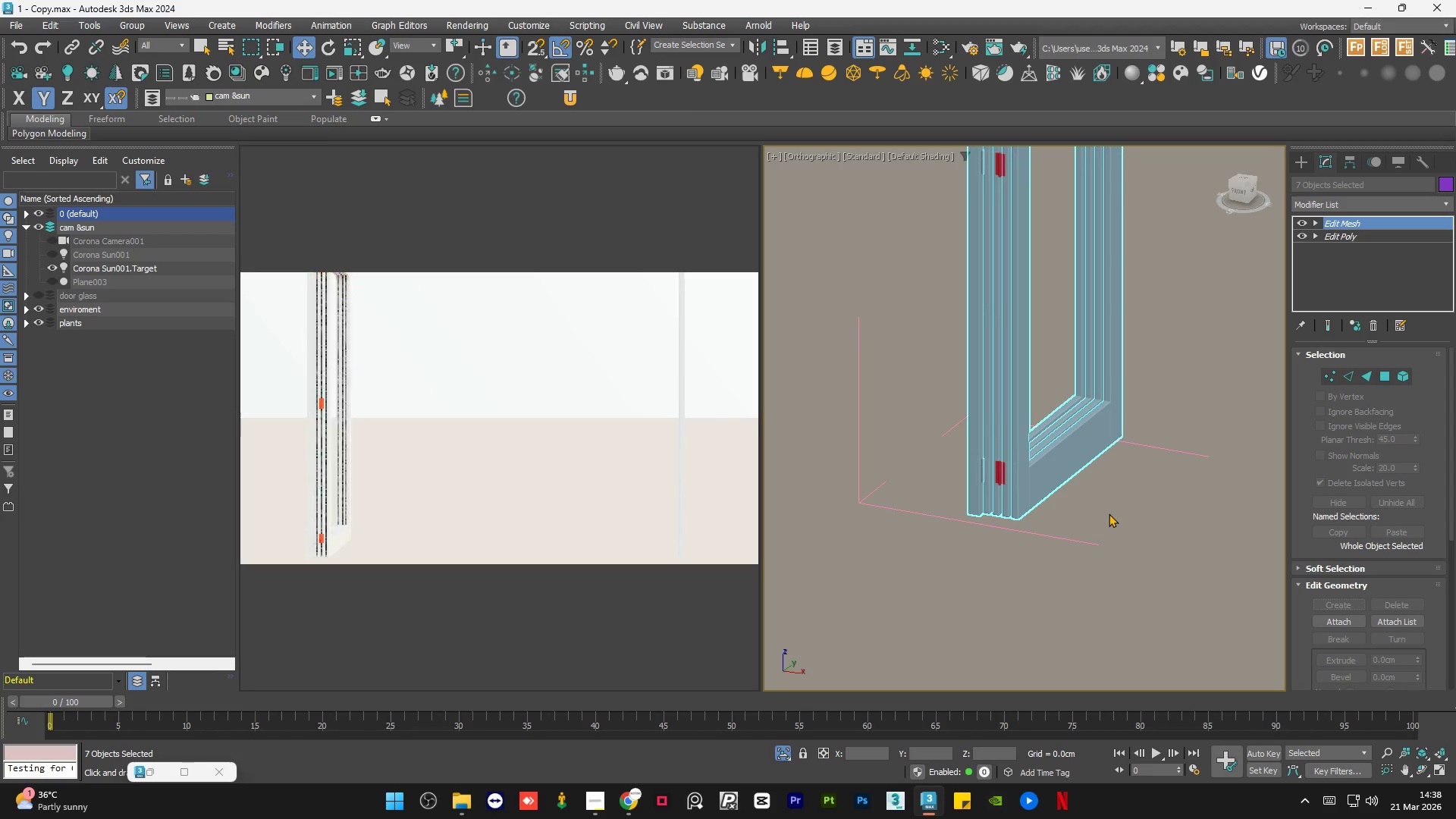 
key(Control+Z)
 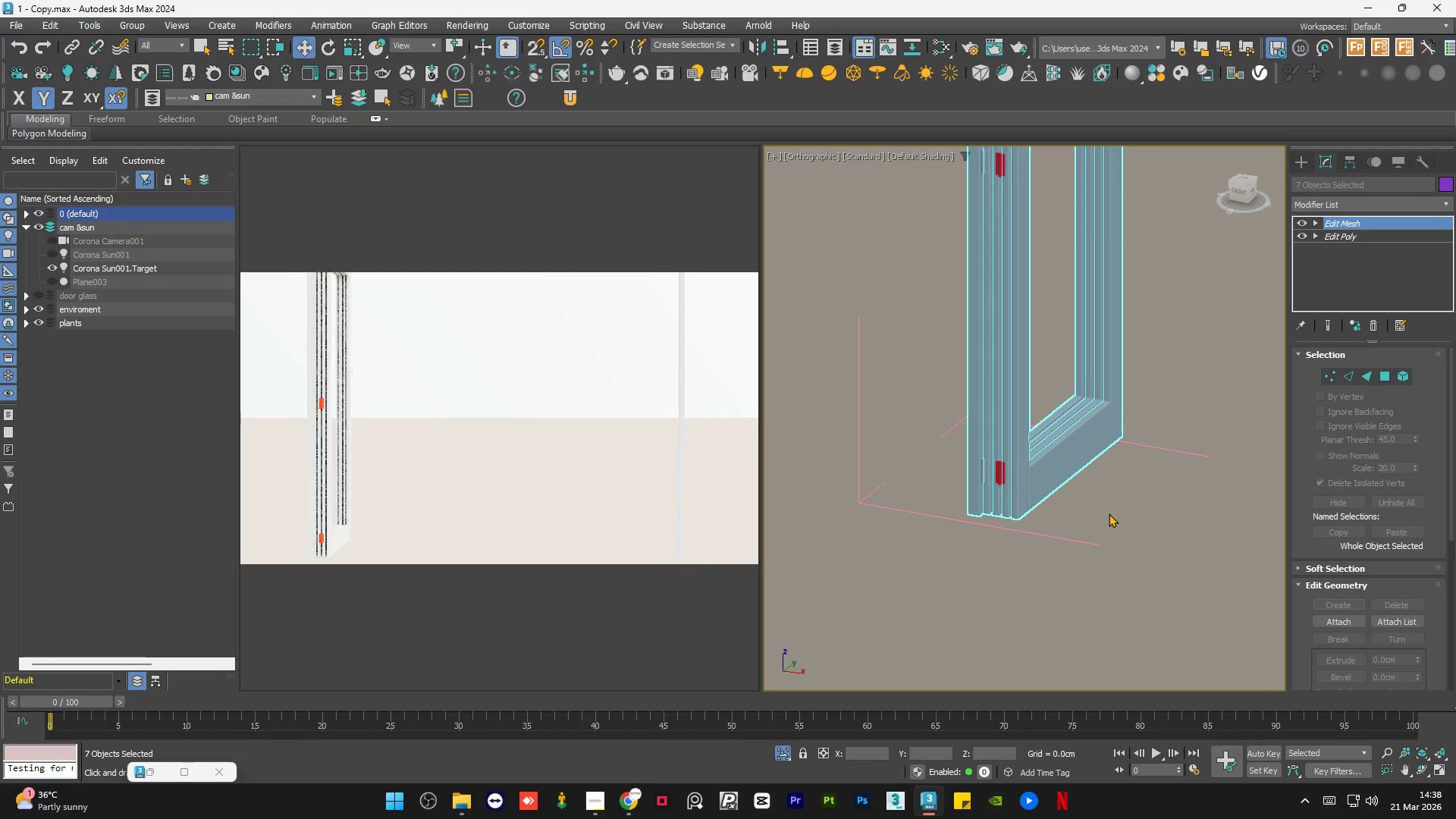 
key(Control+Z)
 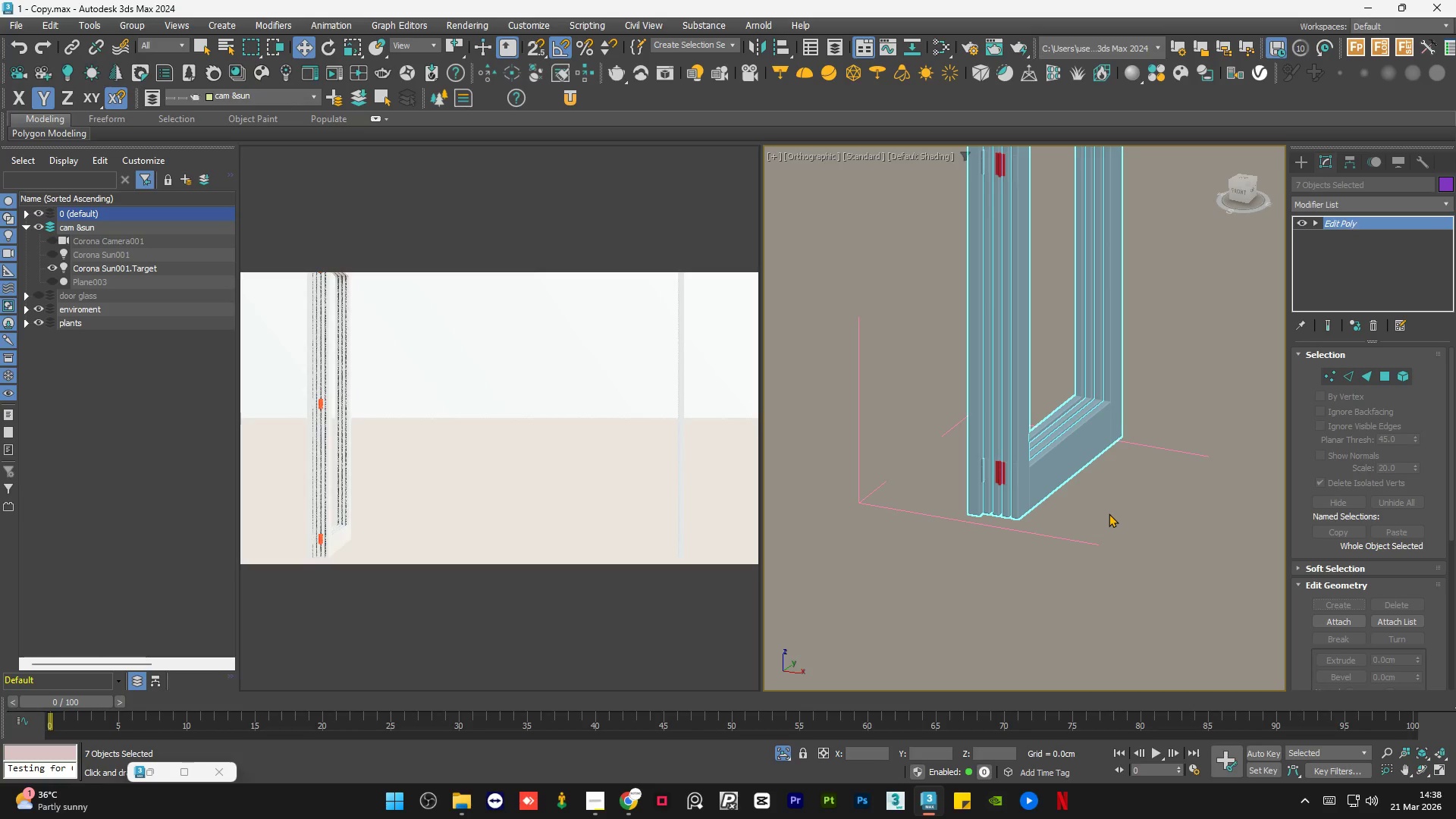 
key(Control+Z)
 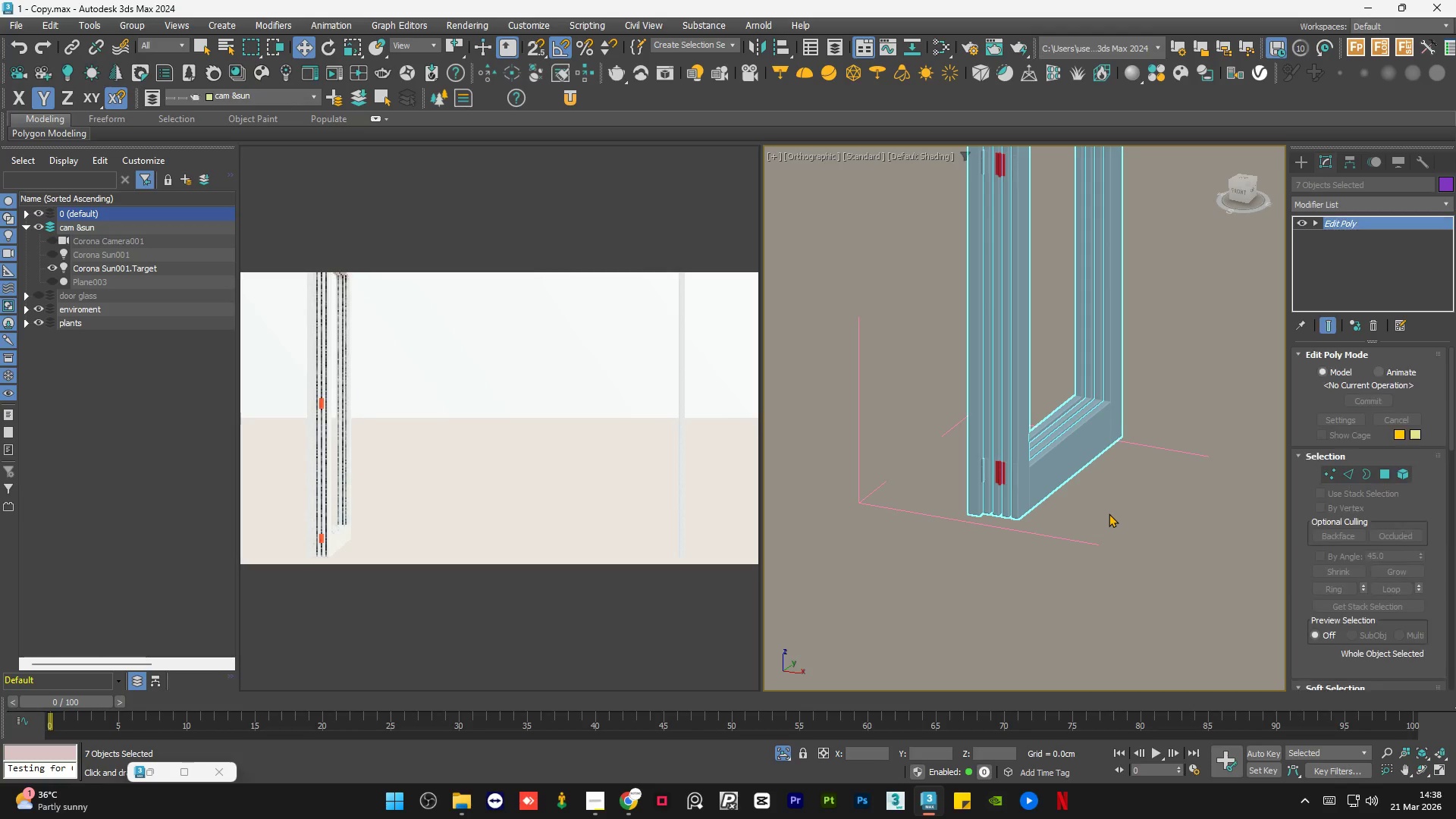 
key(Control+Z)
 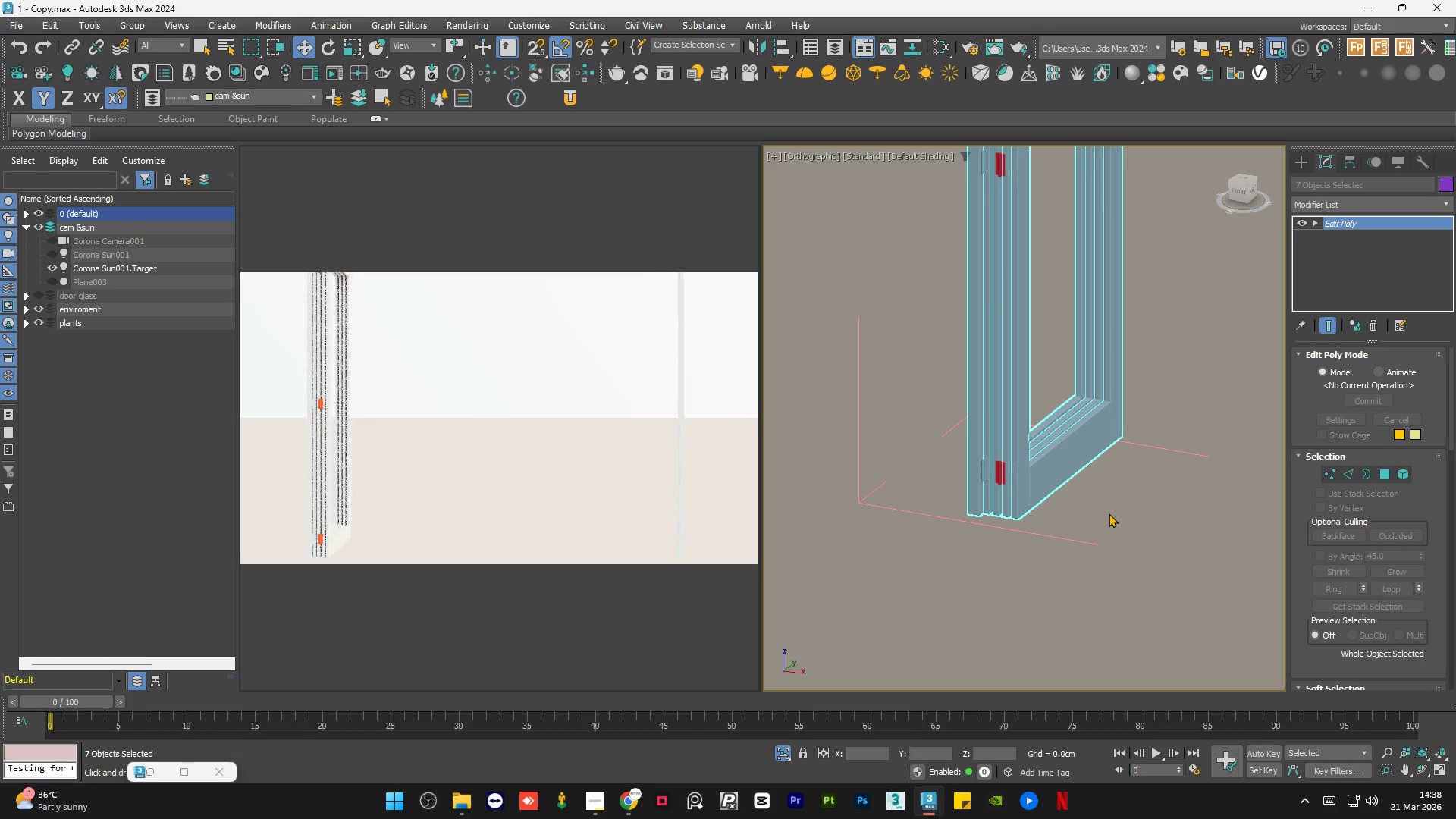 
key(Control+Z)
 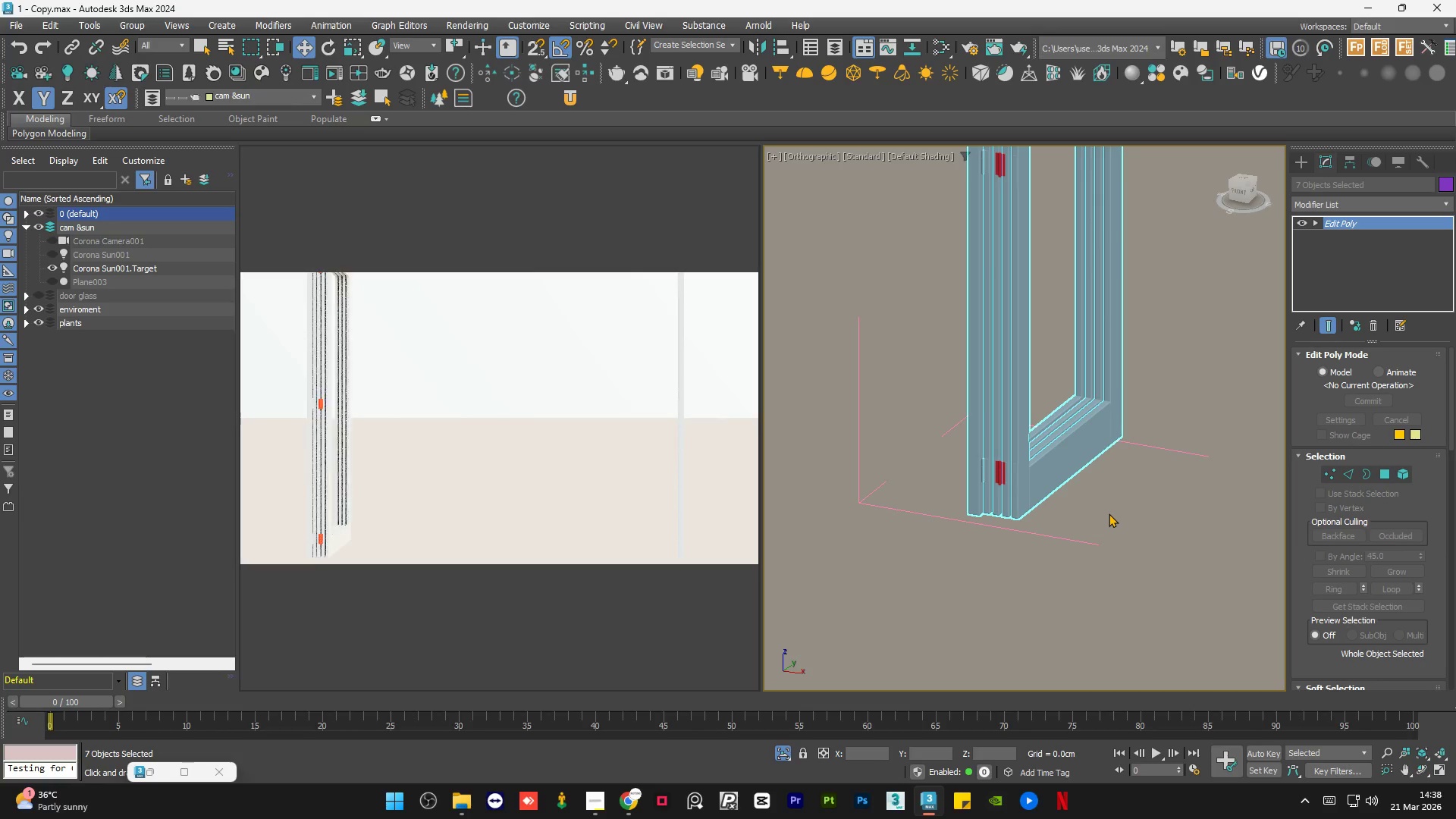 
key(Control+Z)
 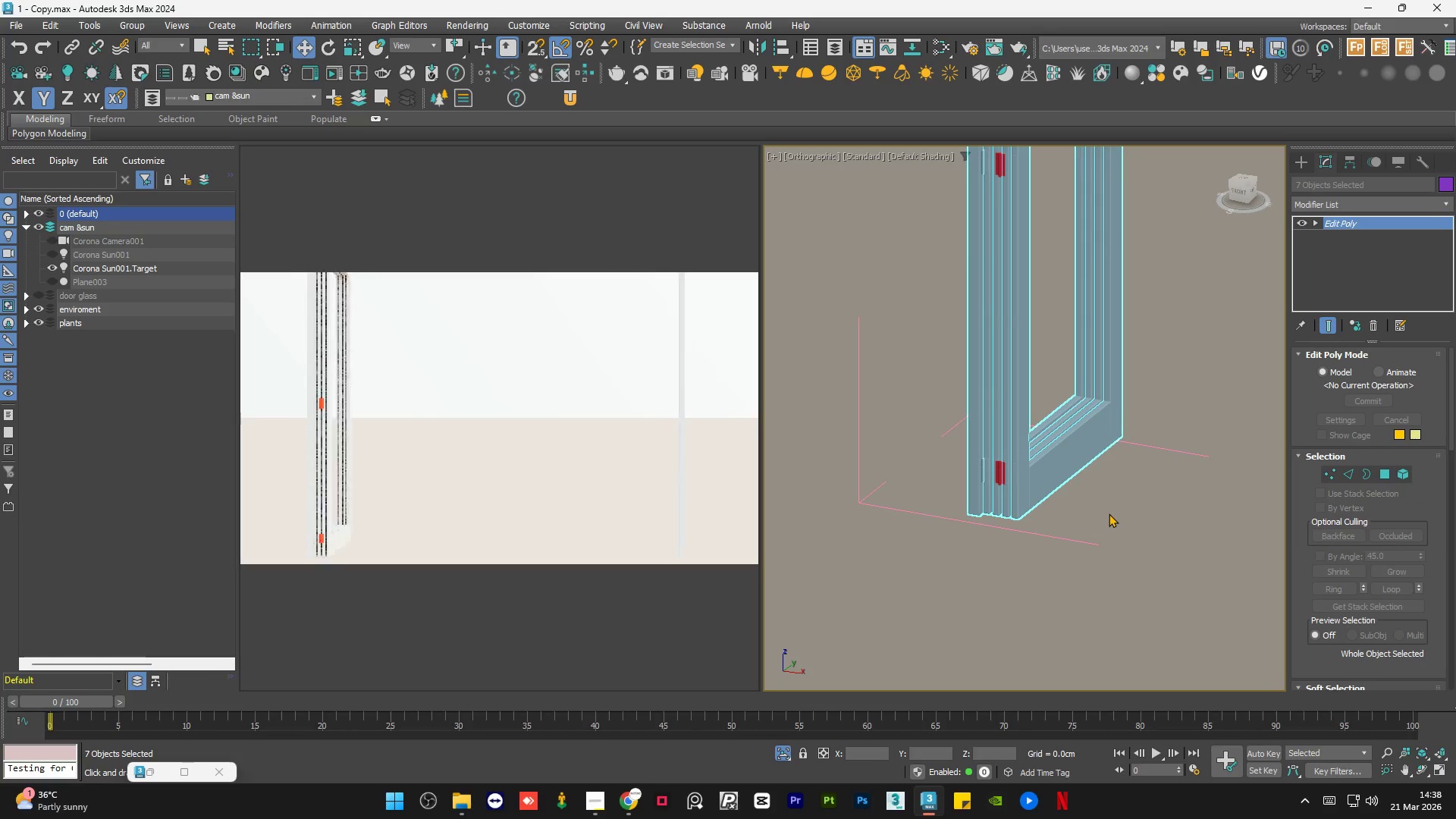 
key(Control+Z)
 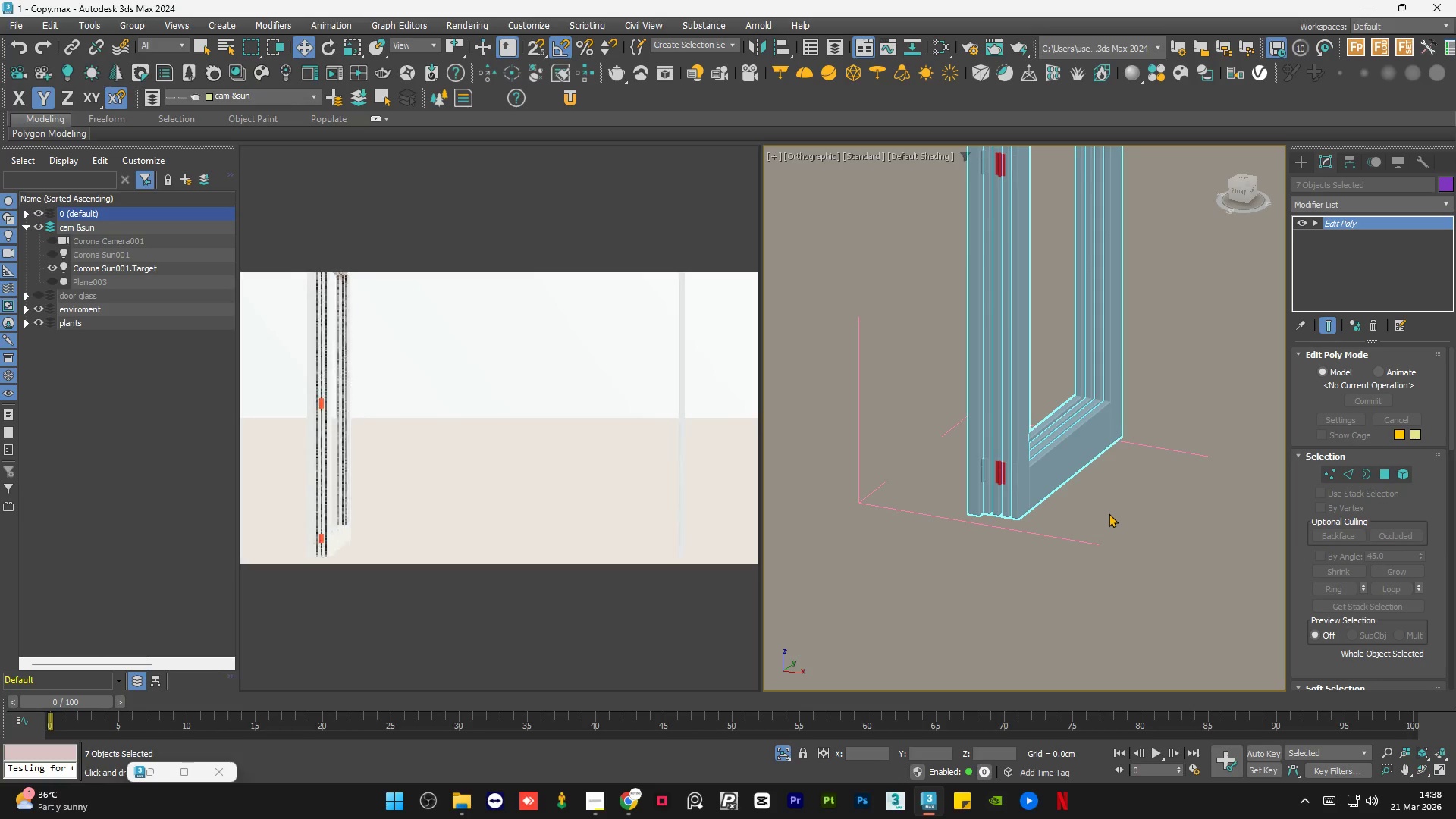 
key(Control+Z)
 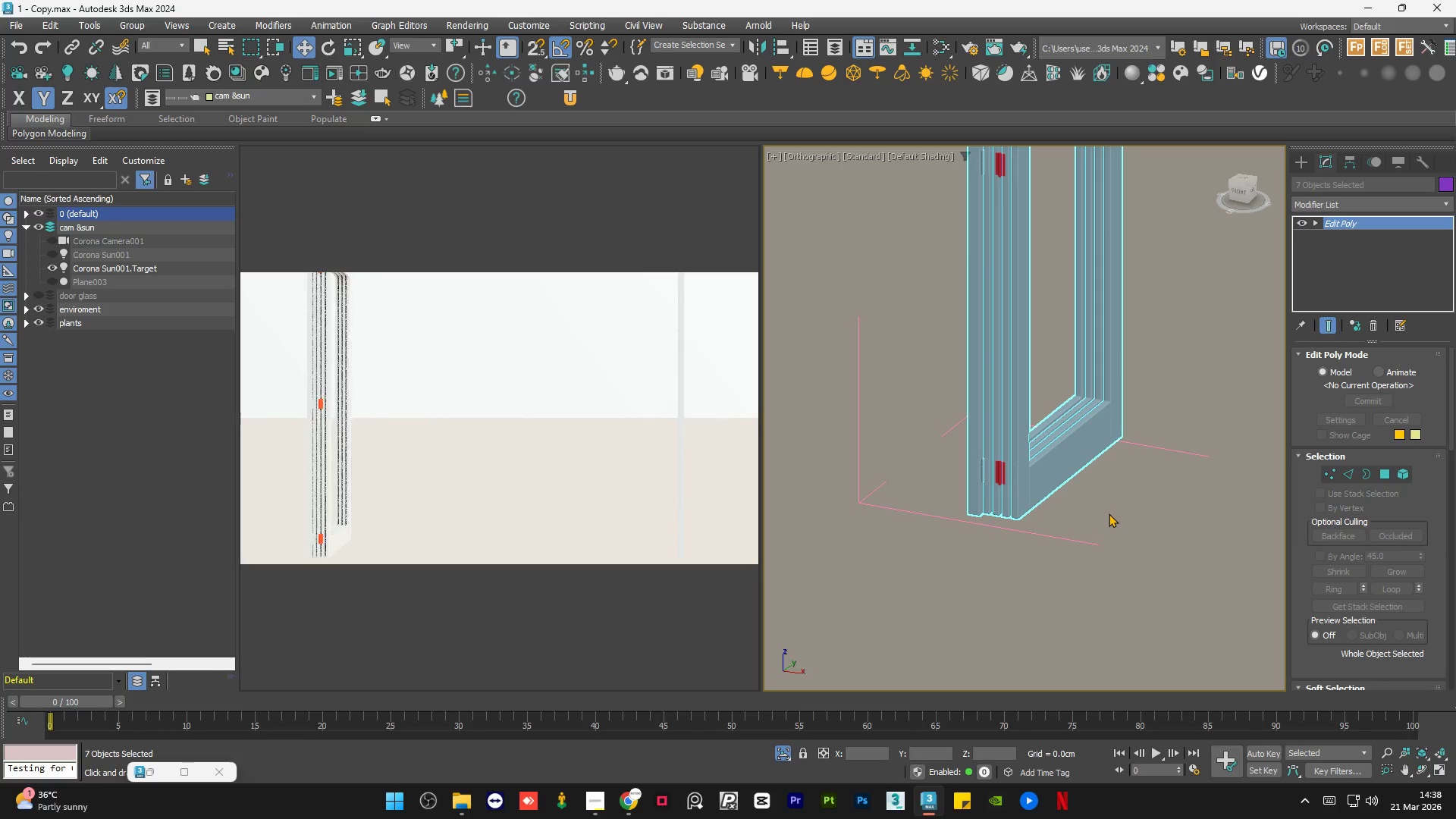 
key(Control+Z)
 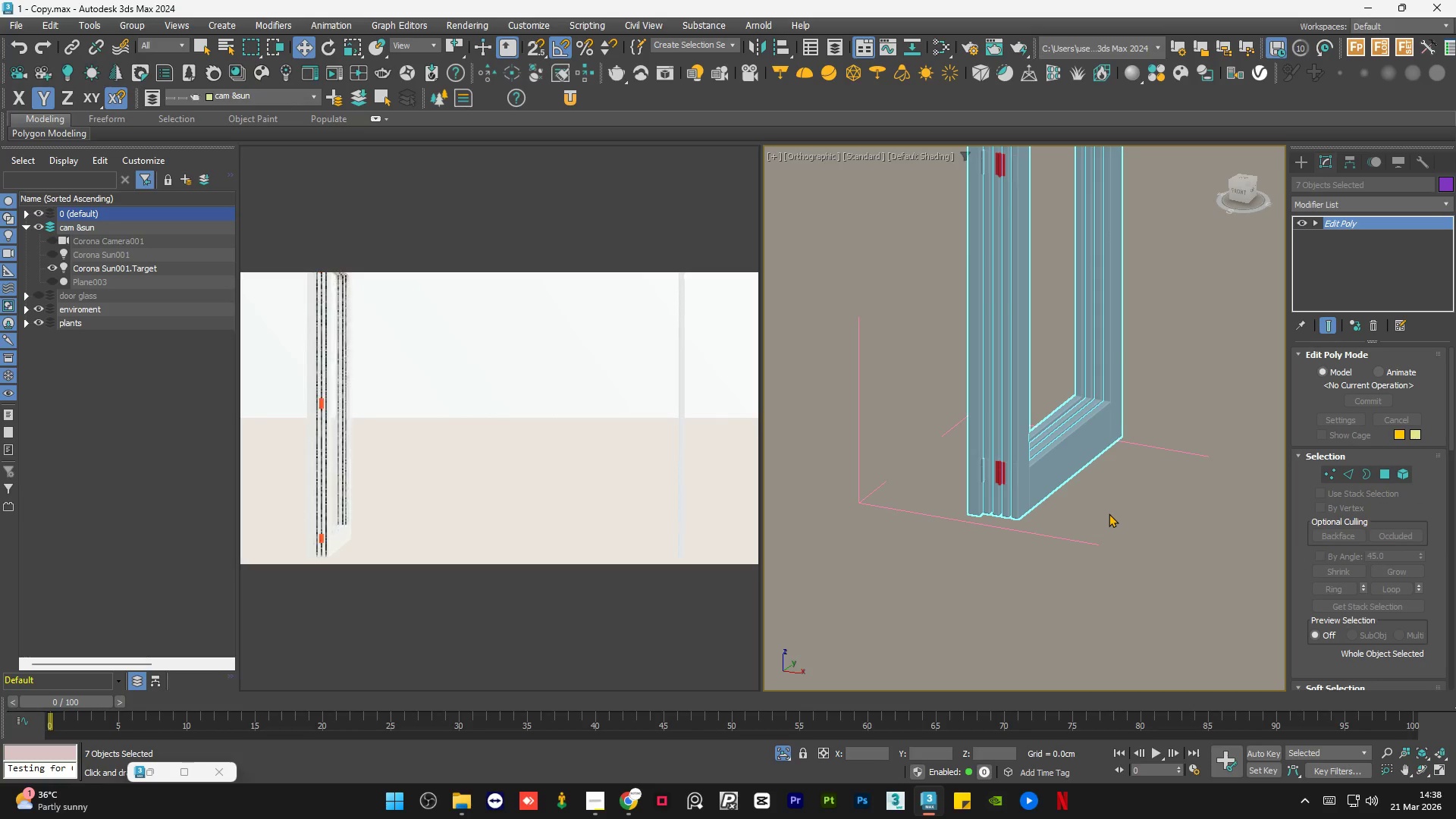 
key(Control+Z)
 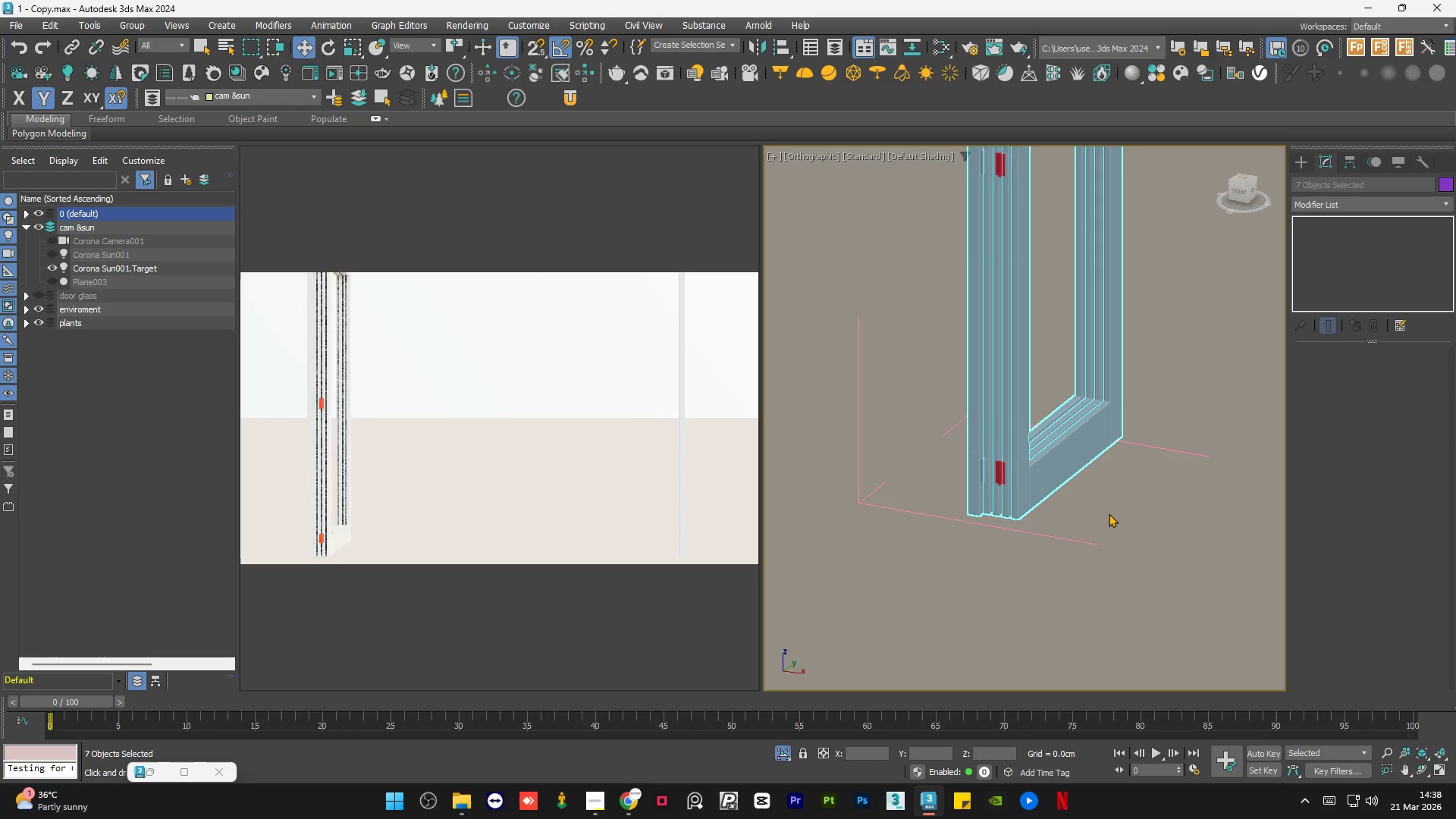 
key(Control+Z)
 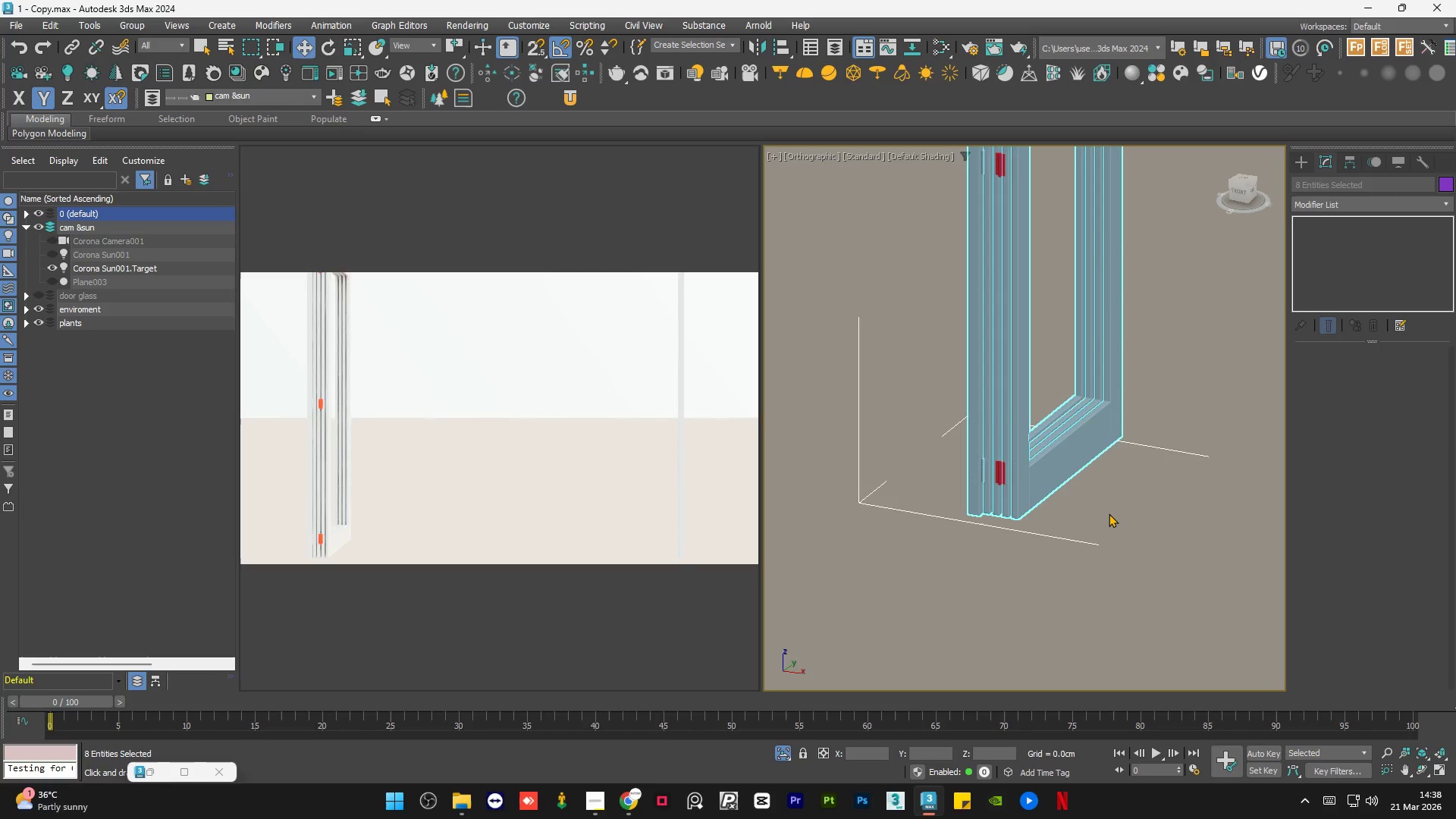 
key(Control+Z)
 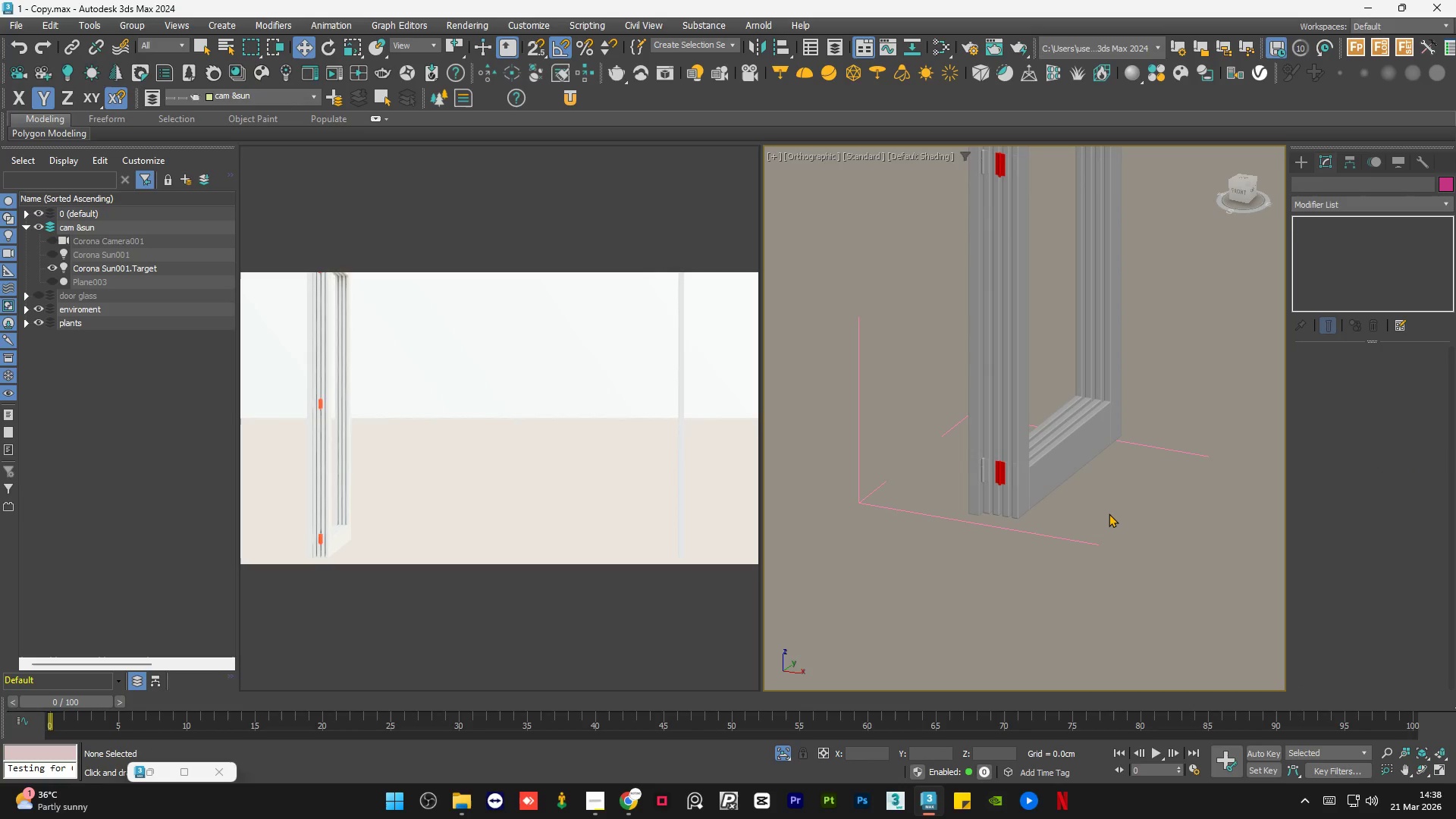 
key(Control+Z)
 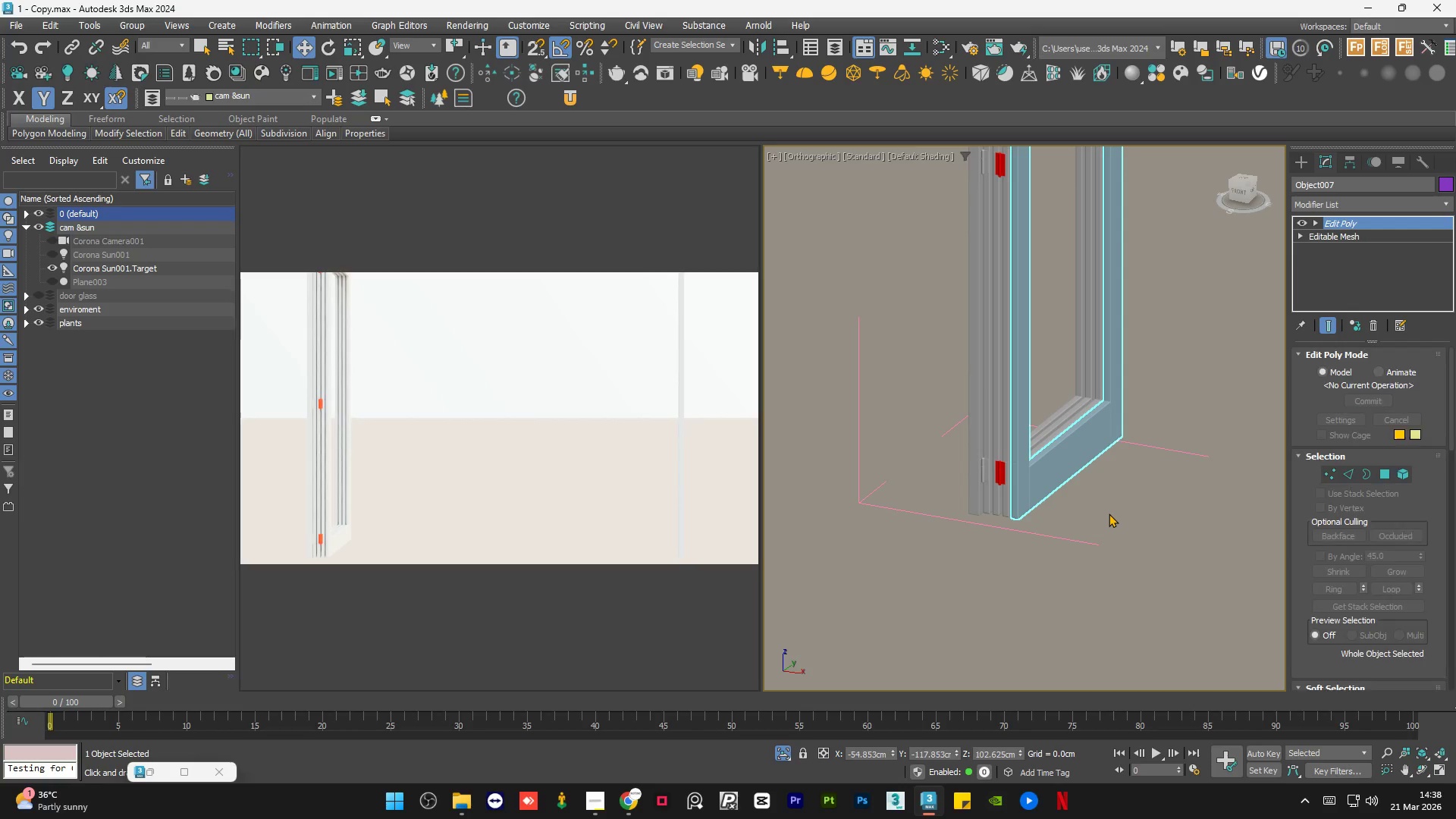 
key(Control+Z)
 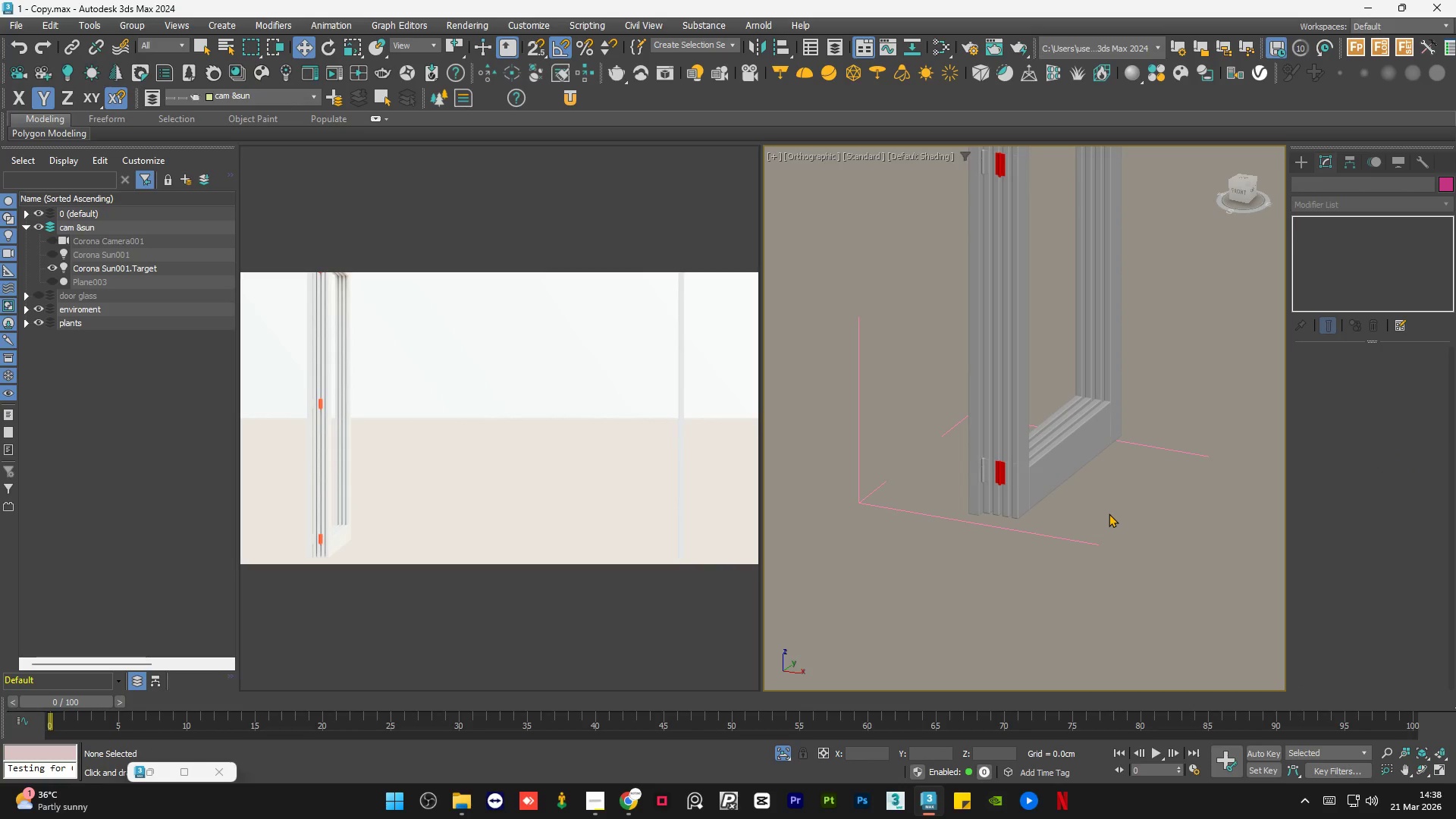 
key(Control+Z)
 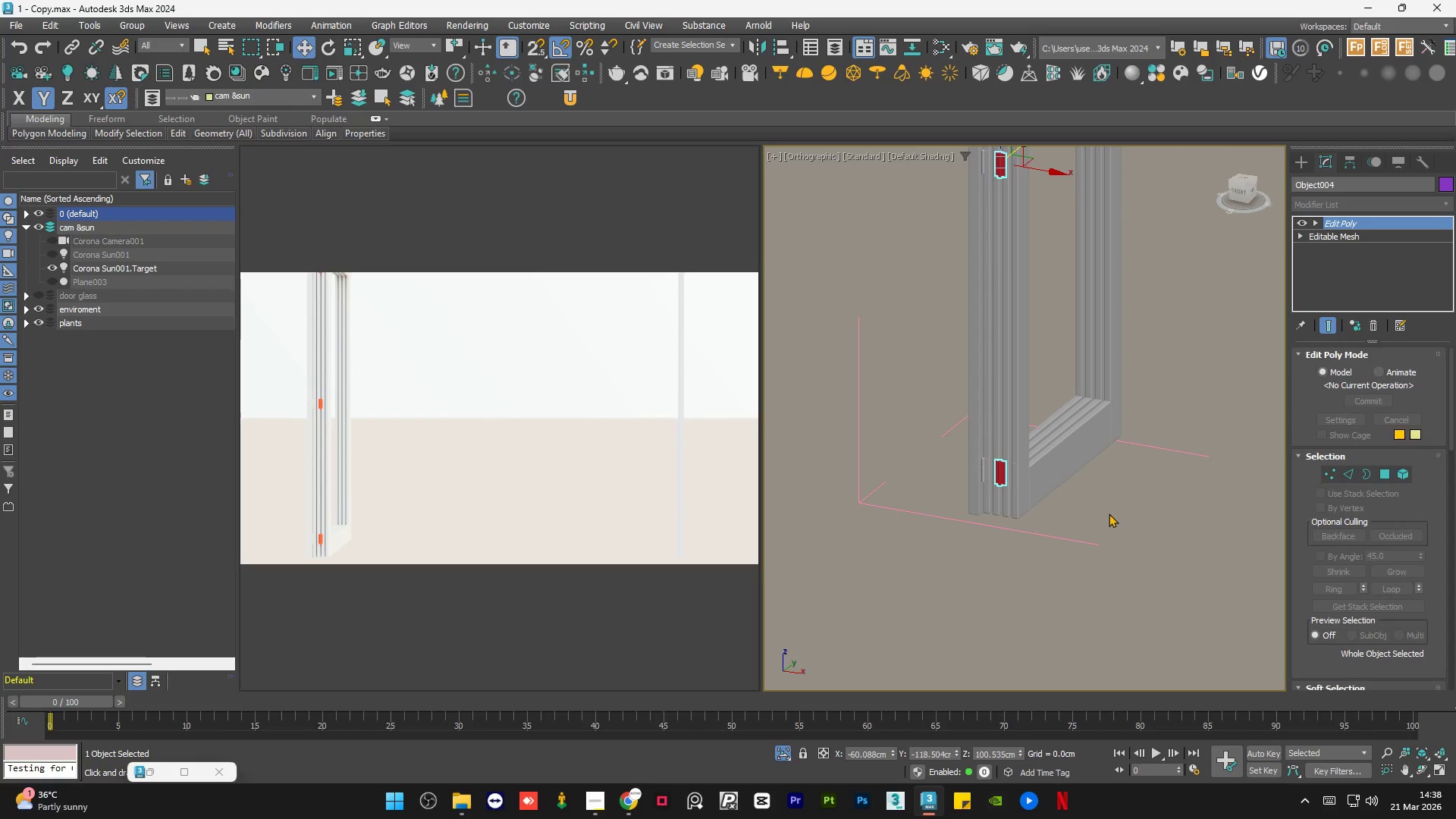 
key(Control+Z)
 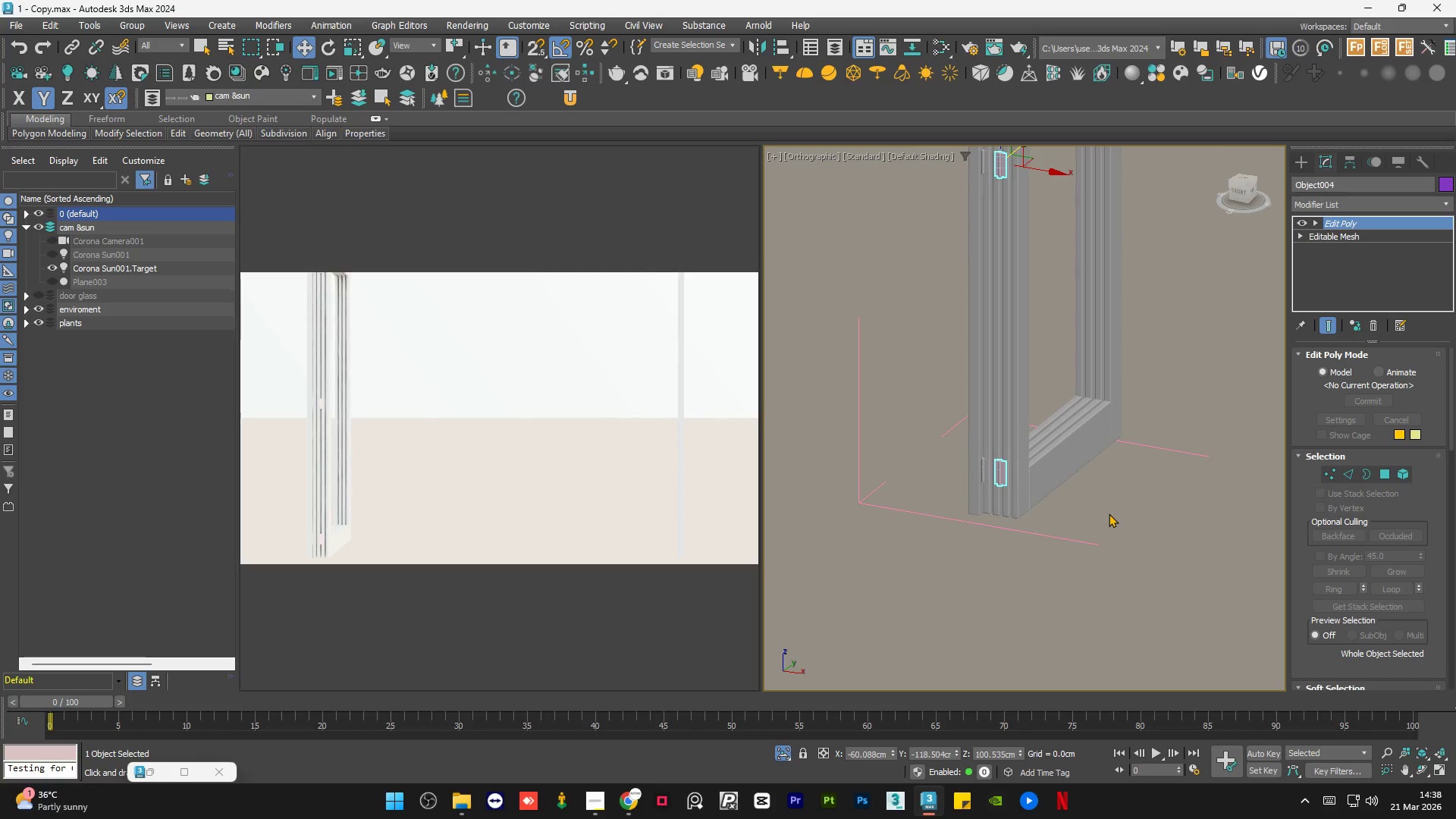 
key(Control+Z)
 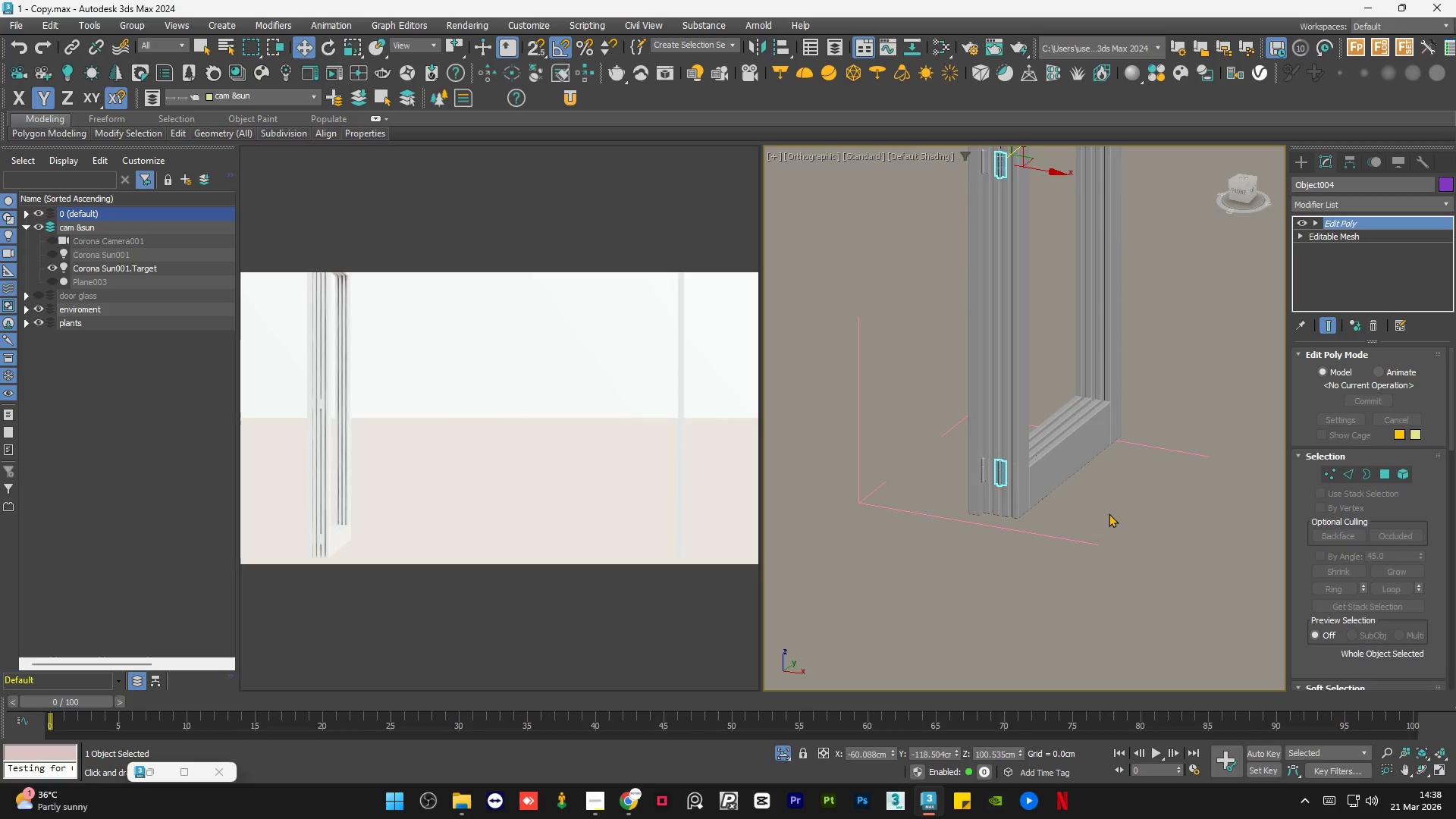 
key(Control+Z)
 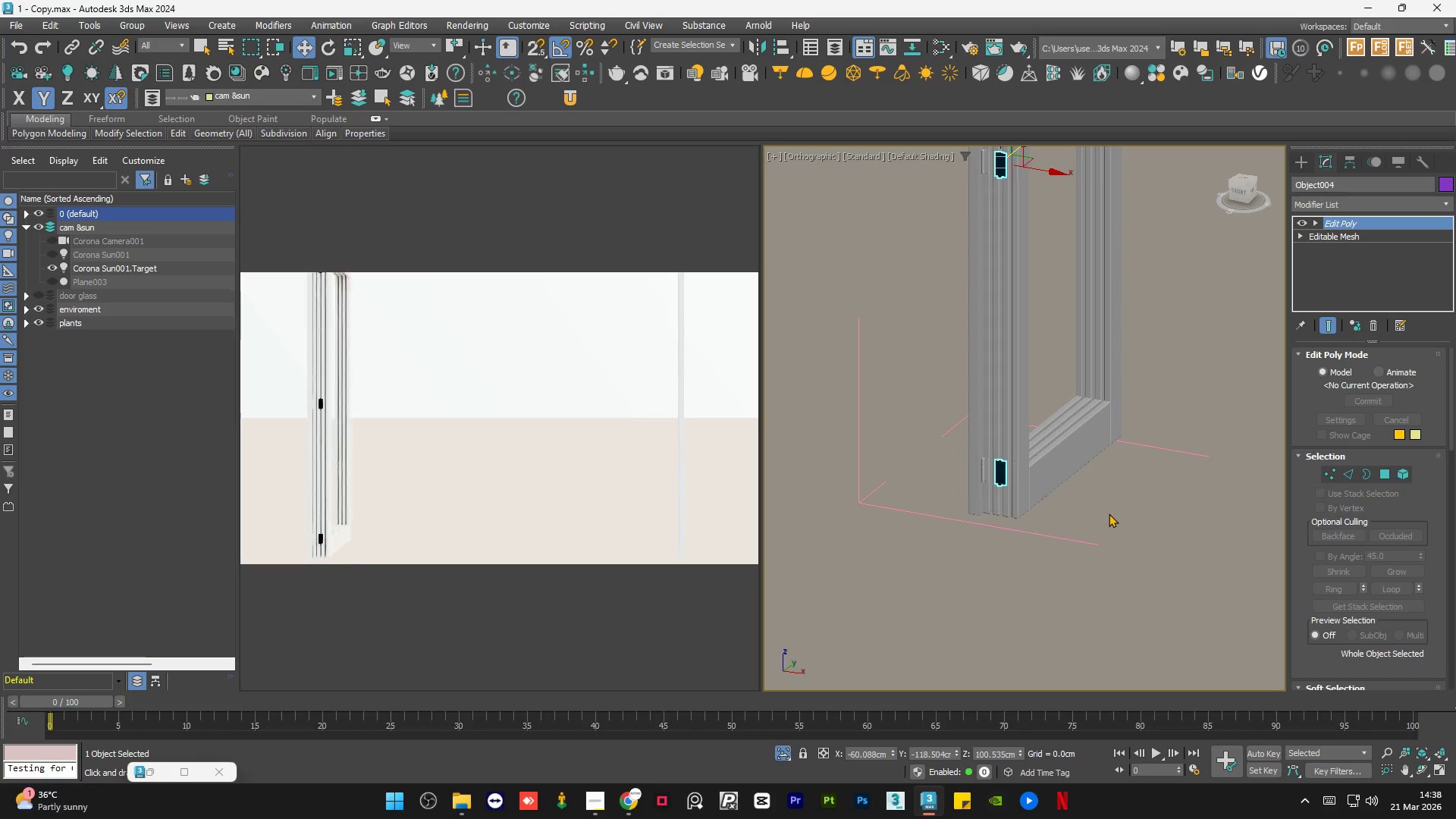 
key(Control+Z)
 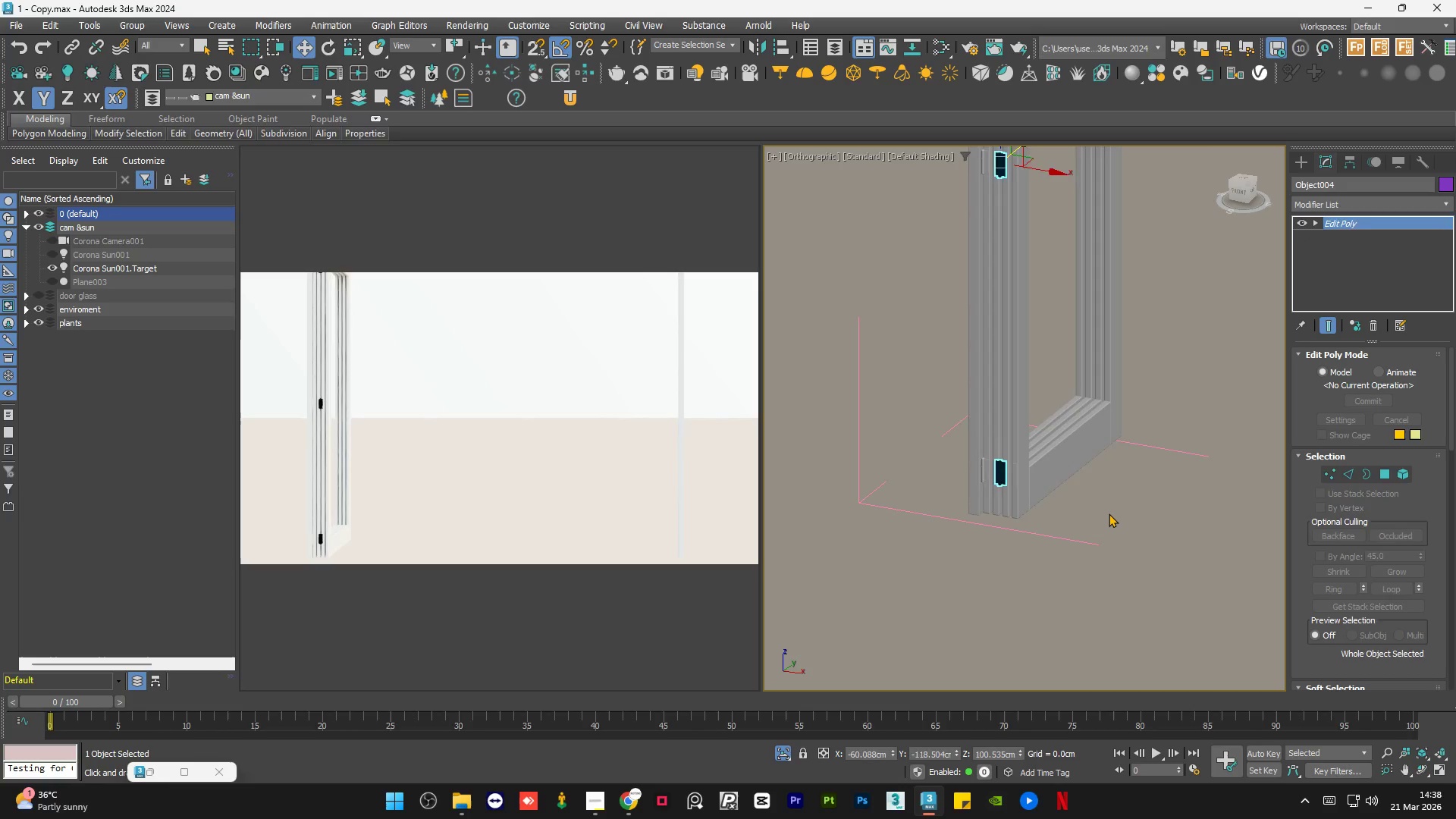 
key(Control+Z)
 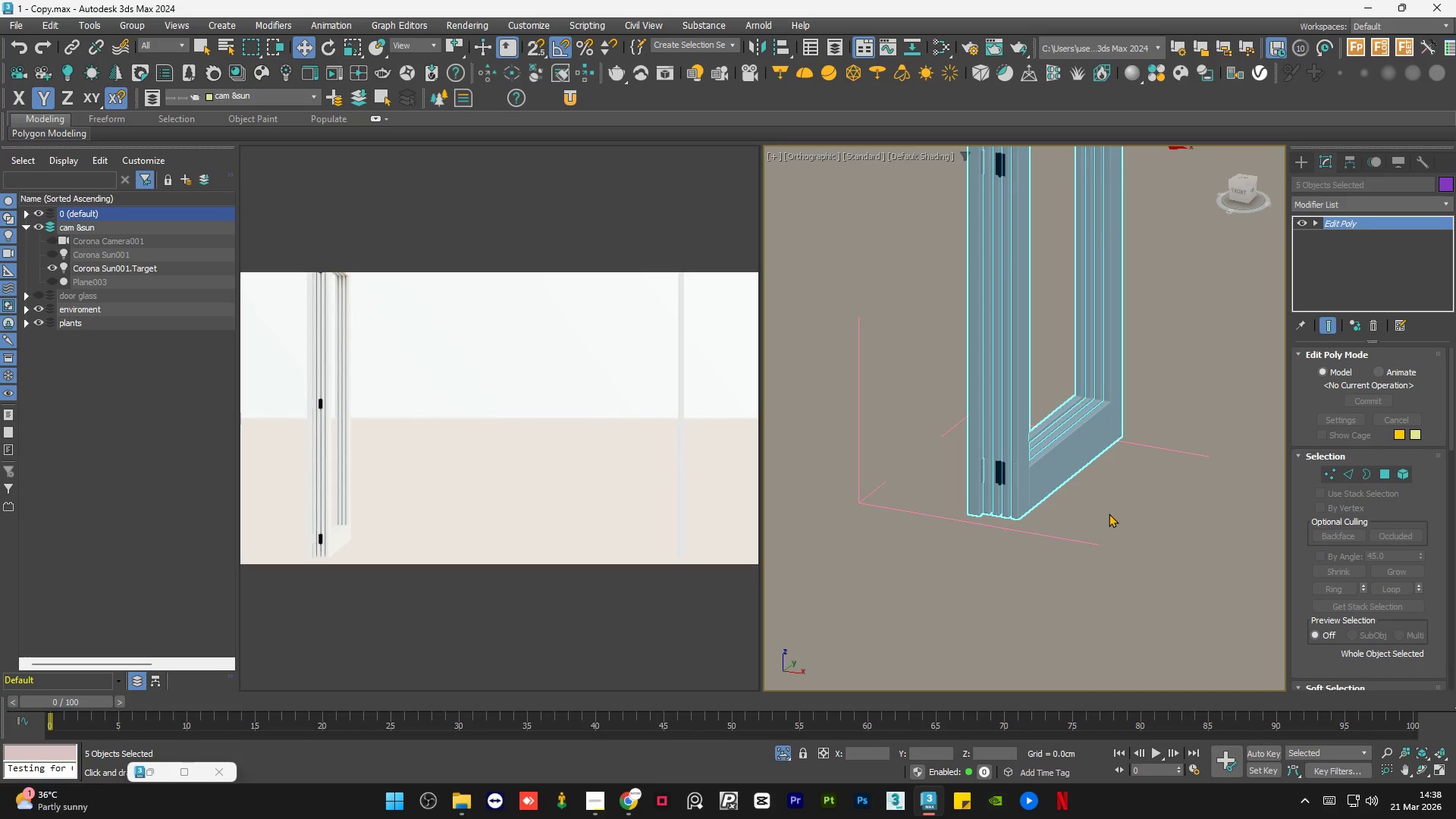 
key(Control+Z)
 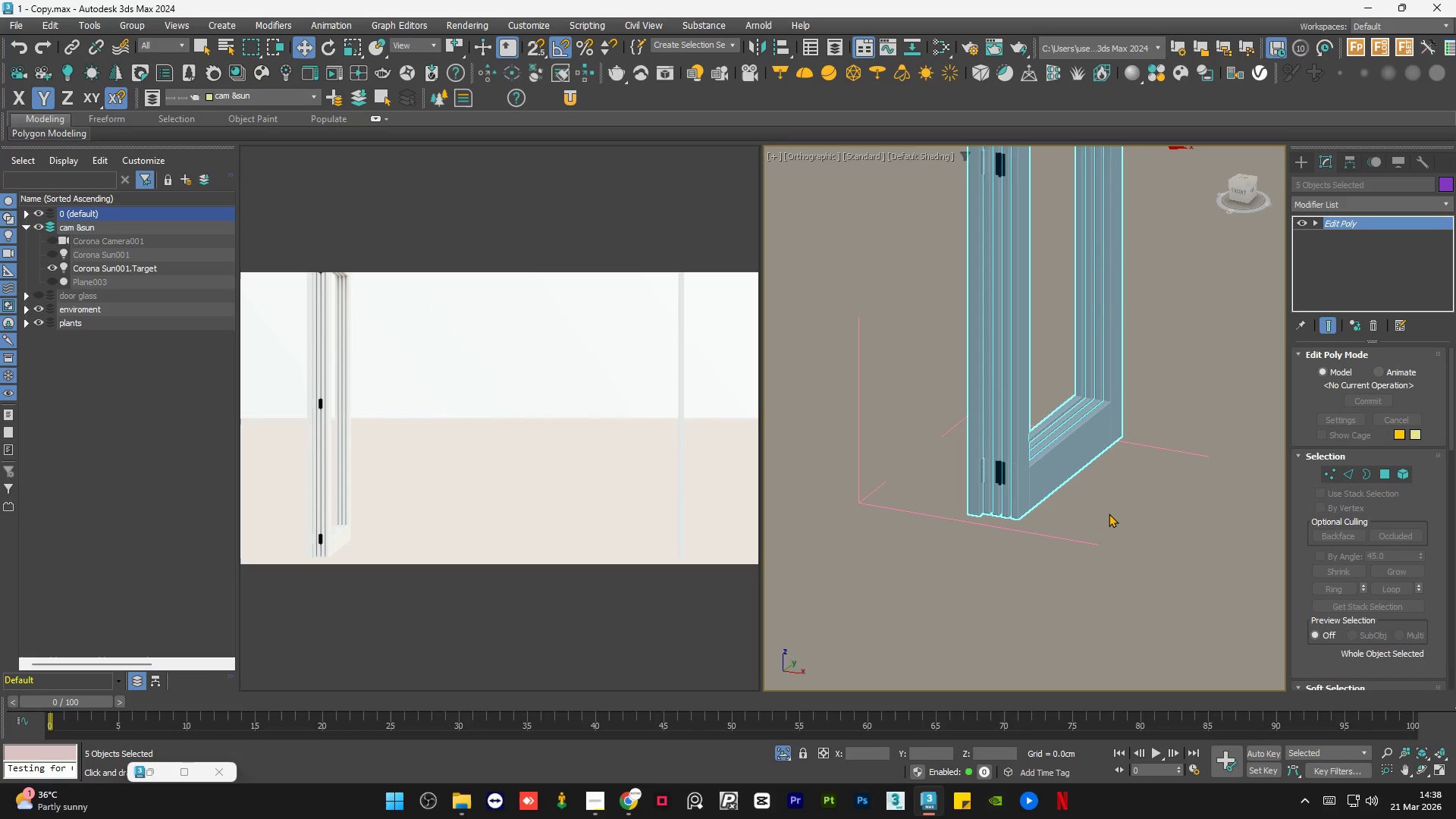 
key(Control+Z)
 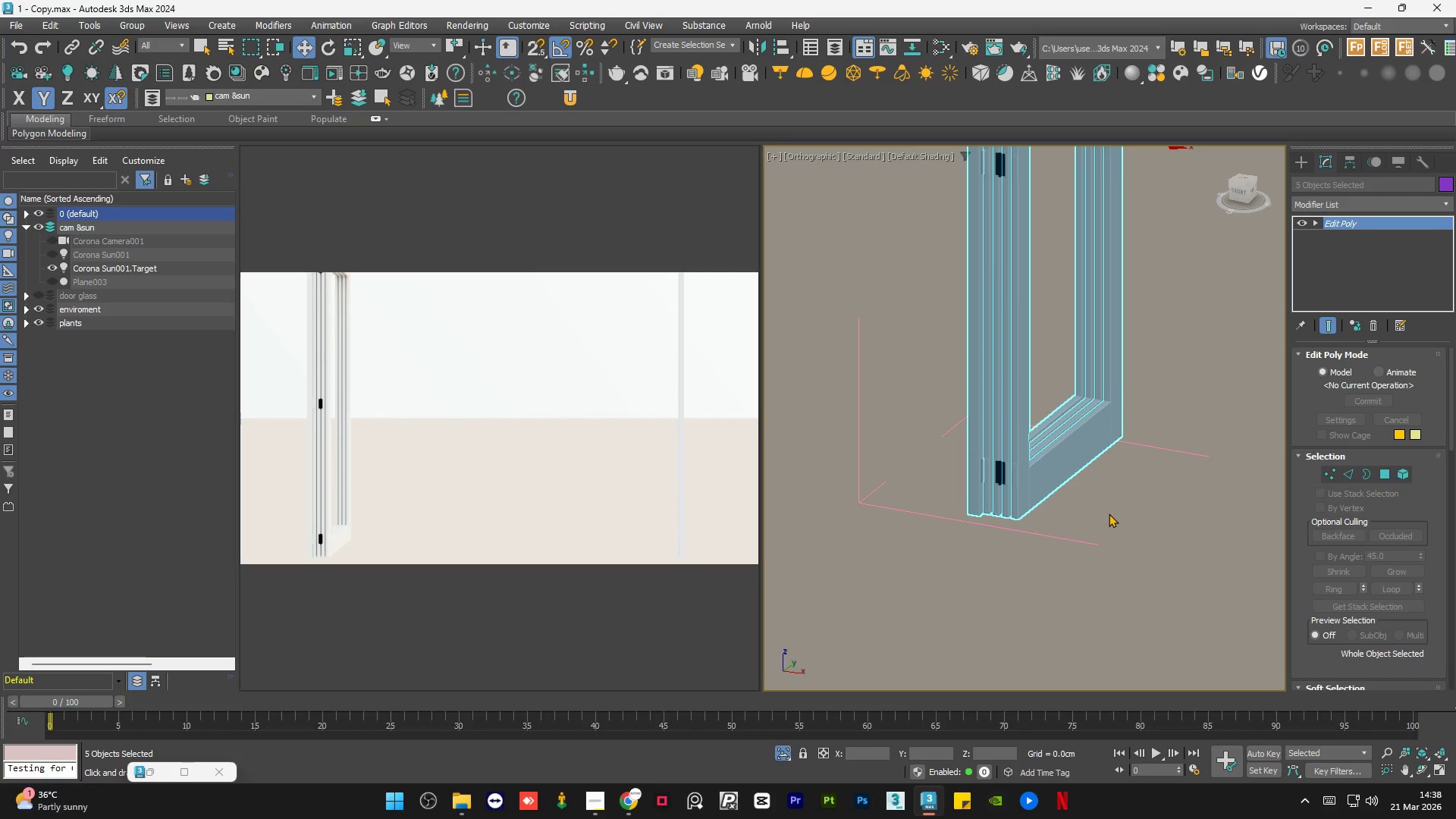 
key(Control+Z)
 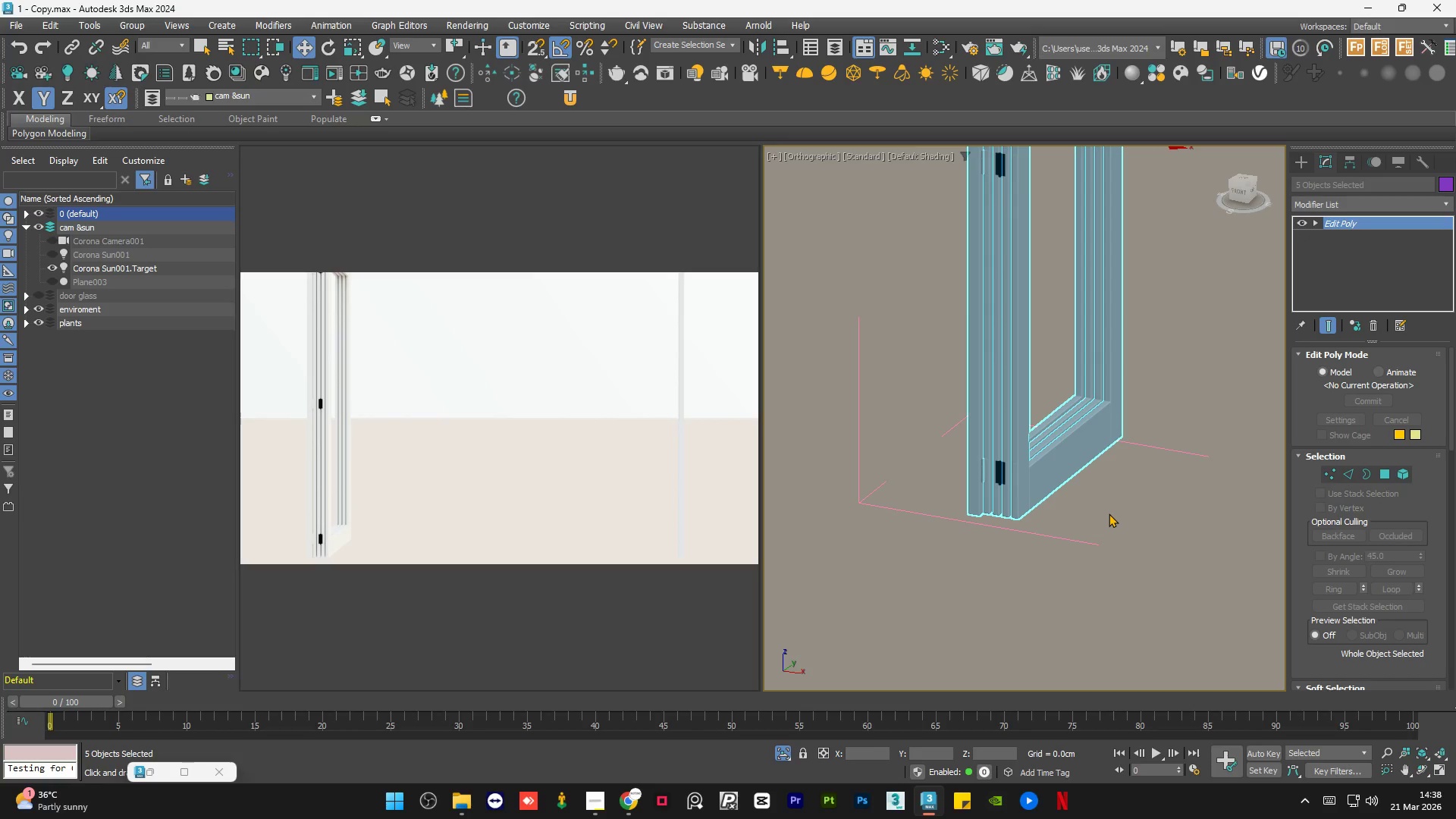 
key(Control+Z)
 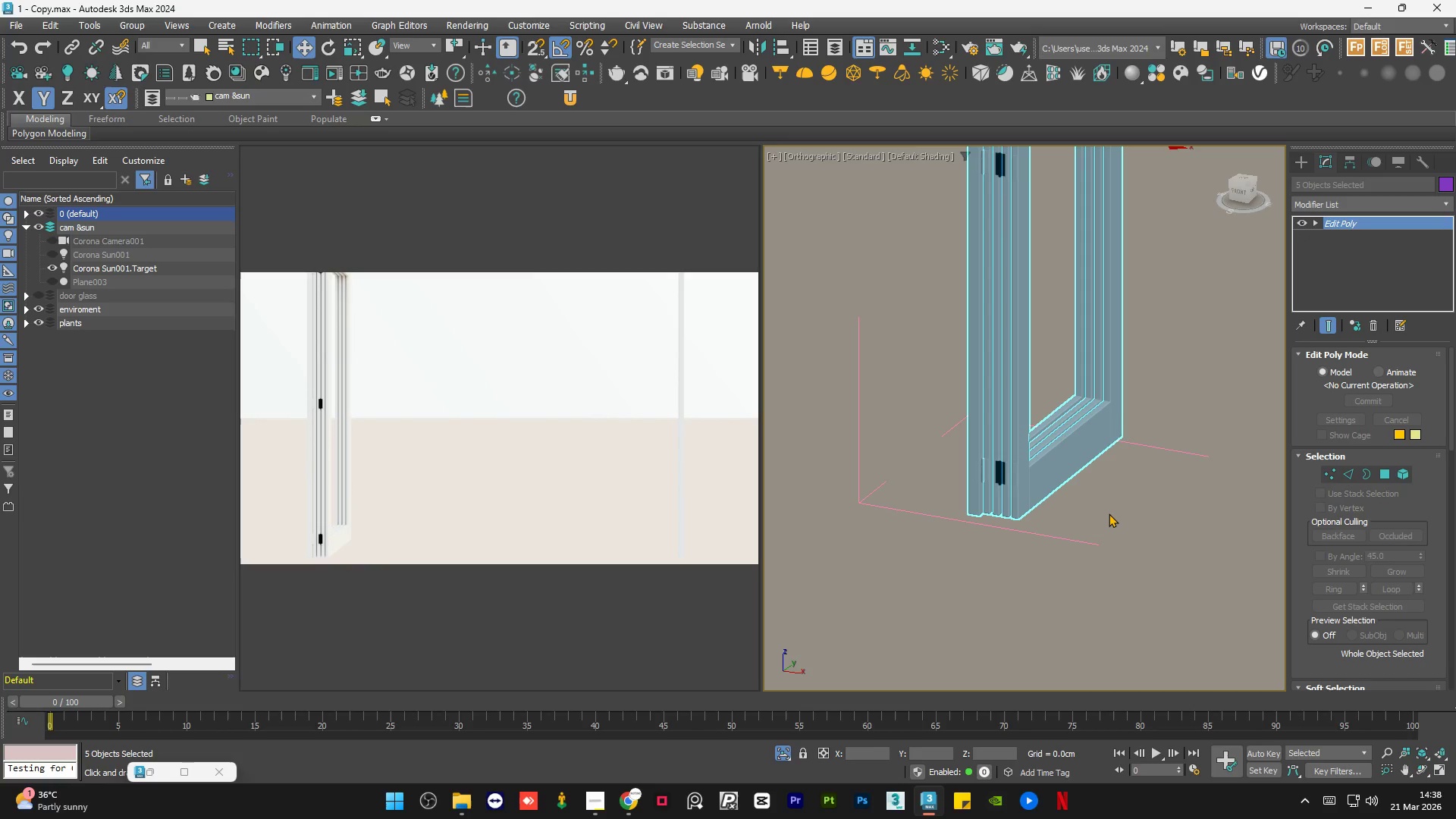 
key(Control+Z)
 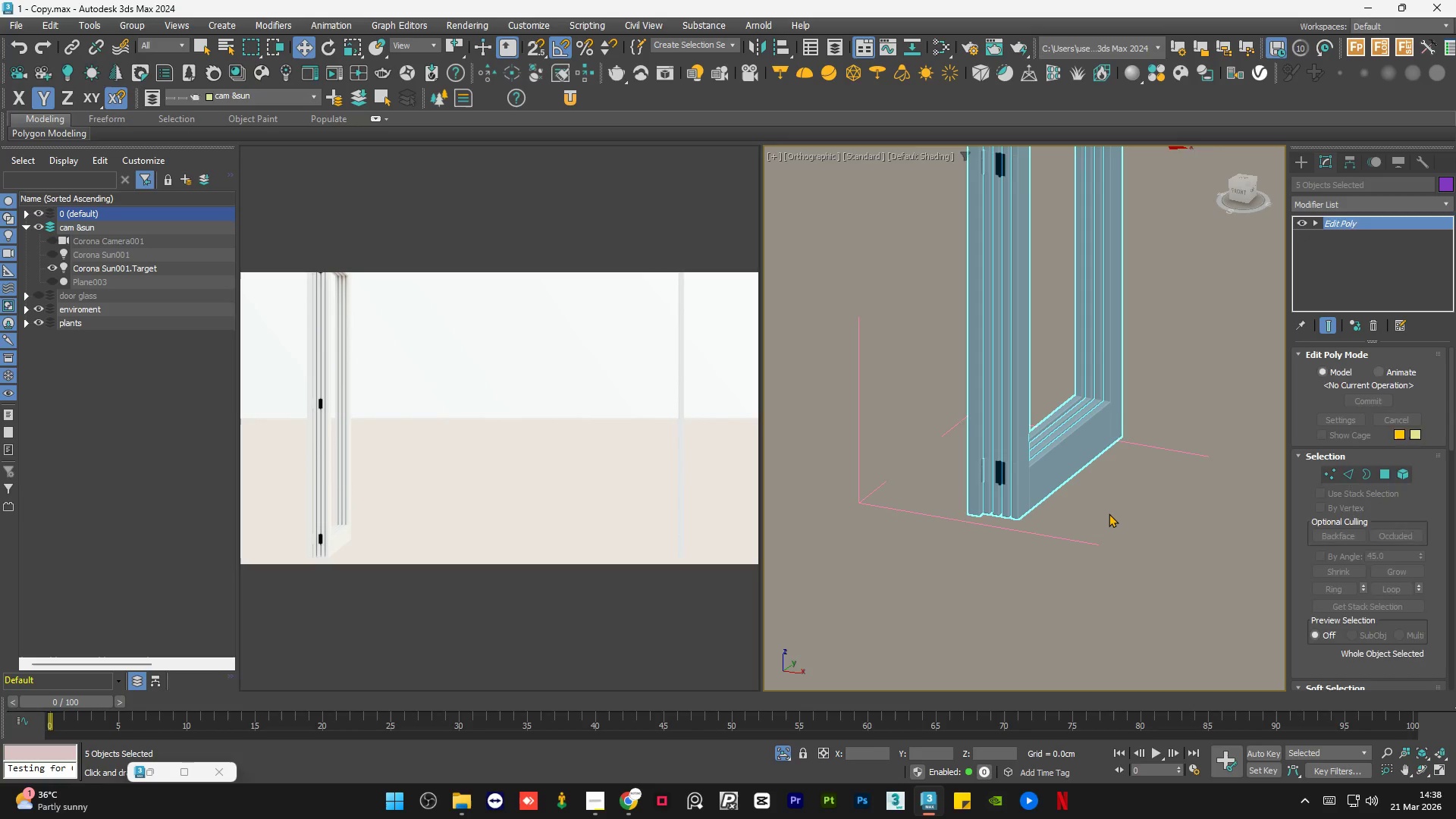 
key(Control+Z)
 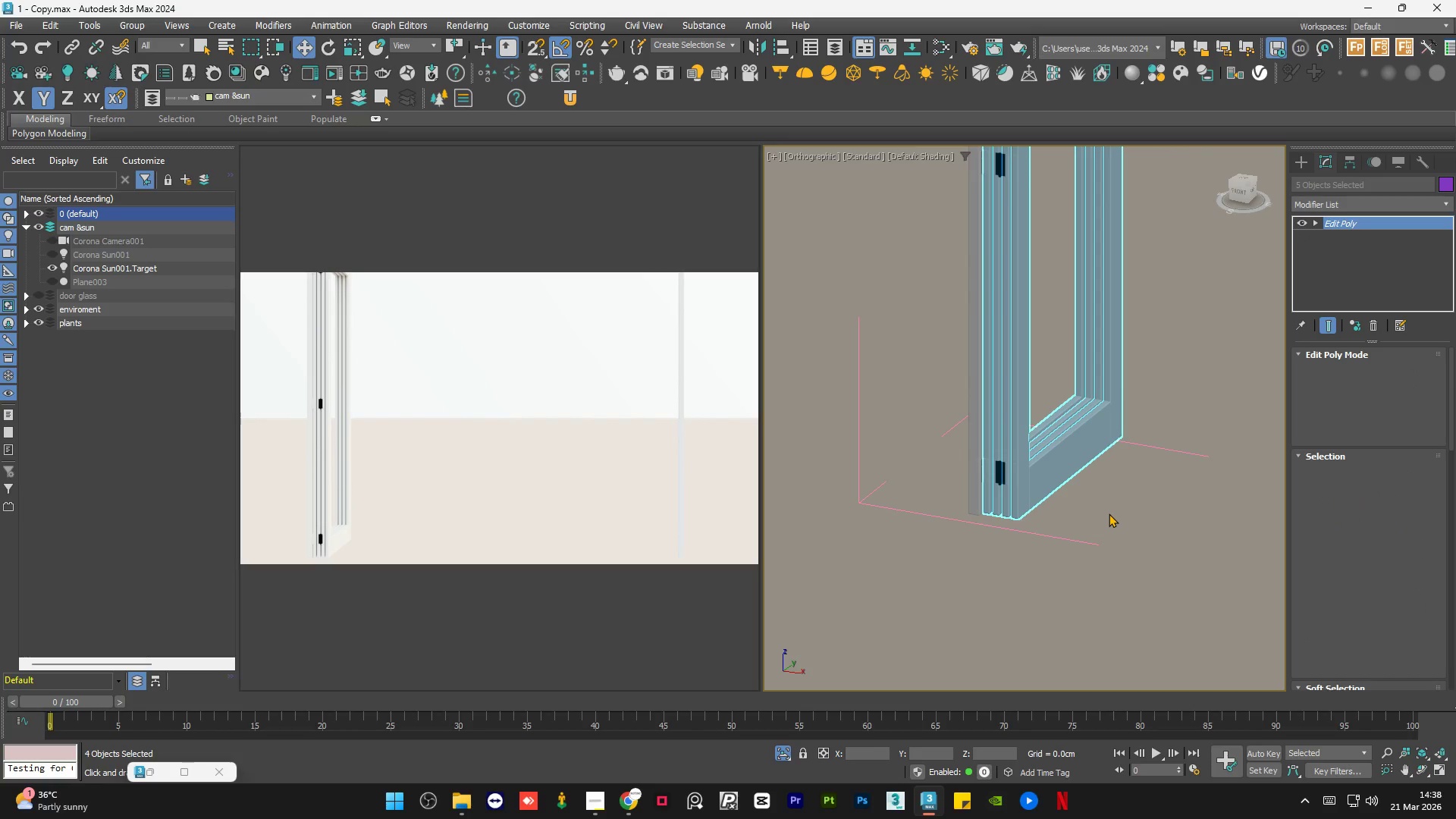 
key(Control+Z)
 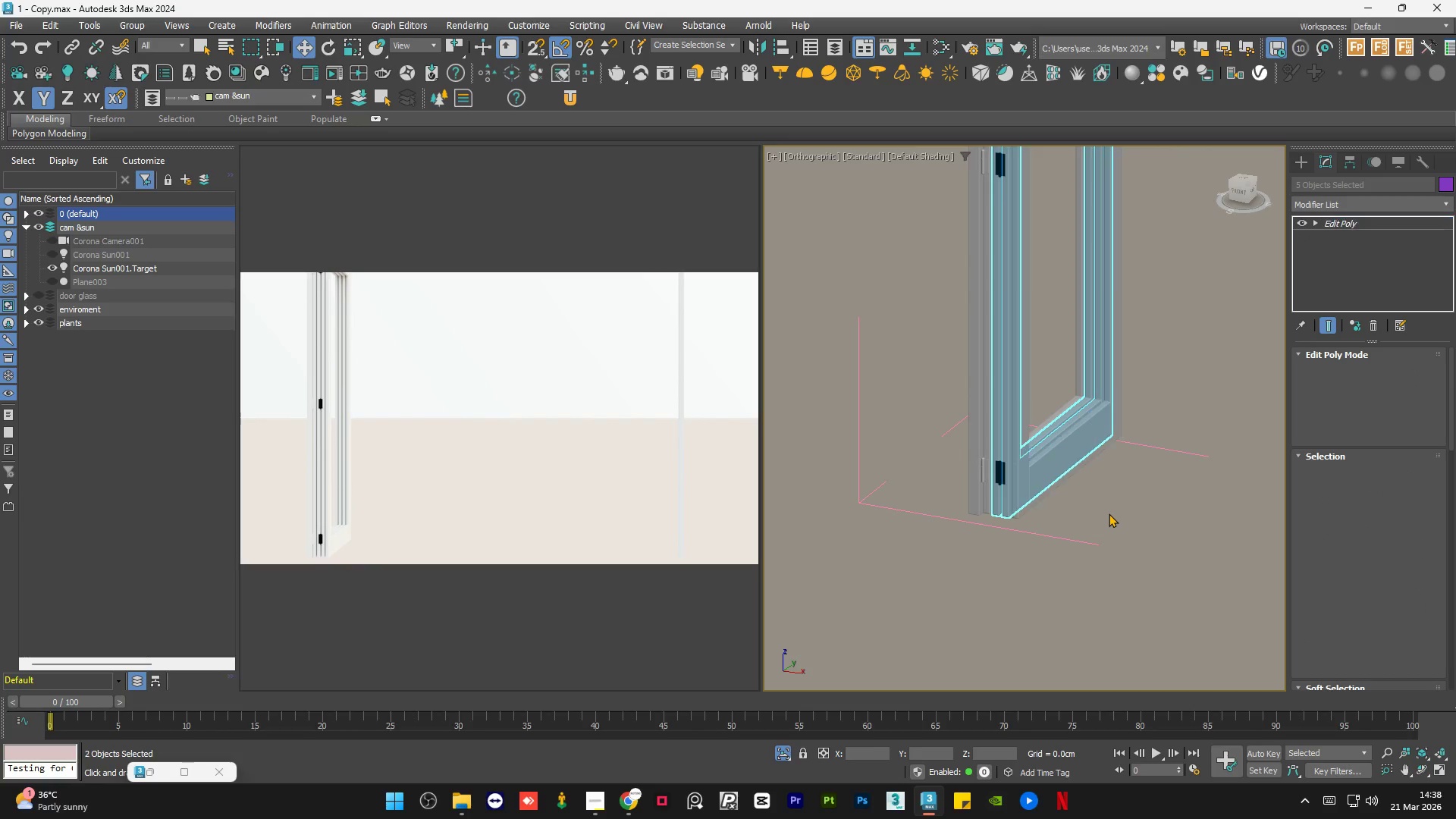 
key(Control+Z)
 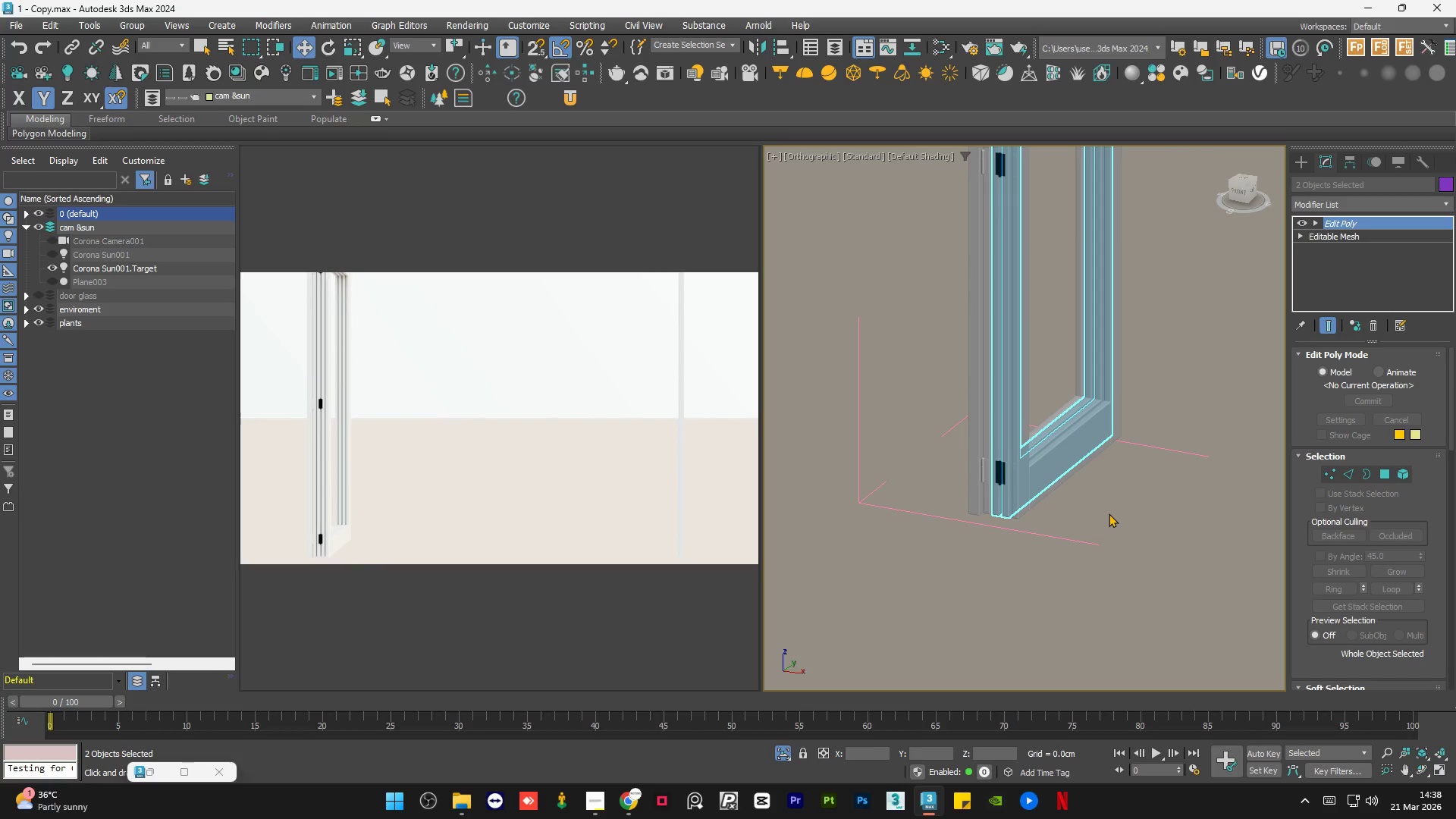 
key(Control+Z)
 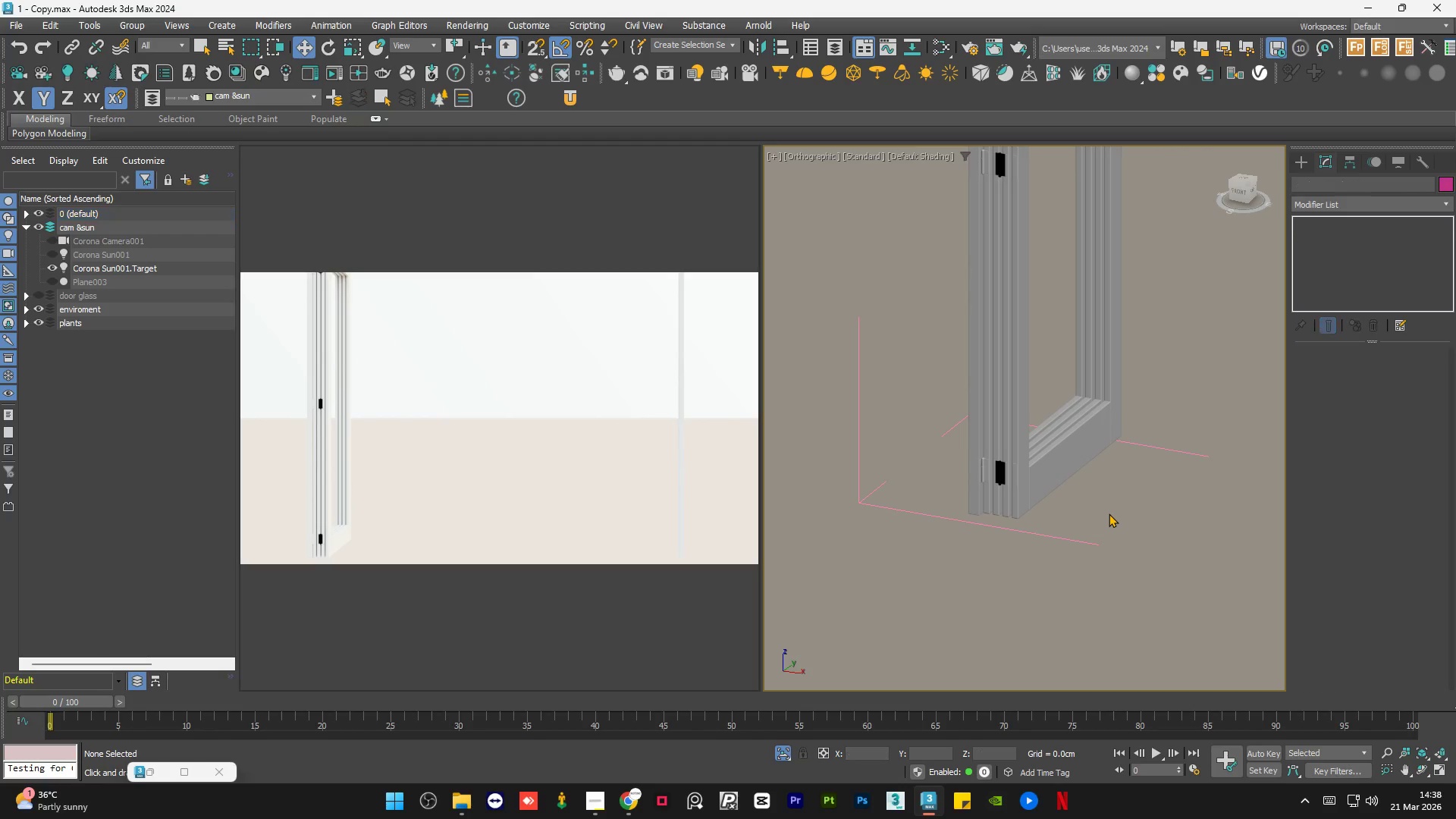 
key(Control+Z)
 